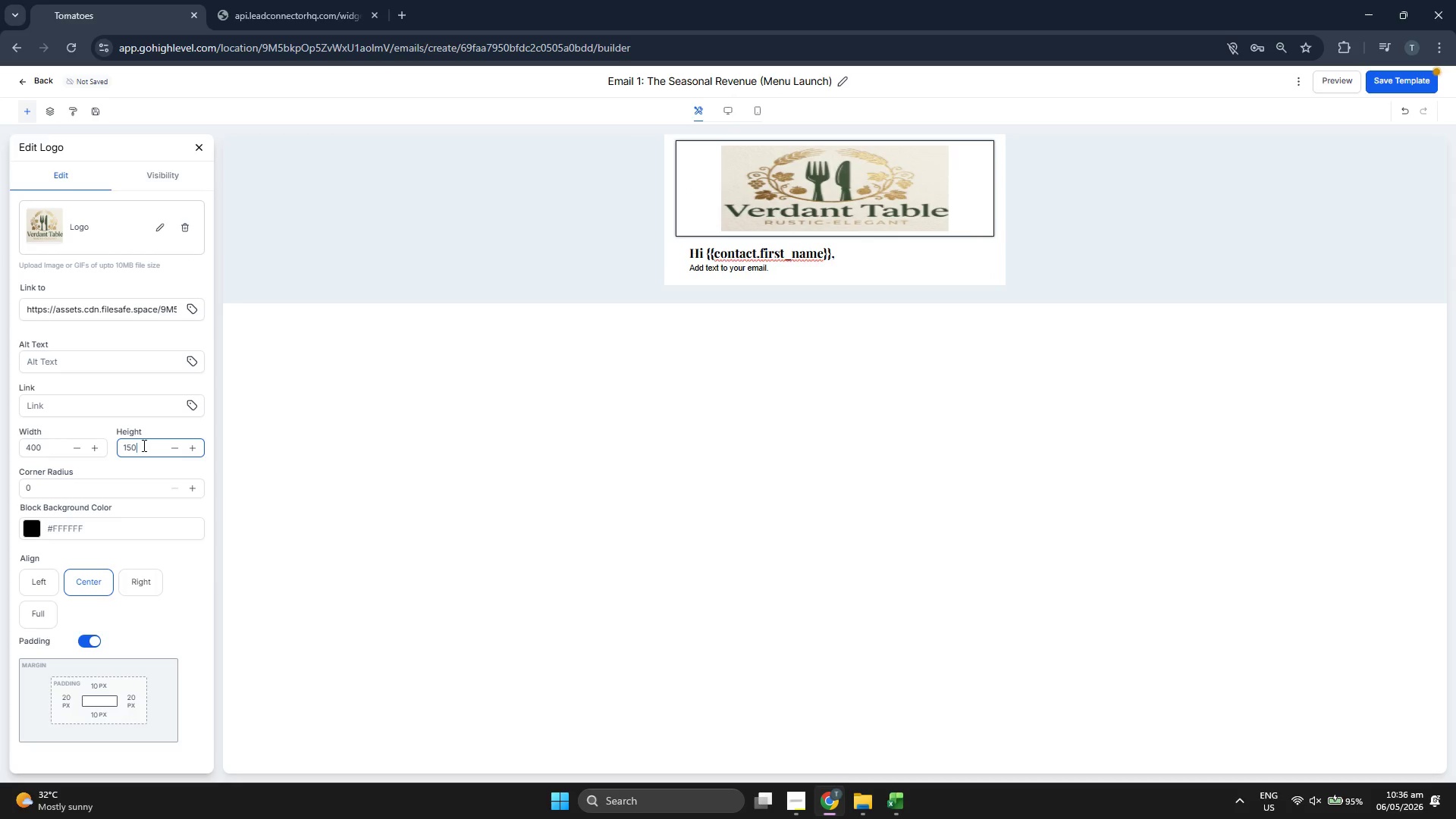 
left_click([200, 149])
 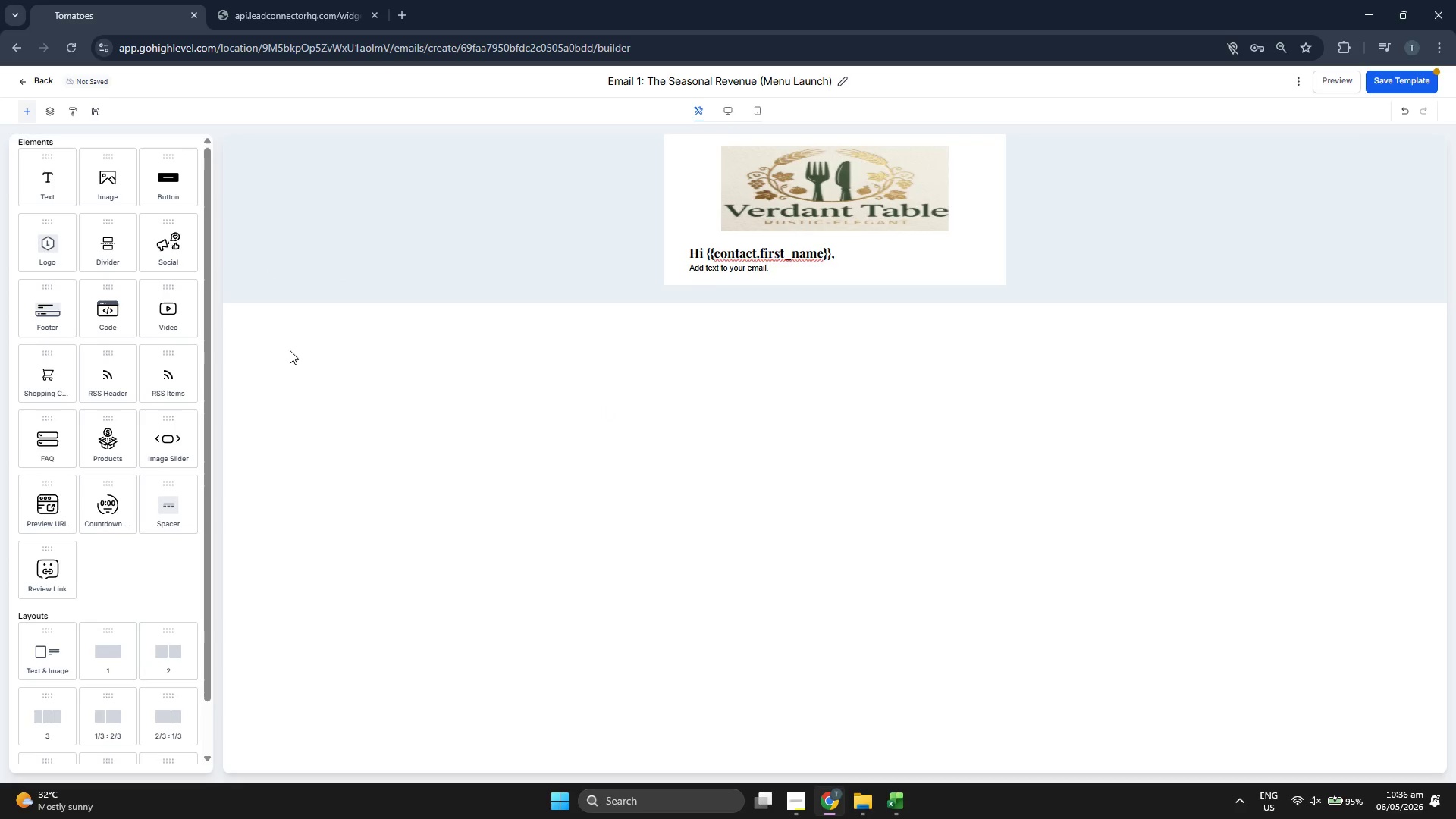 
scroll: coordinate [136, 488], scroll_direction: down, amount: 2.0
 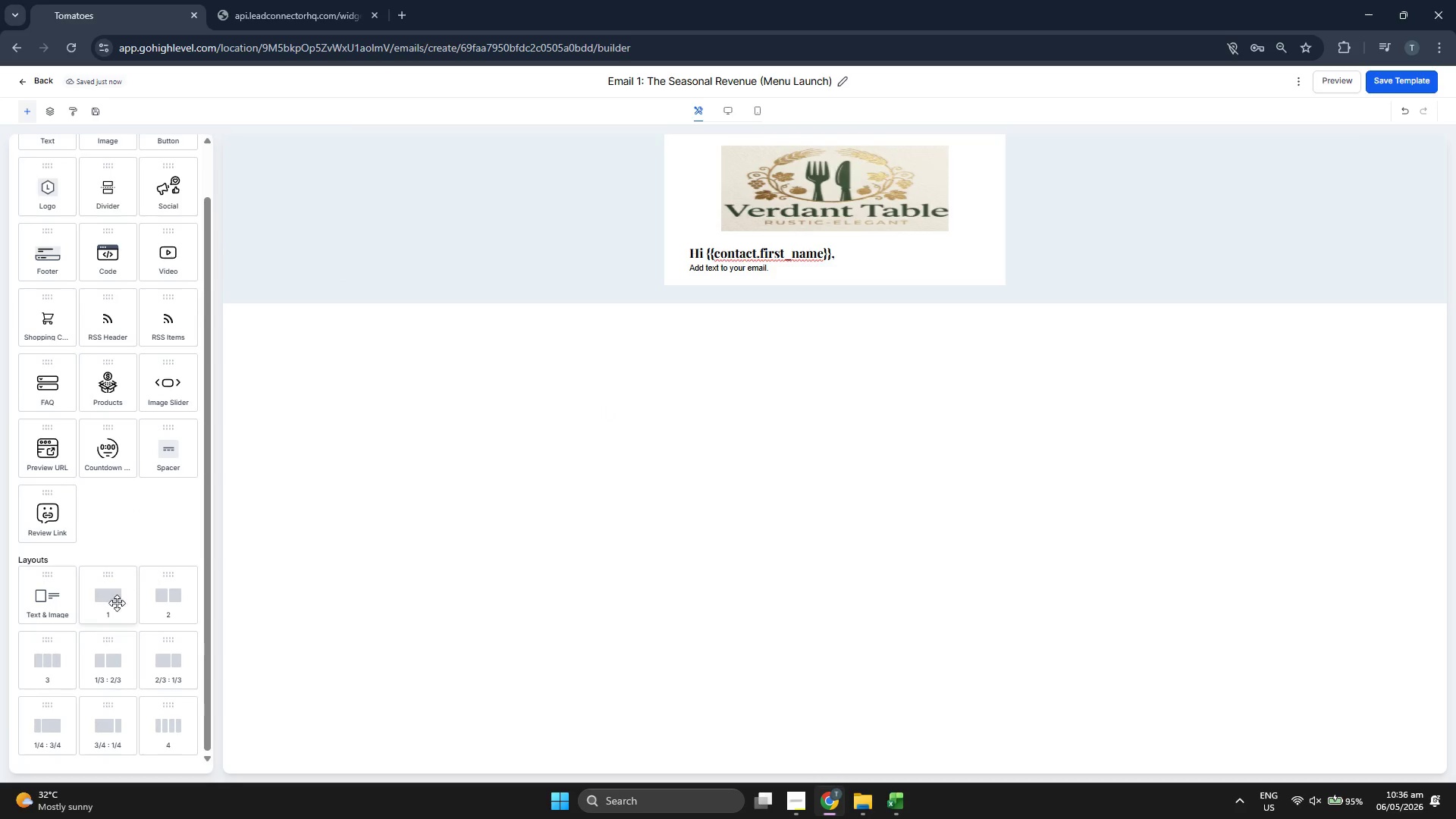 
left_click_drag(start_coordinate=[115, 610], to_coordinate=[845, 280])
 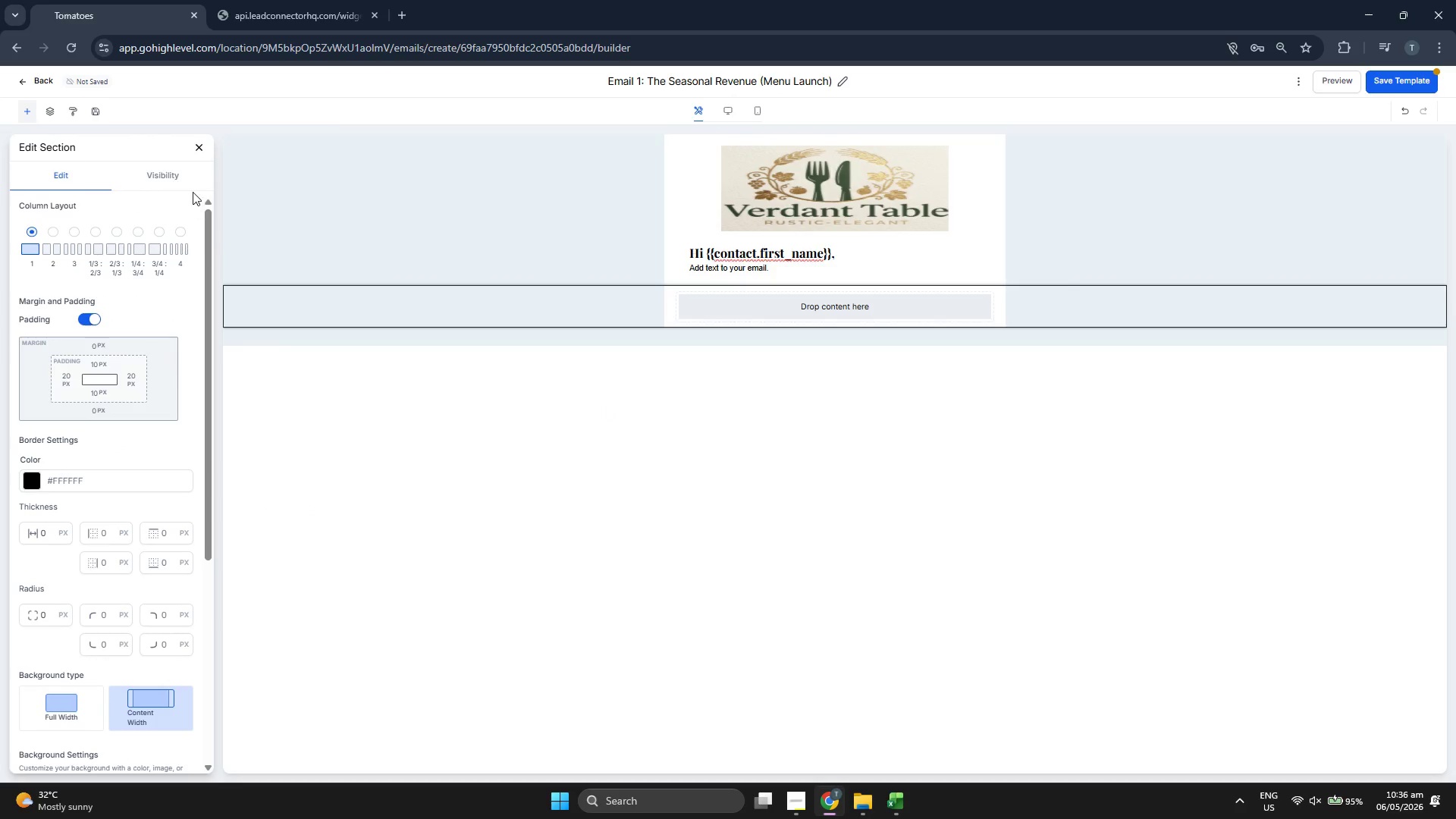 
left_click([209, 148])
 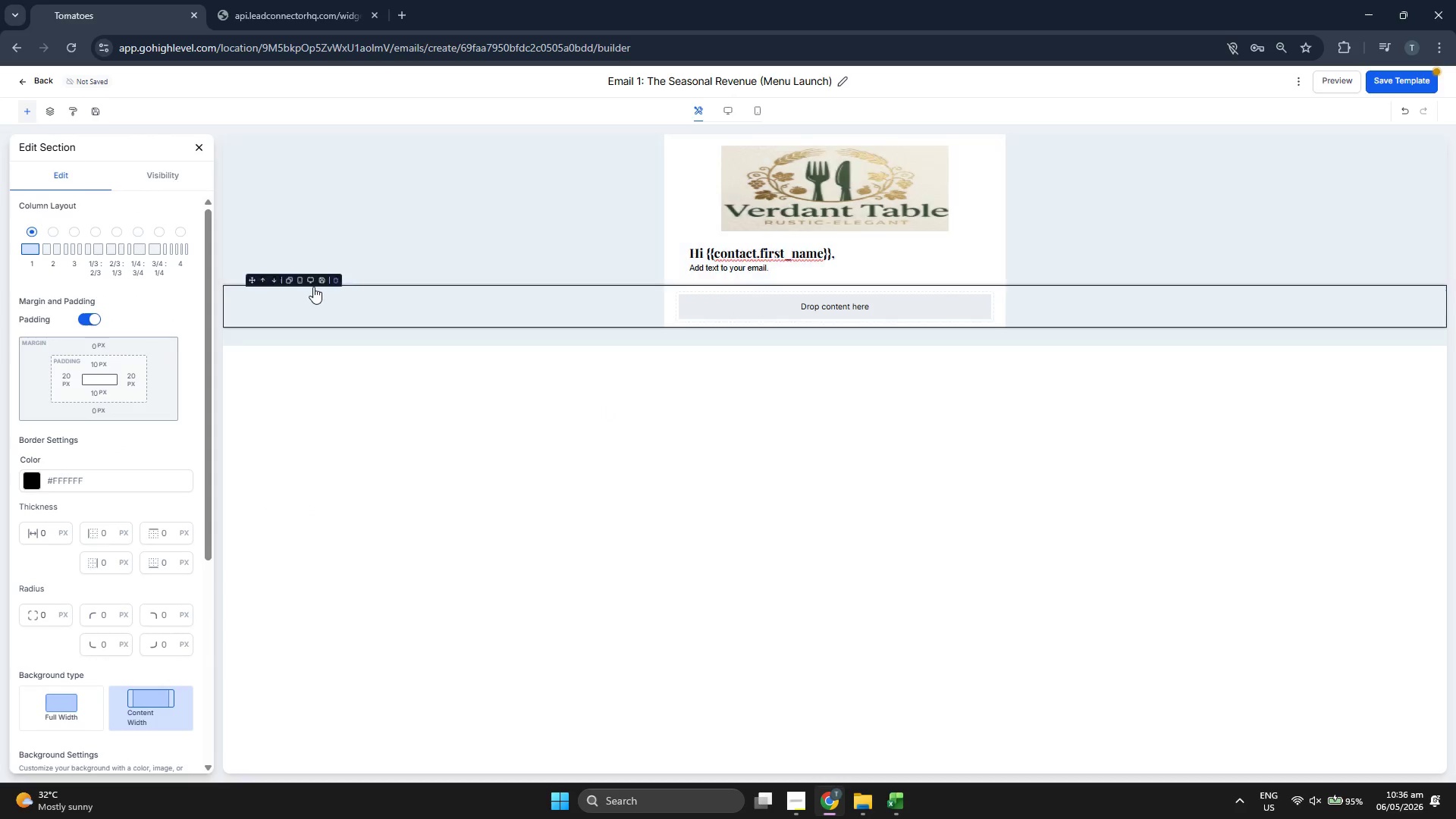 
left_click([699, 307])
 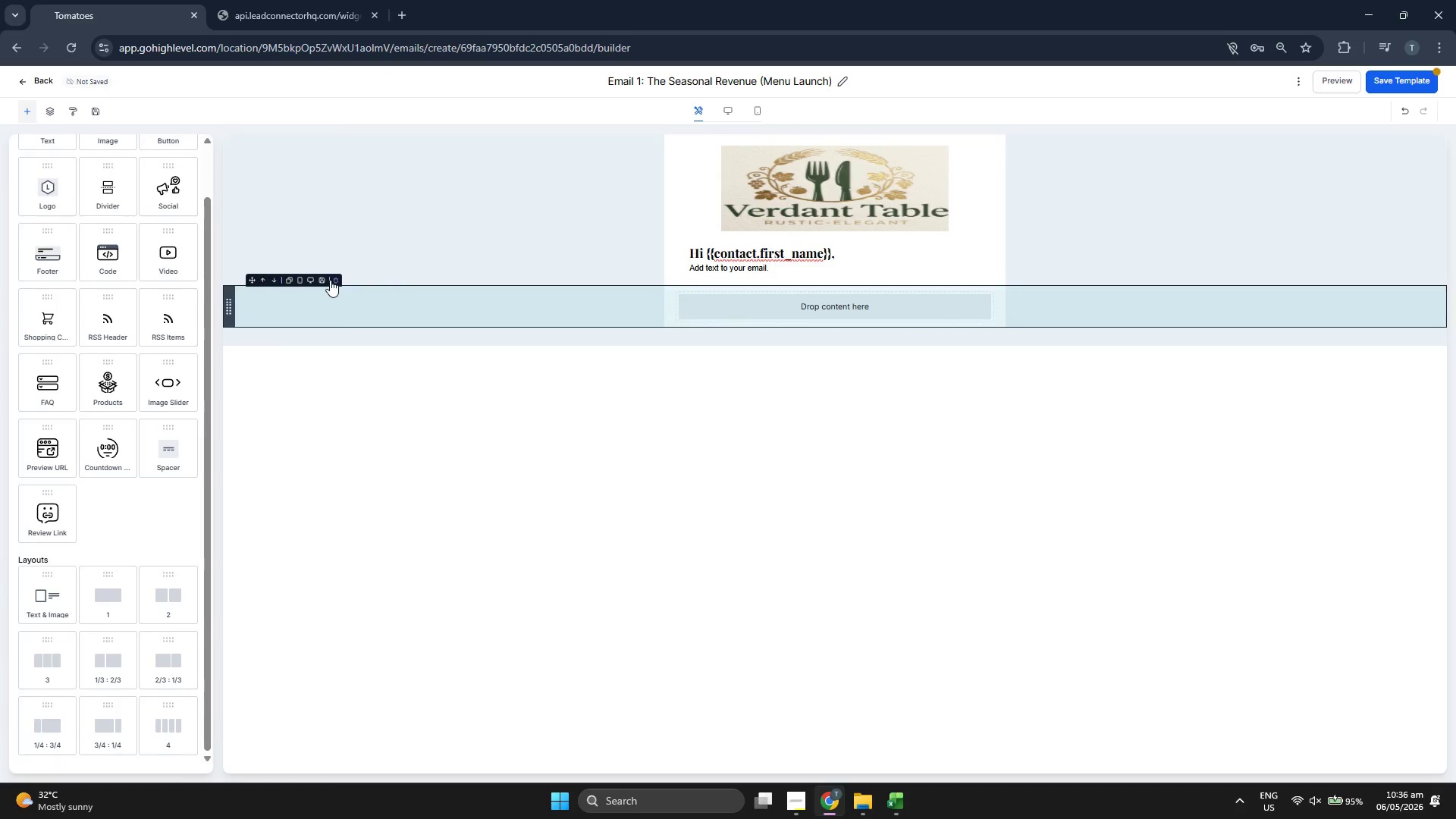 
left_click([335, 280])
 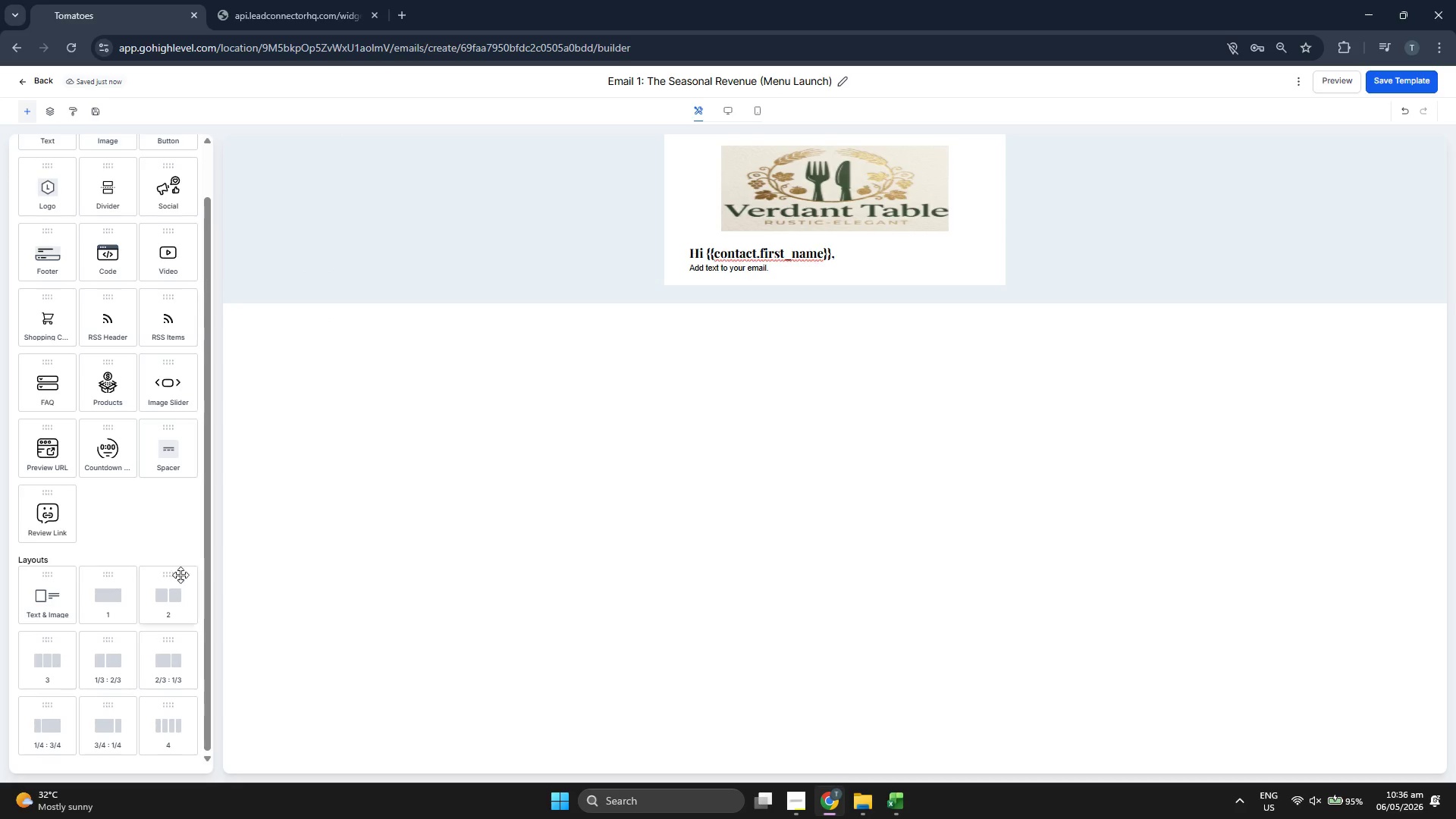 
left_click_drag(start_coordinate=[173, 595], to_coordinate=[768, 262])
 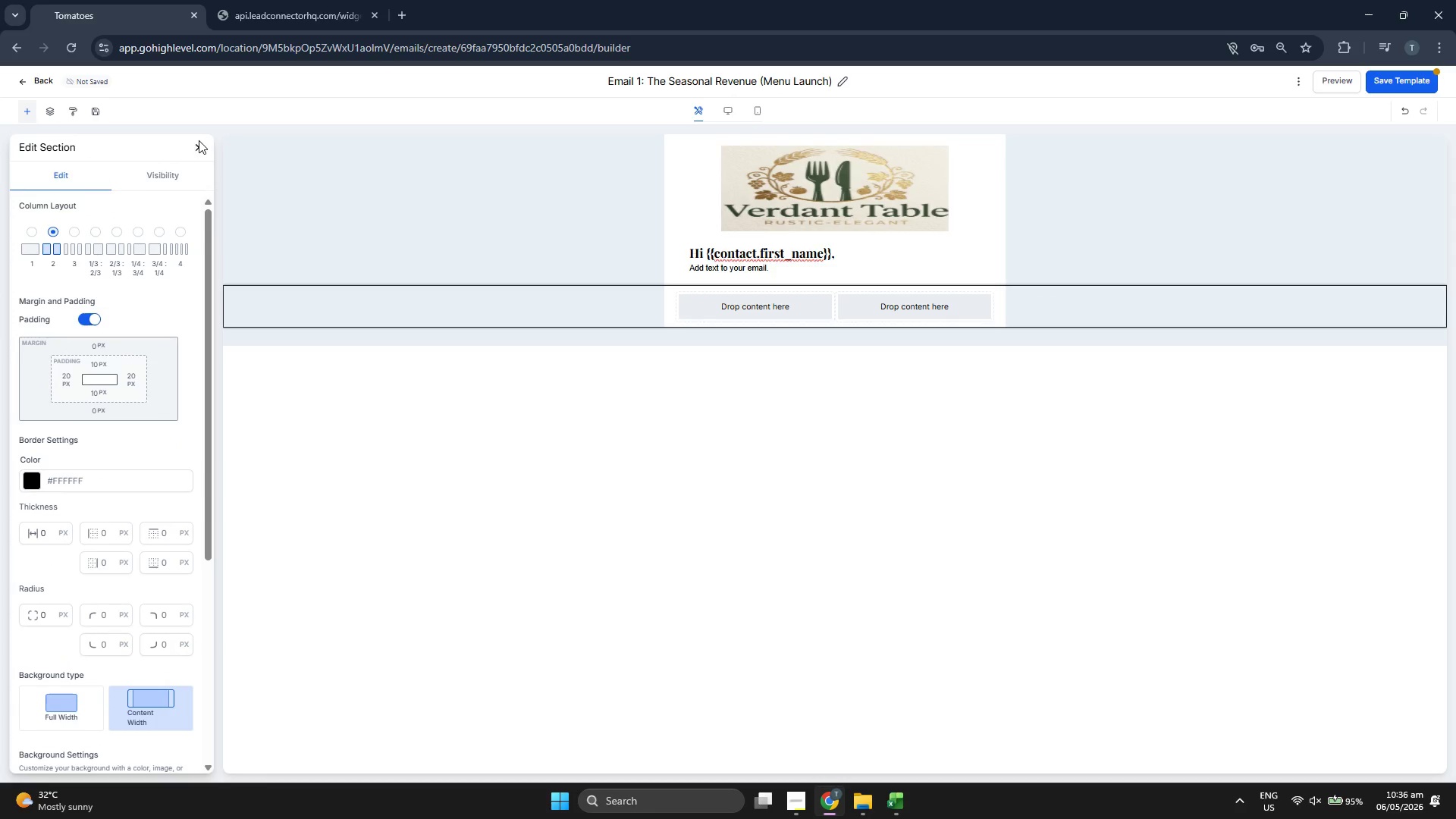 
double_click([199, 141])
 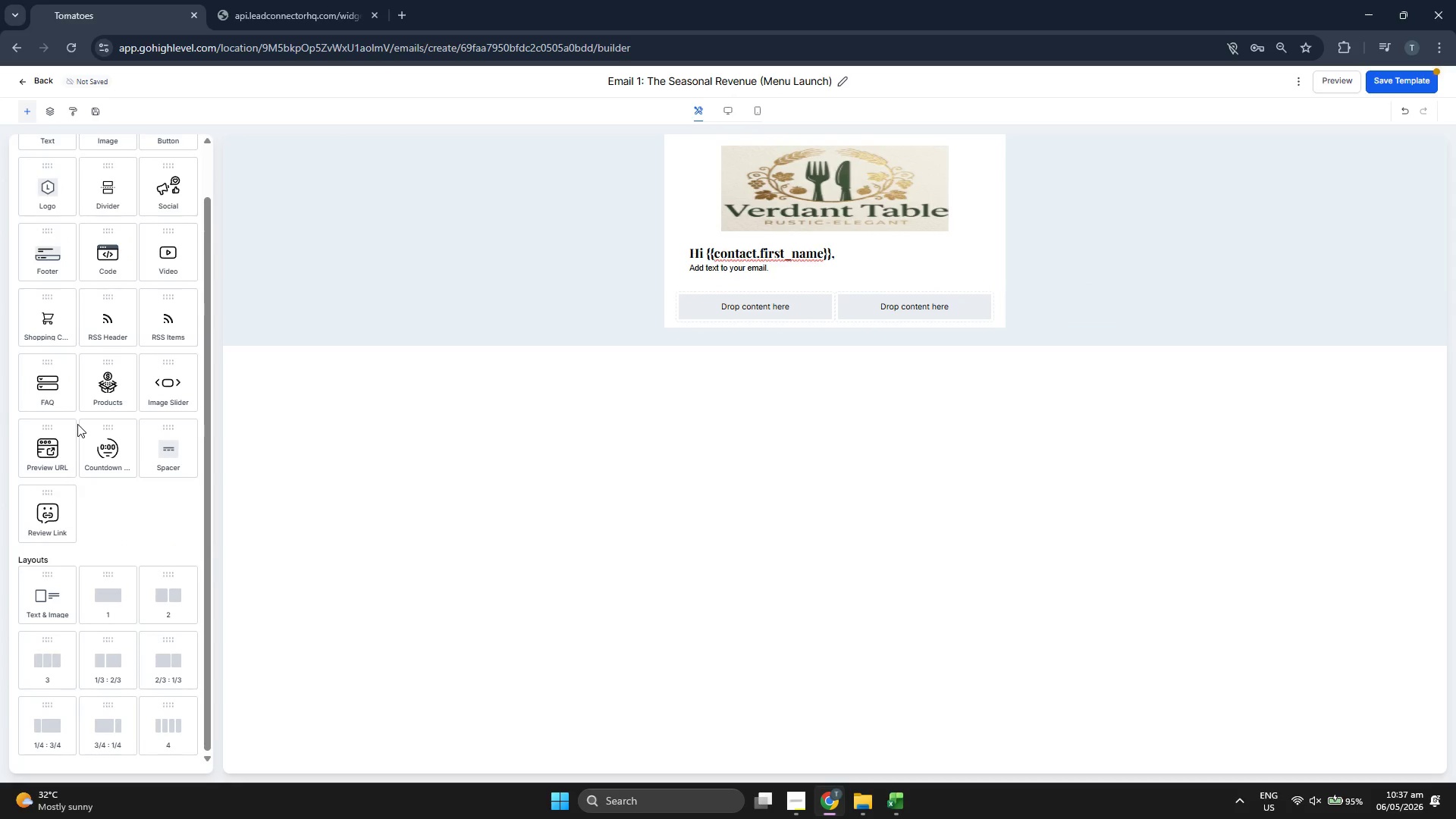 
scroll: coordinate [113, 363], scroll_direction: down, amount: 3.0
 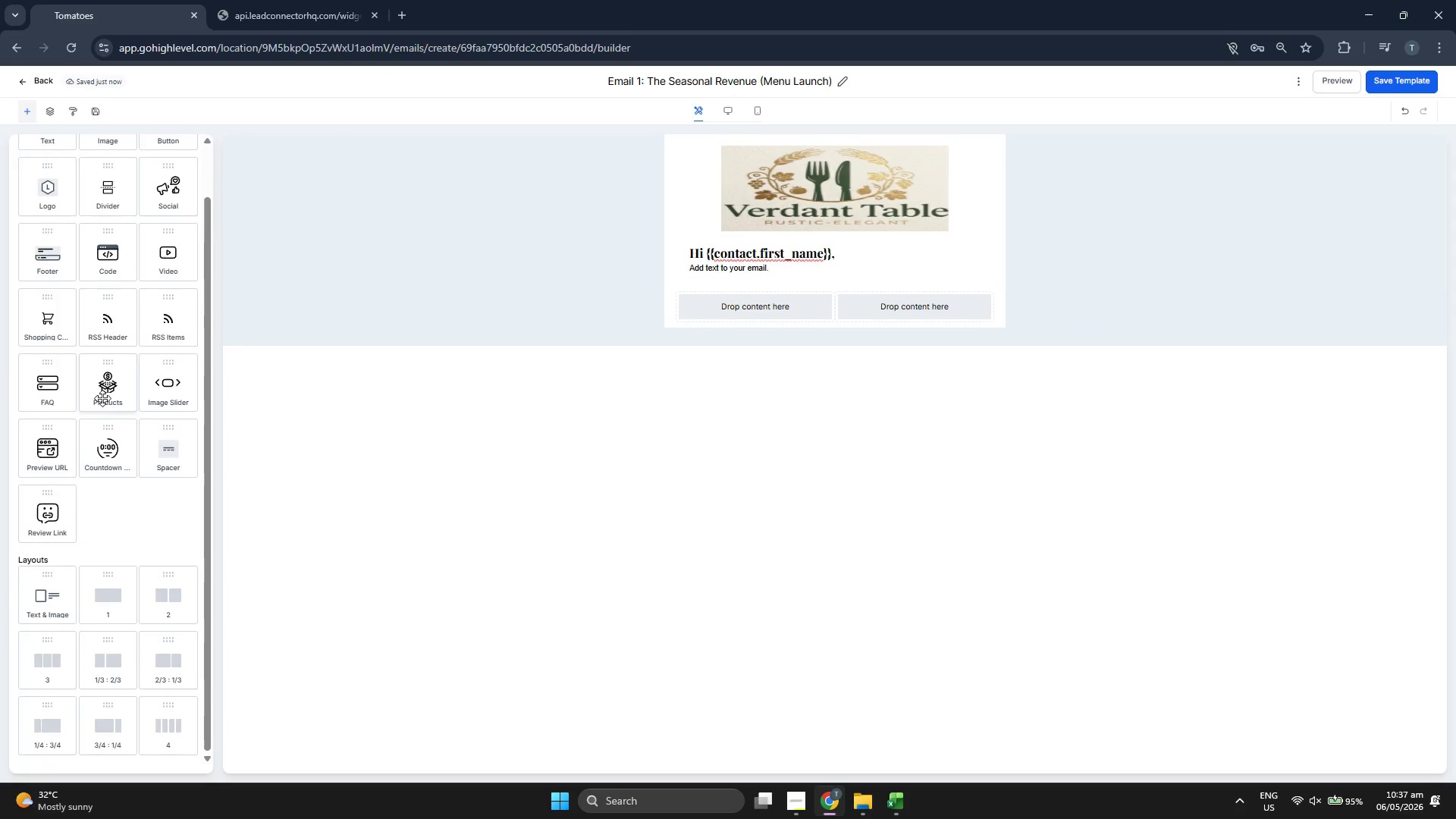 
scroll: coordinate [102, 398], scroll_direction: up, amount: 1.0
 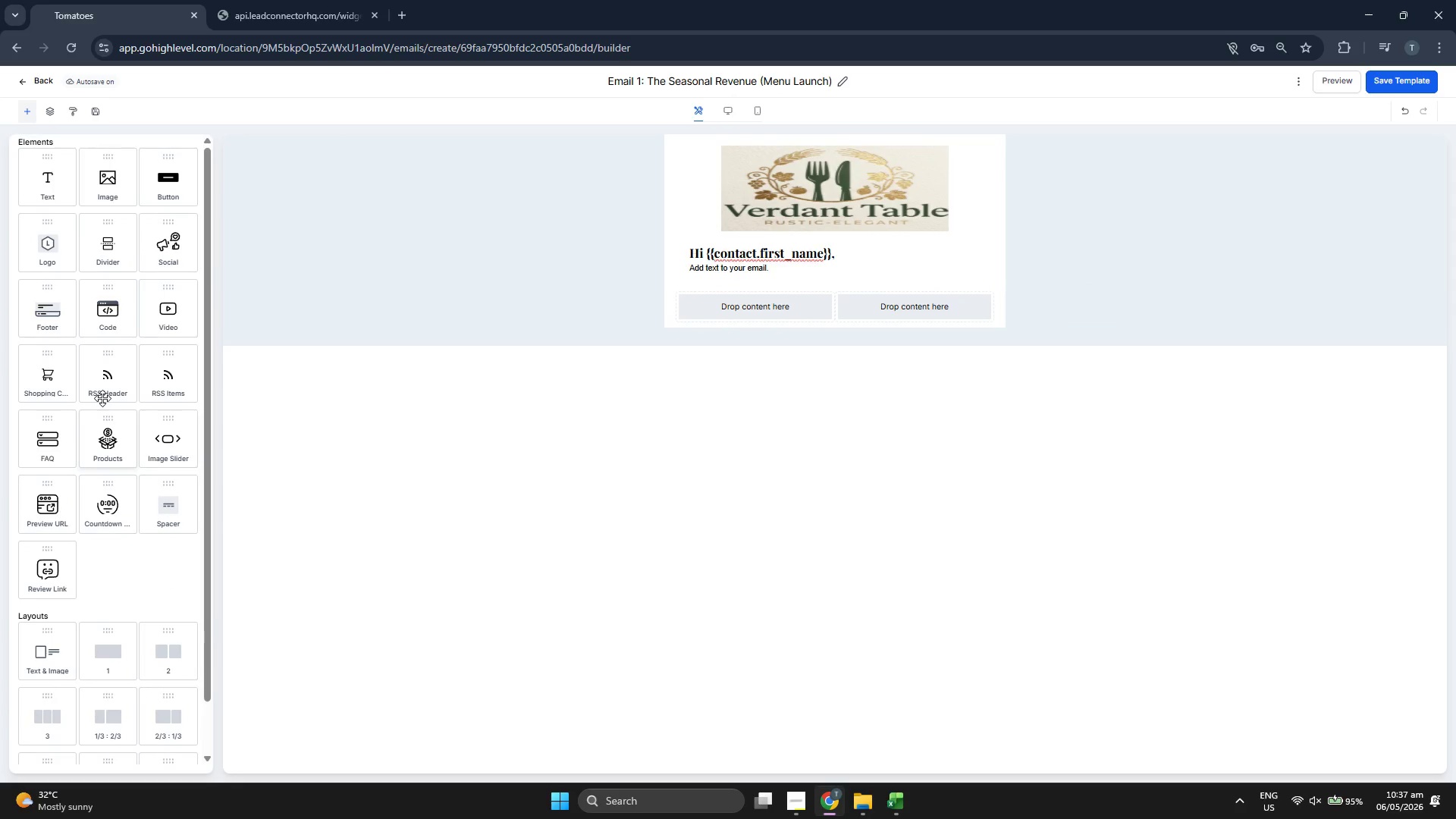 
scroll: coordinate [102, 398], scroll_direction: none, amount: 0.0
 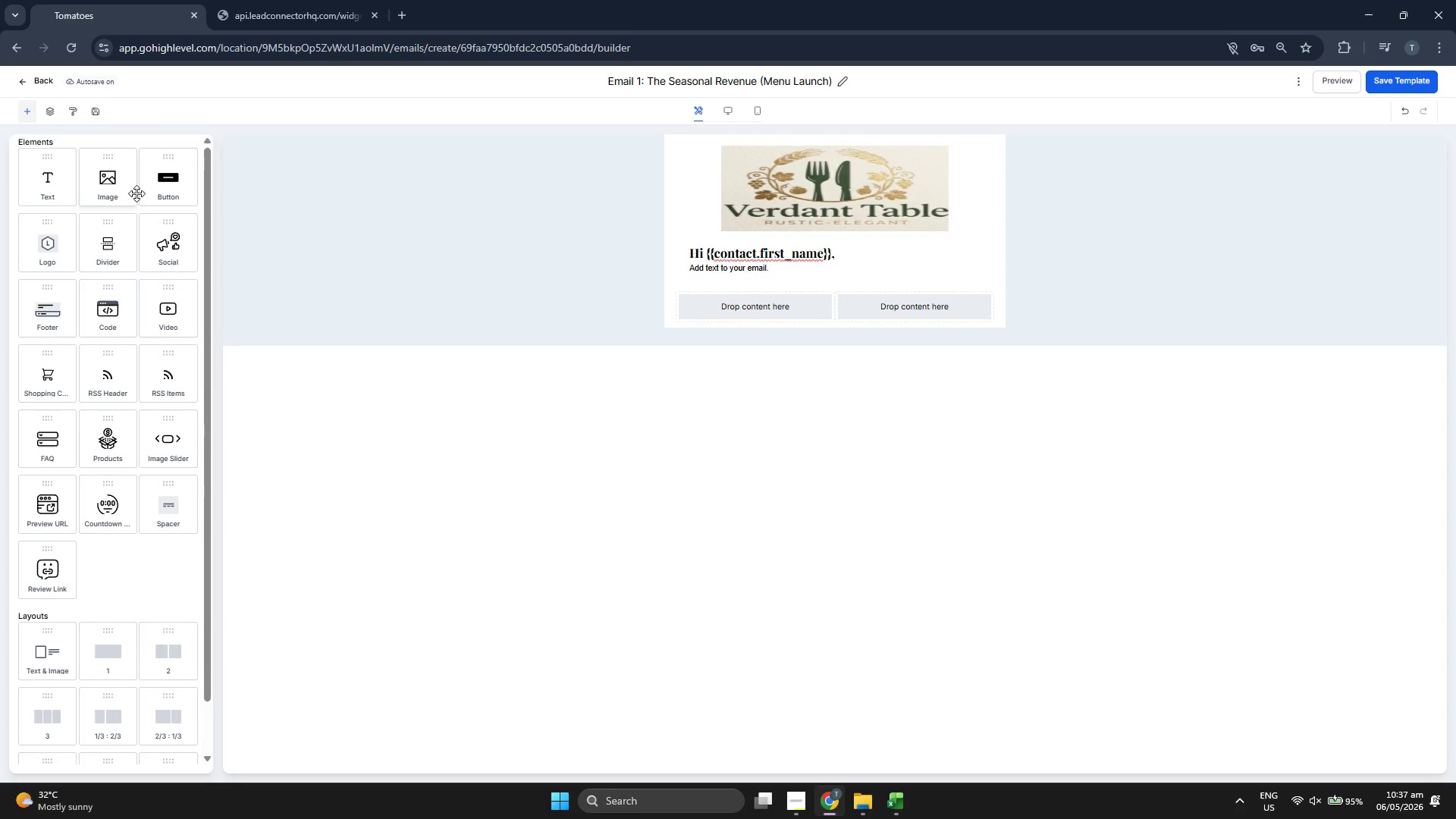 
left_click_drag(start_coordinate=[117, 186], to_coordinate=[945, 294])
 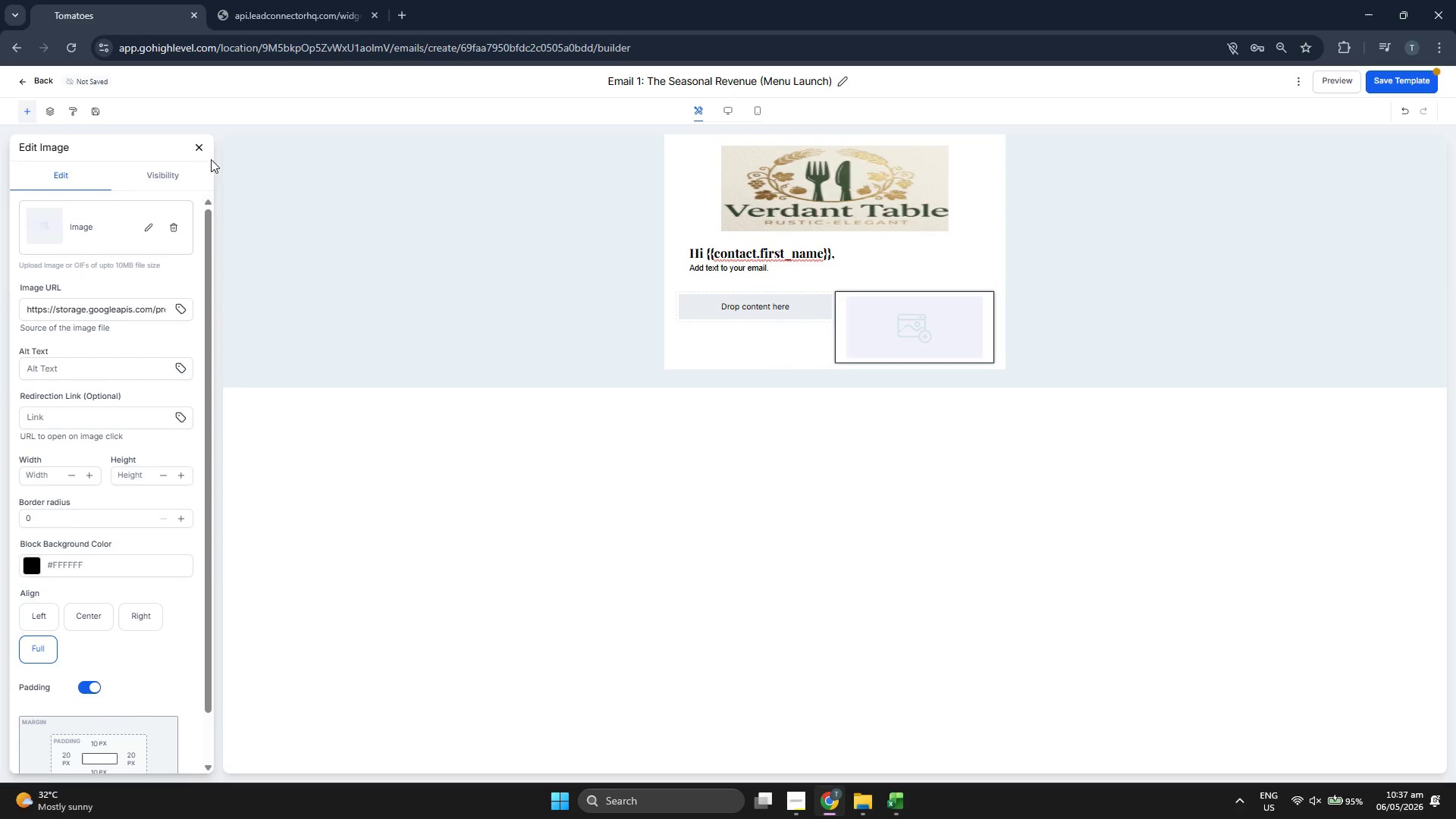 
left_click([195, 145])
 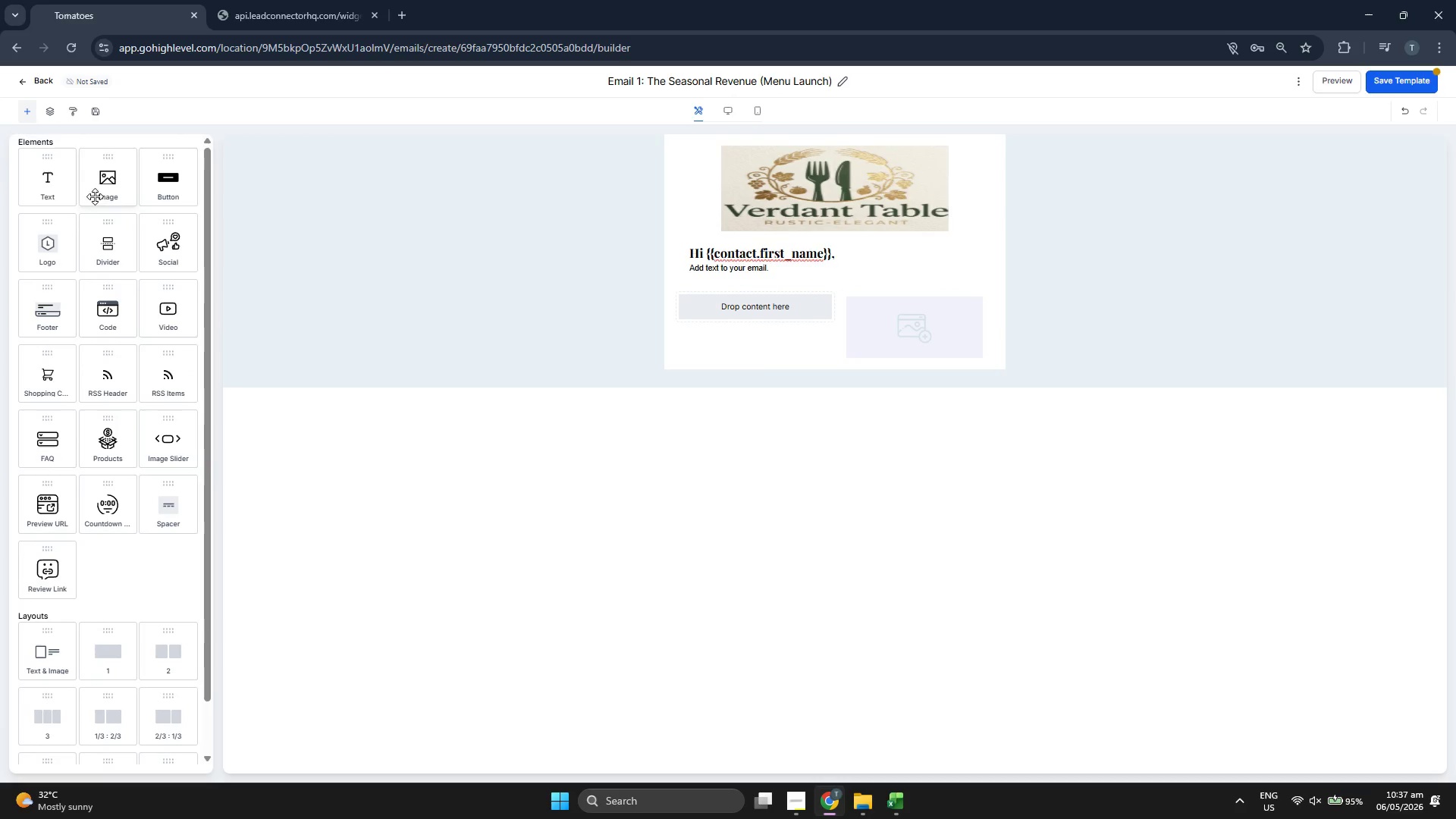 
left_click_drag(start_coordinate=[67, 188], to_coordinate=[800, 306])
 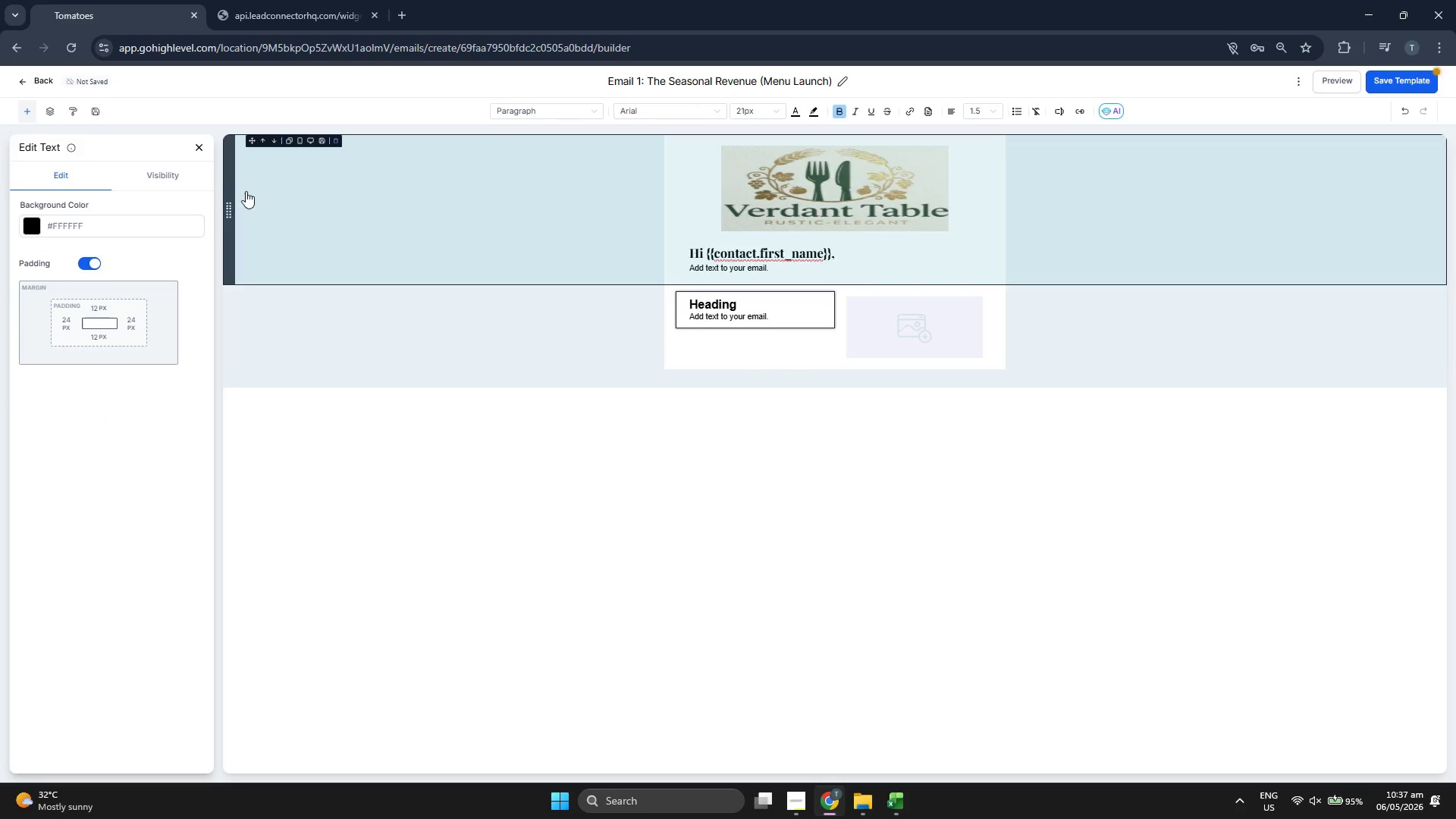 
left_click([193, 144])
 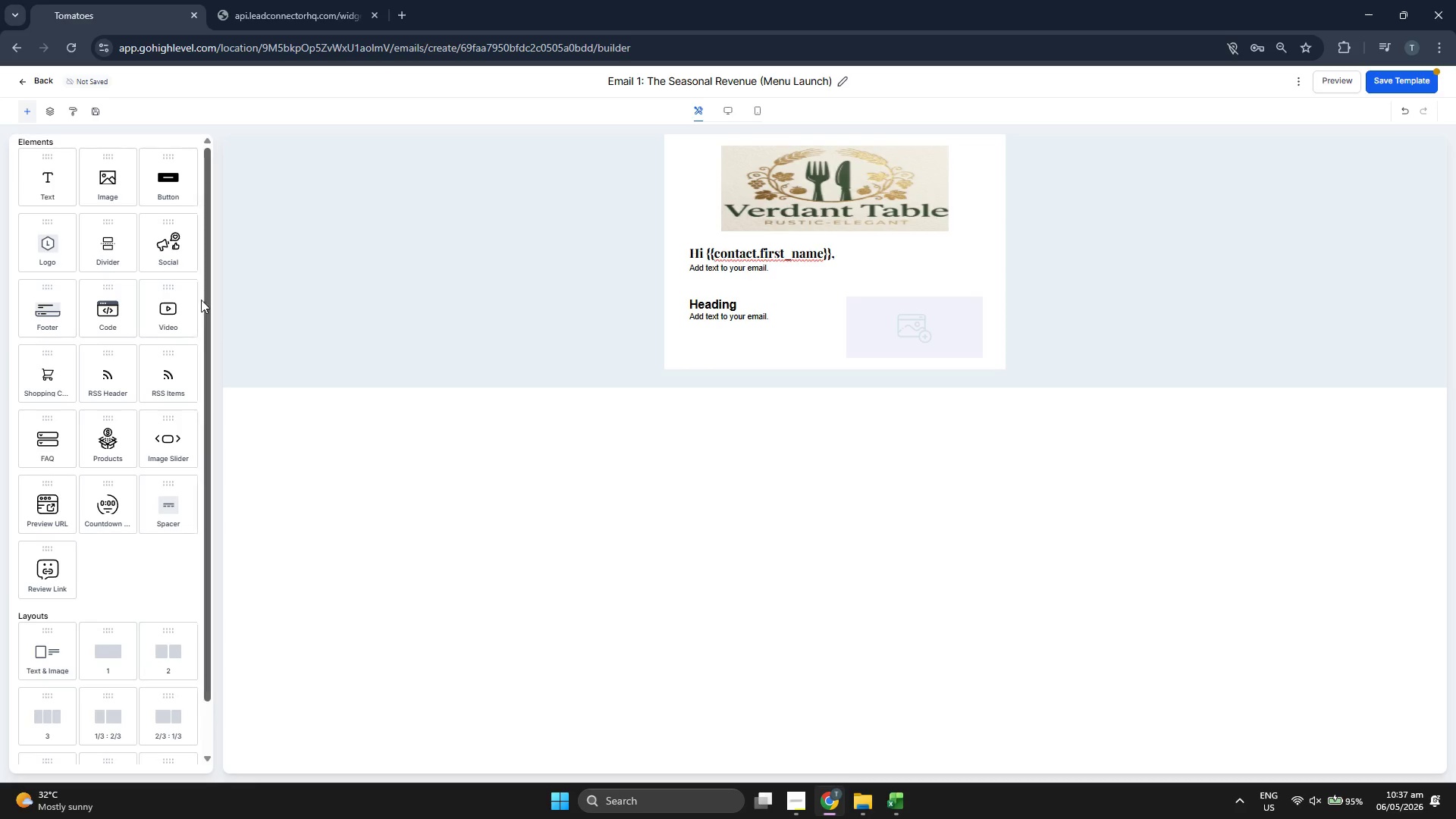 
left_click_drag(start_coordinate=[177, 198], to_coordinate=[745, 347])
 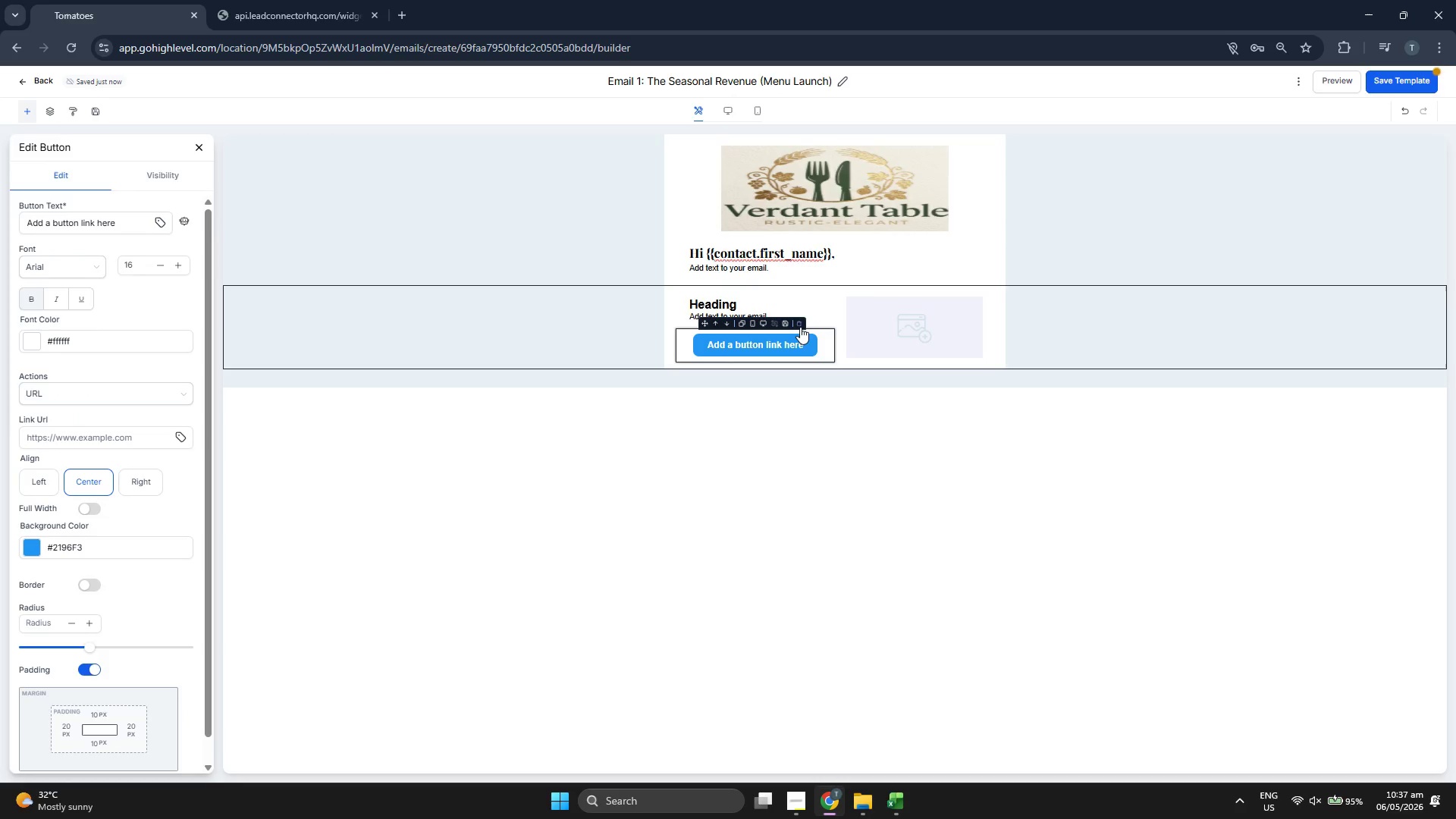 
left_click([799, 322])
 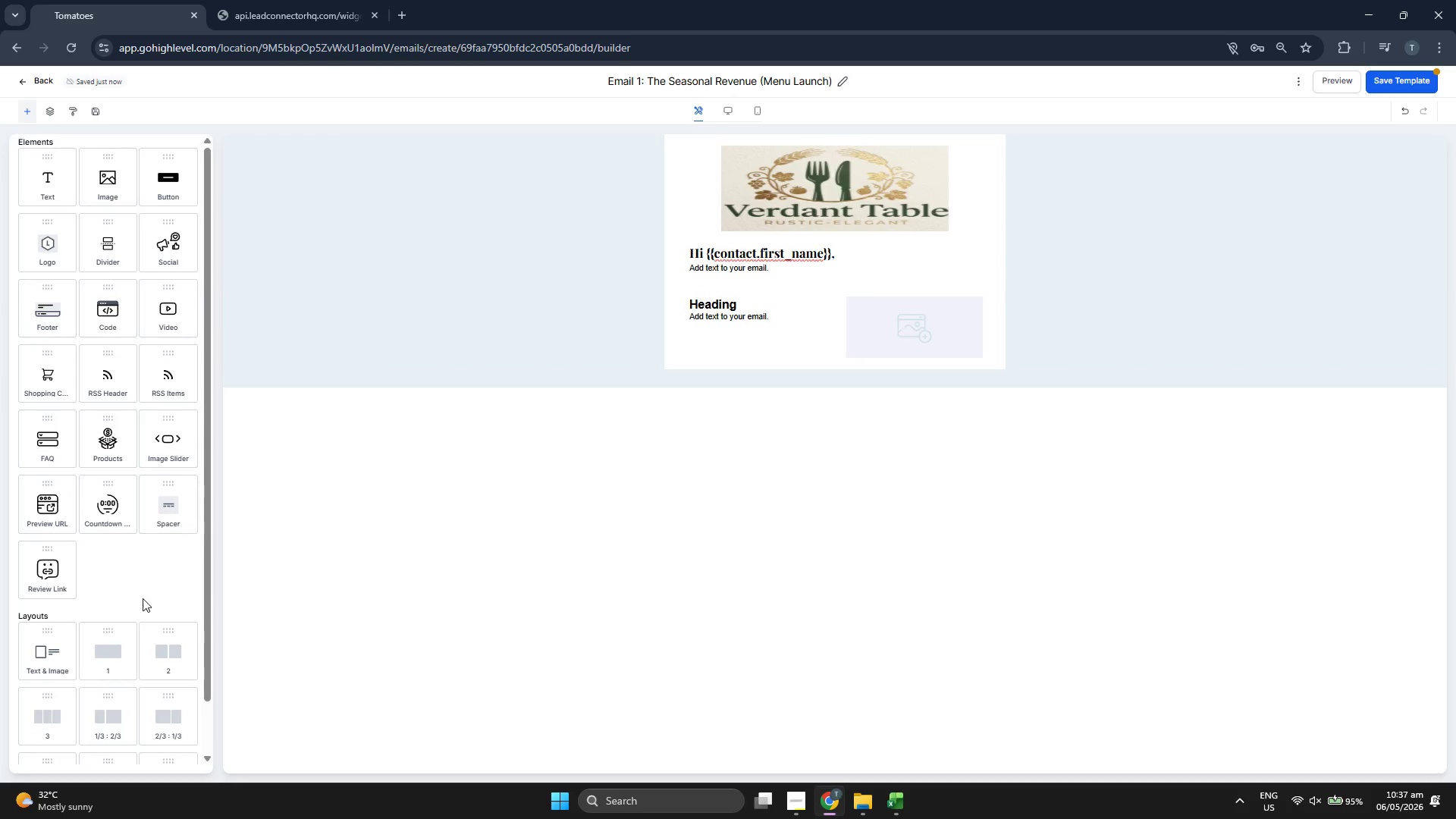 
left_click_drag(start_coordinate=[122, 664], to_coordinate=[852, 362])
 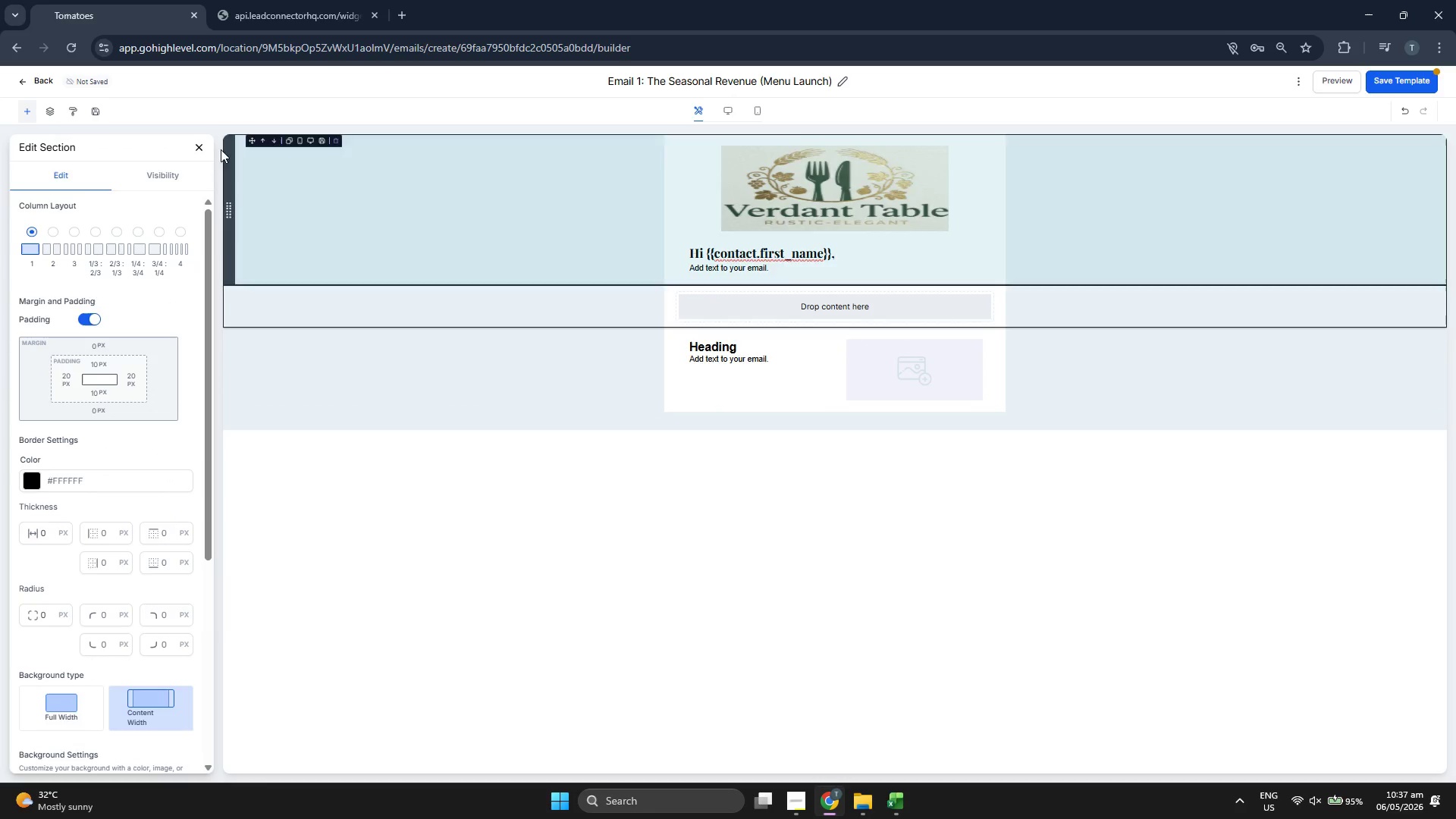 
left_click([199, 146])
 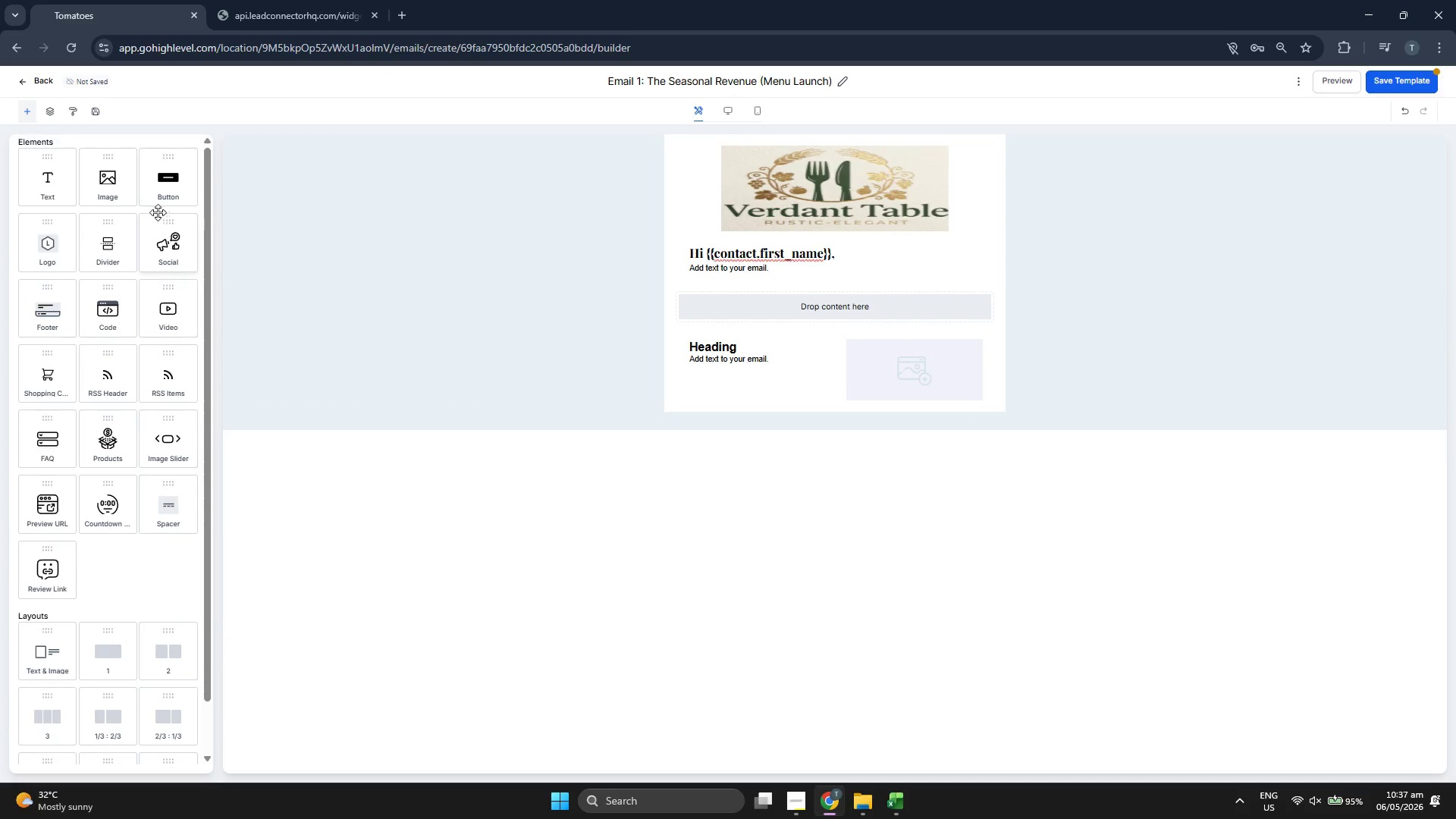 
left_click_drag(start_coordinate=[172, 181], to_coordinate=[830, 304])
 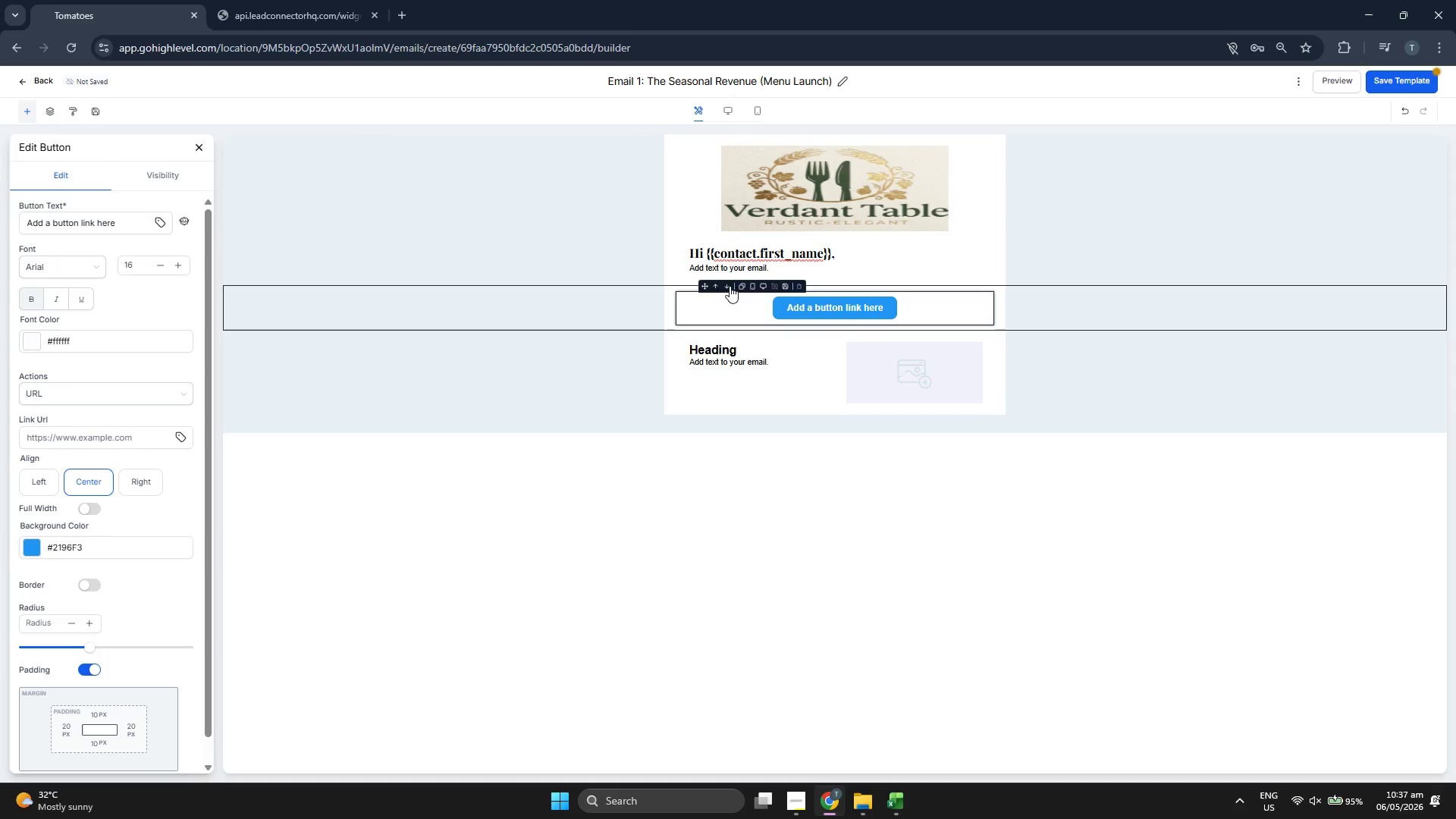 
left_click([726, 284])
 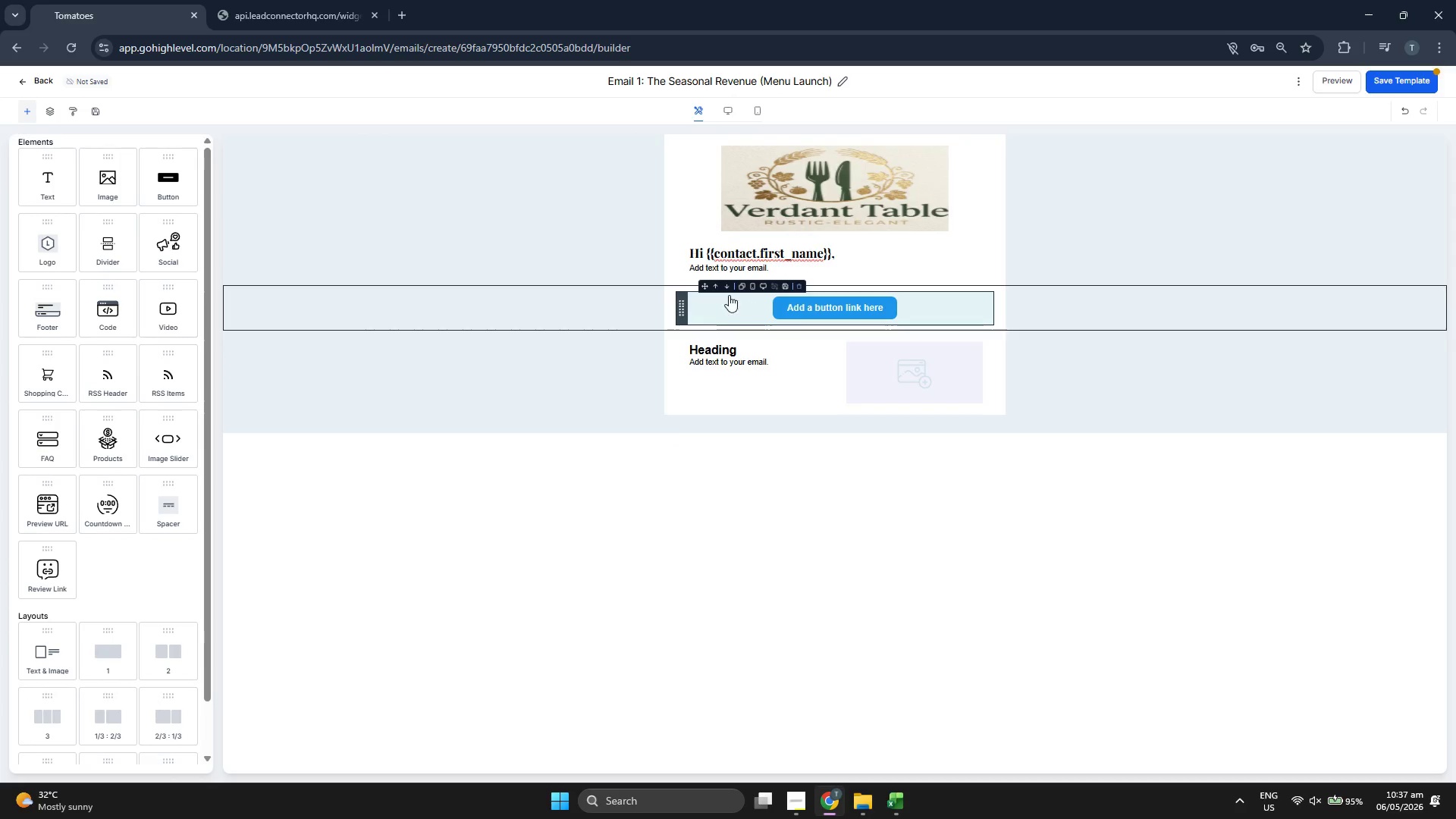 
left_click([727, 286])
 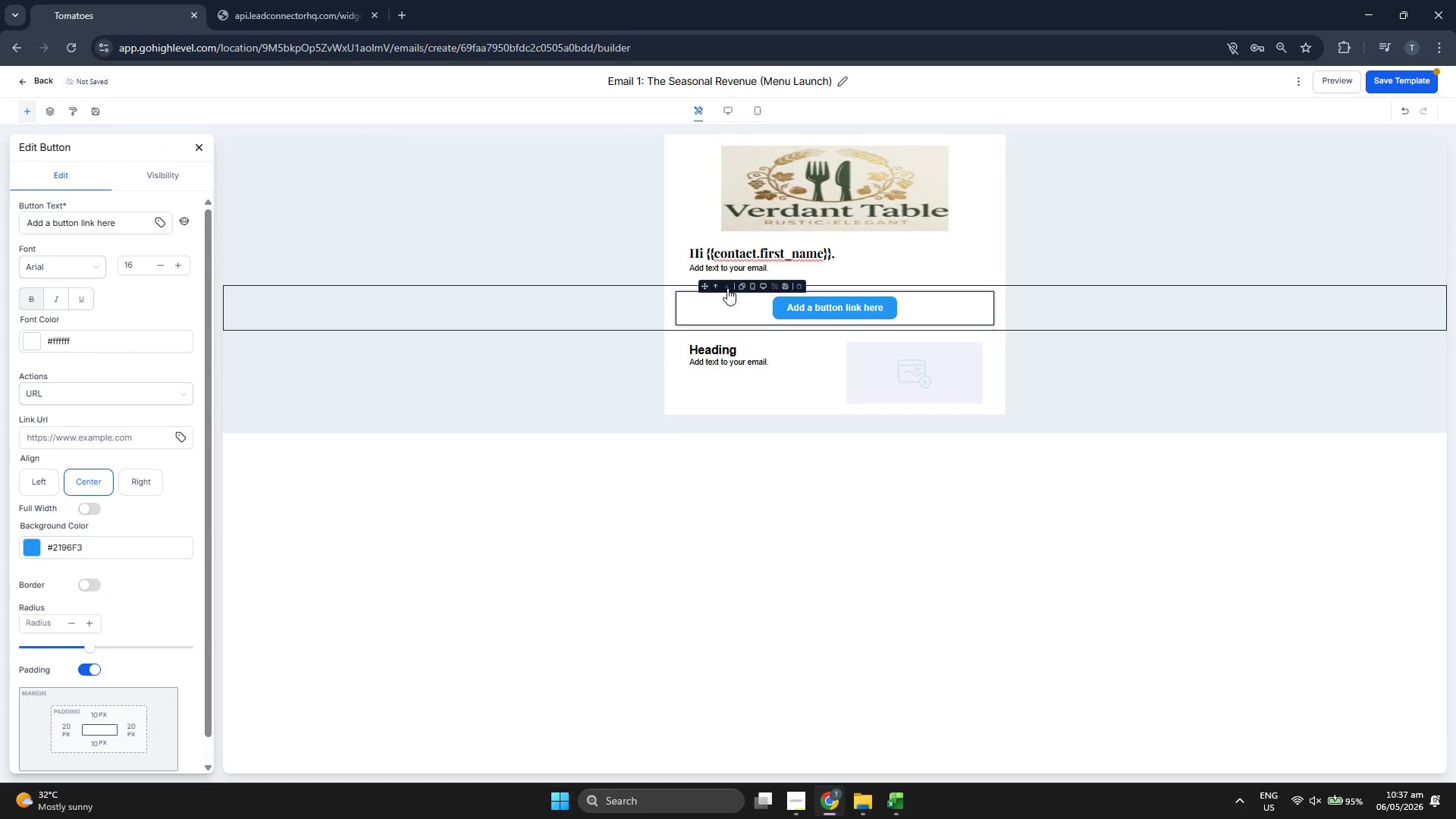 
left_click([727, 288])
 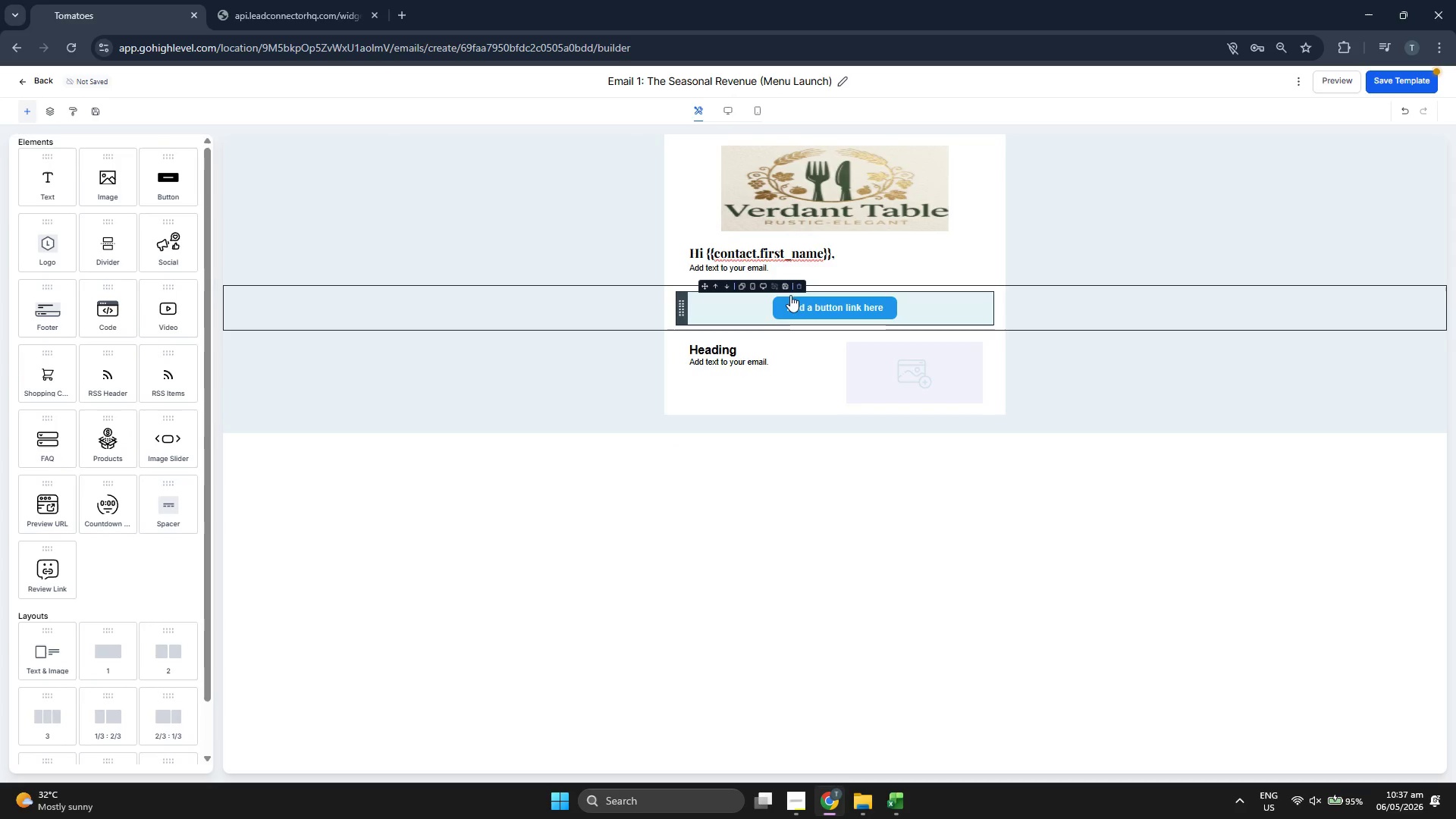 
left_click([799, 288])
 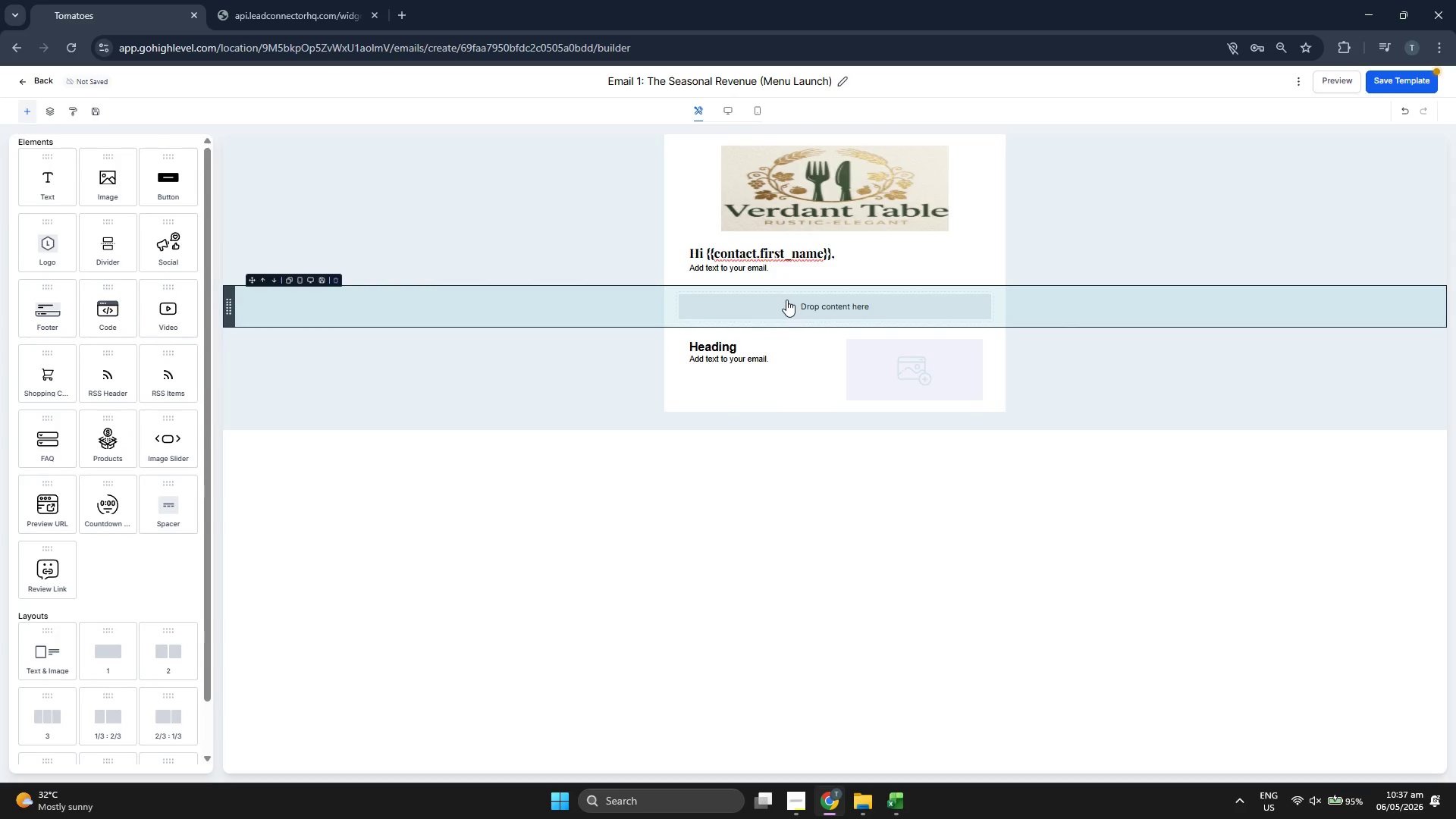 
left_click([792, 300])
 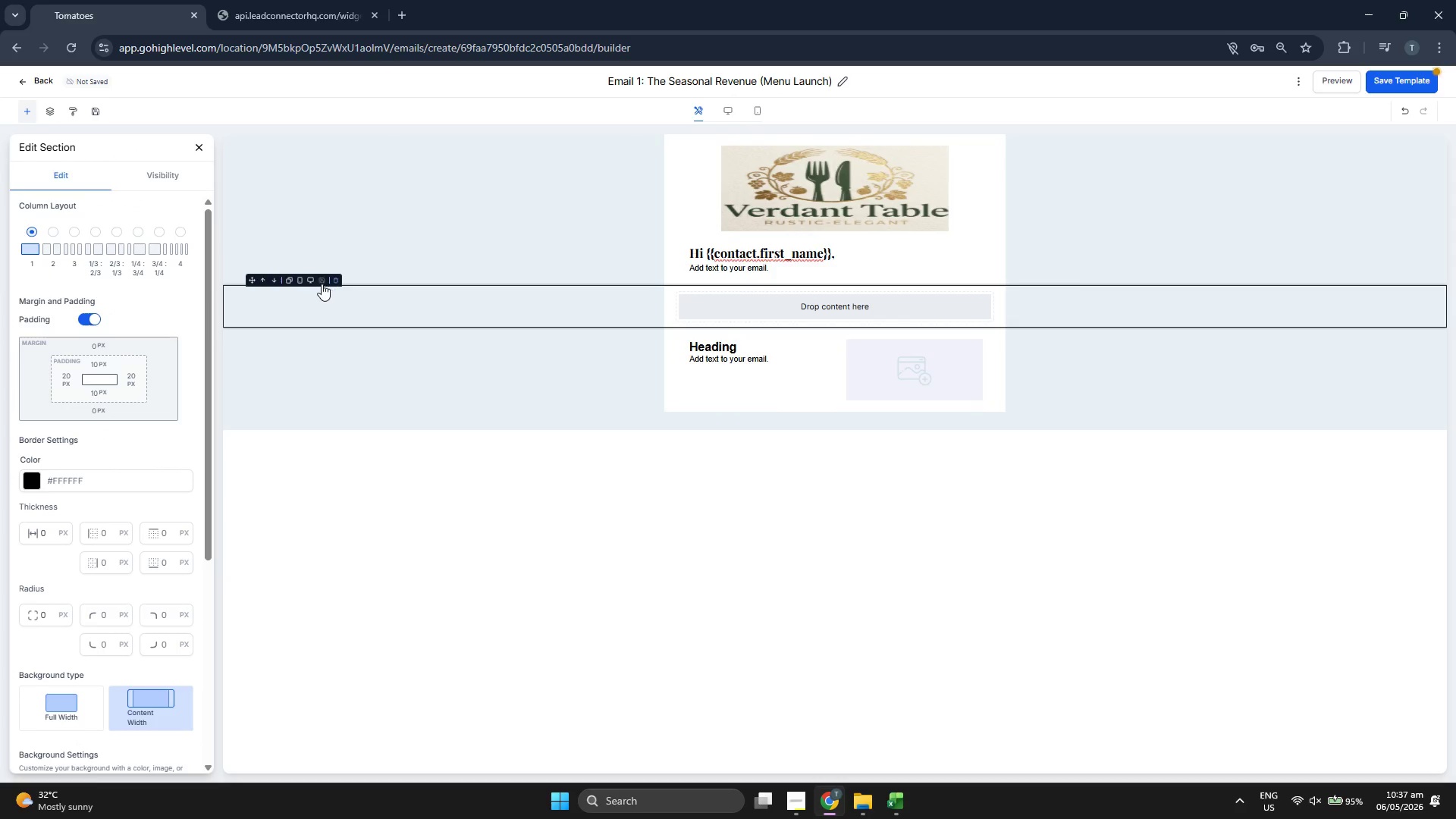 
left_click([275, 278])
 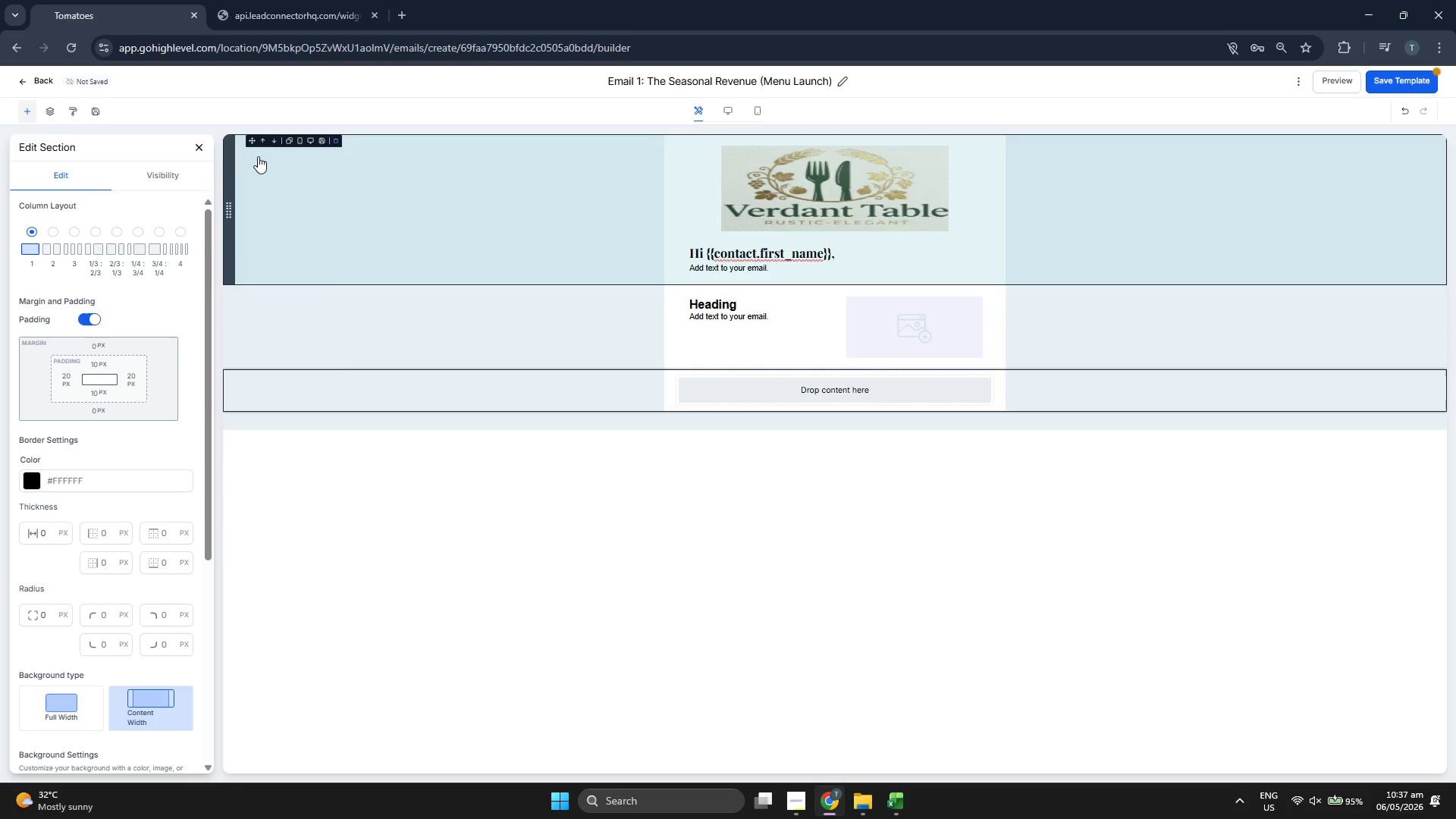 
left_click([197, 150])
 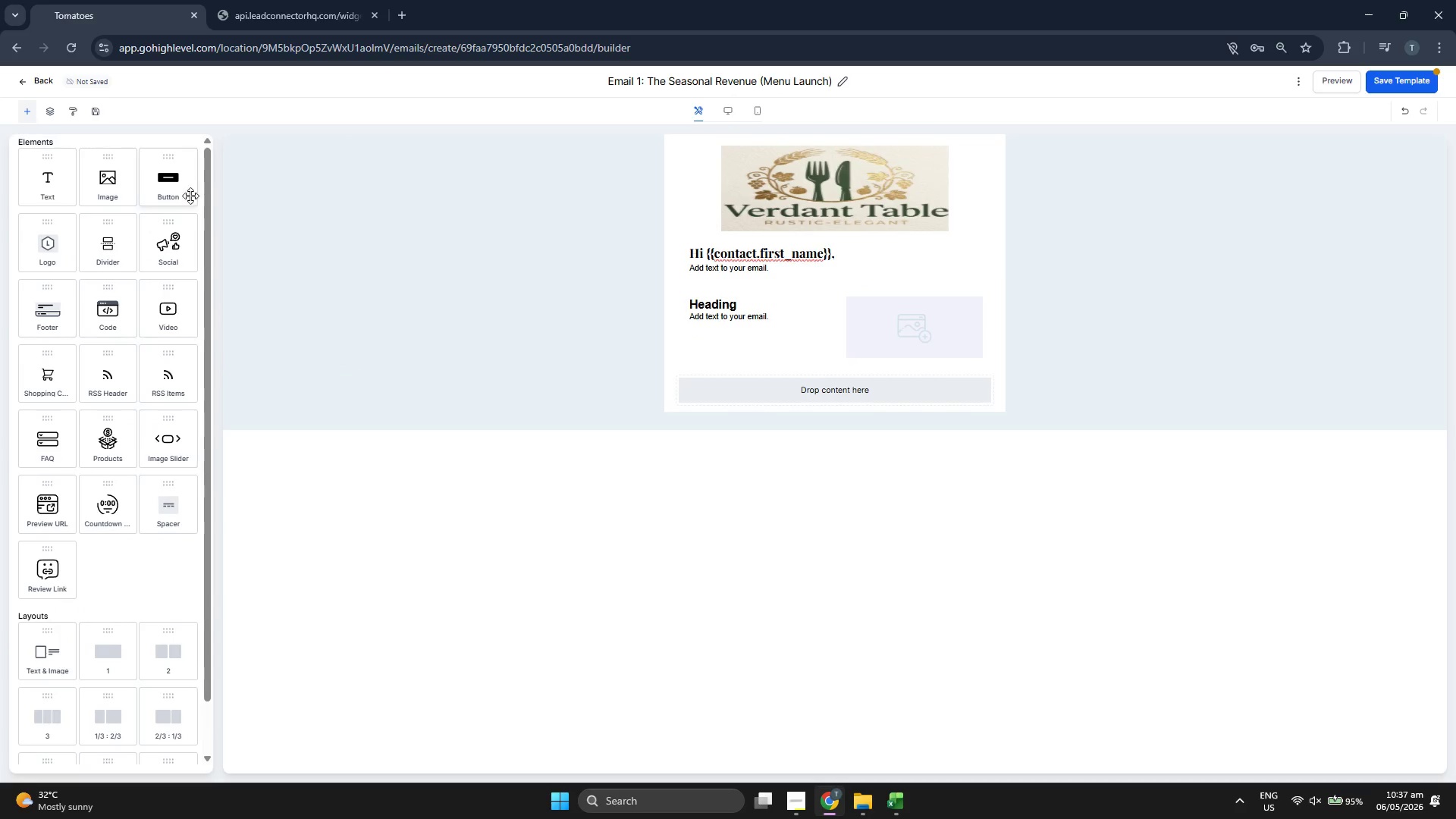 
left_click_drag(start_coordinate=[179, 188], to_coordinate=[826, 397])
 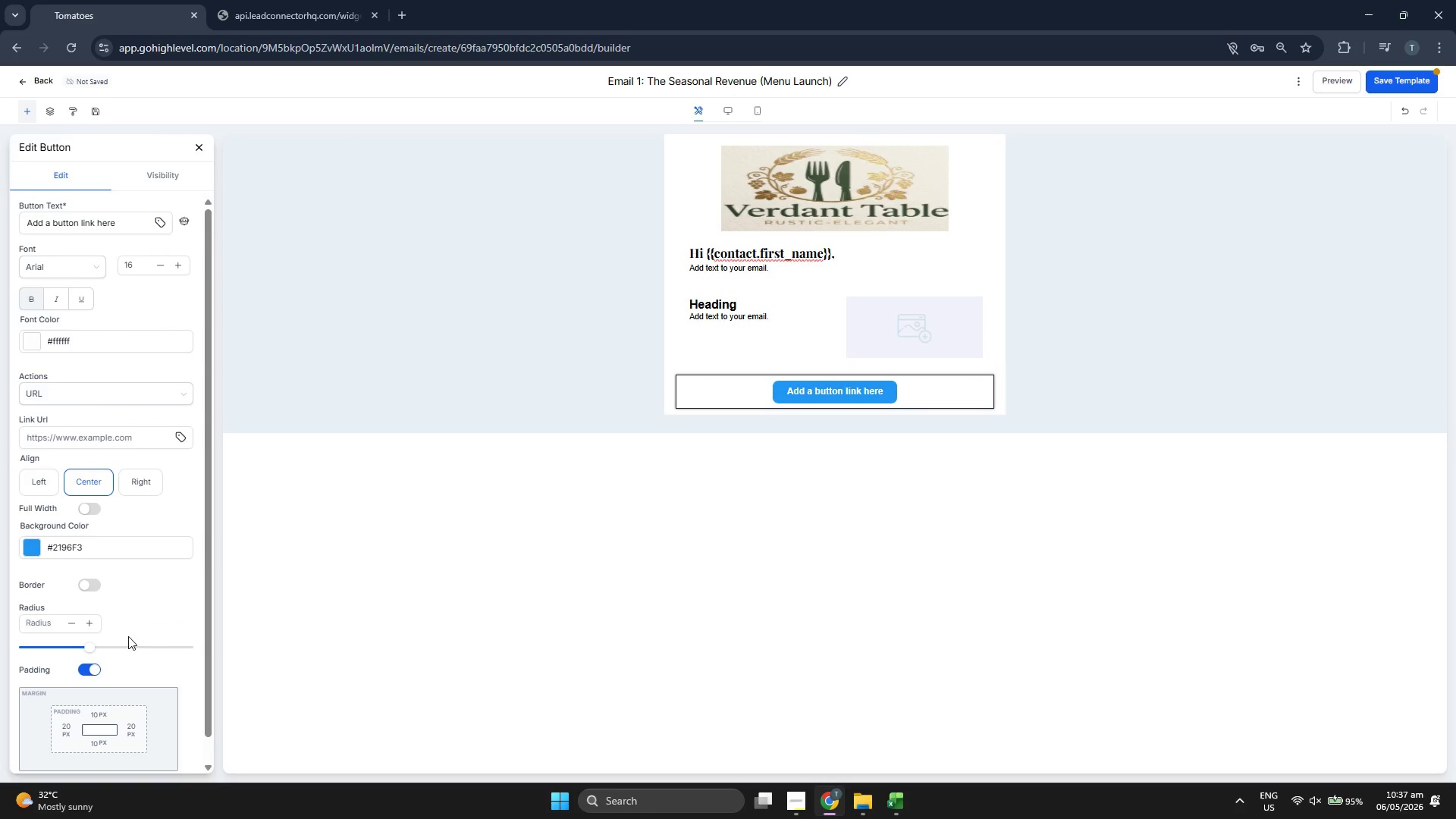 
left_click([89, 642])
 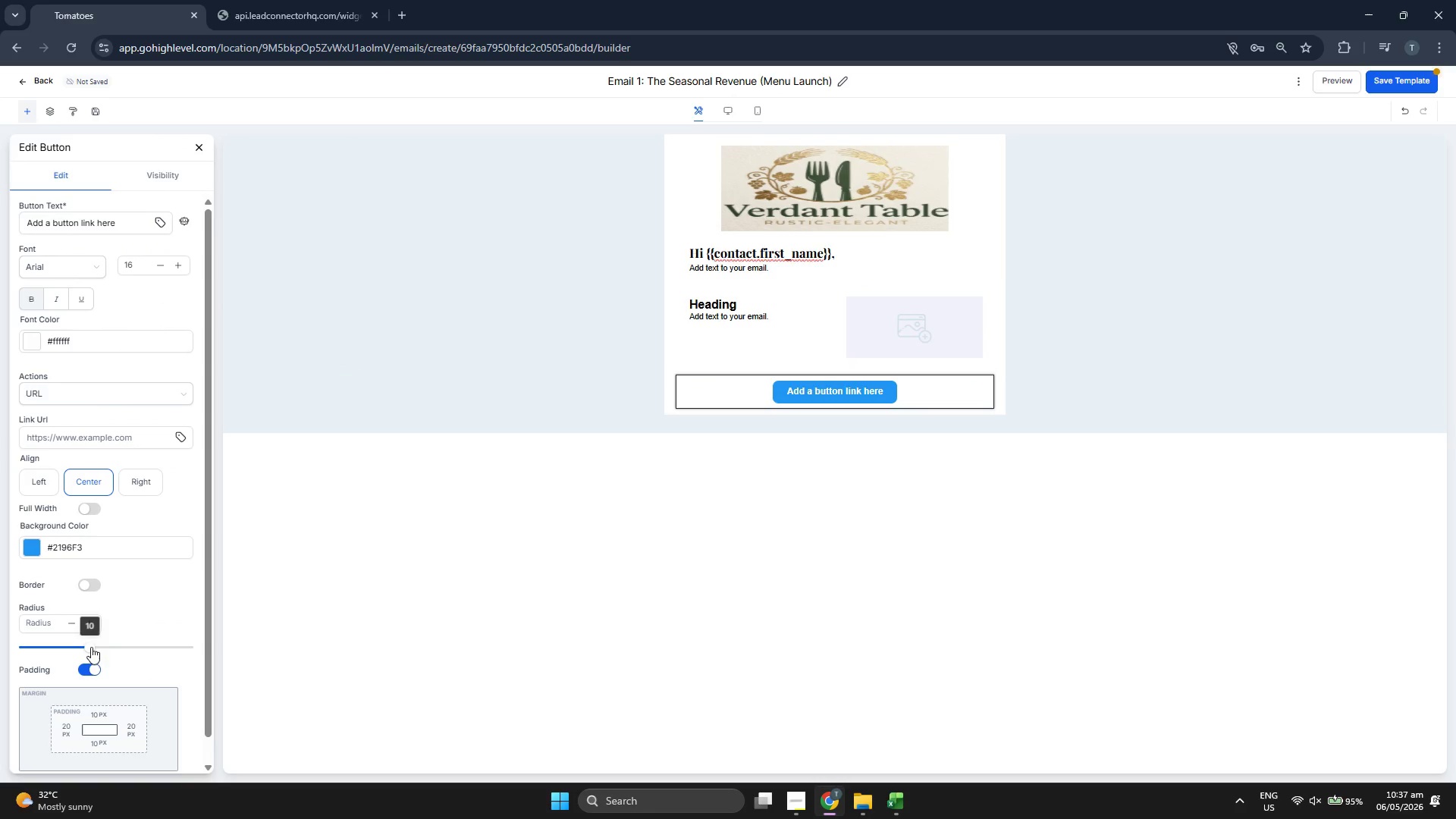 
left_click_drag(start_coordinate=[89, 648], to_coordinate=[162, 643])
 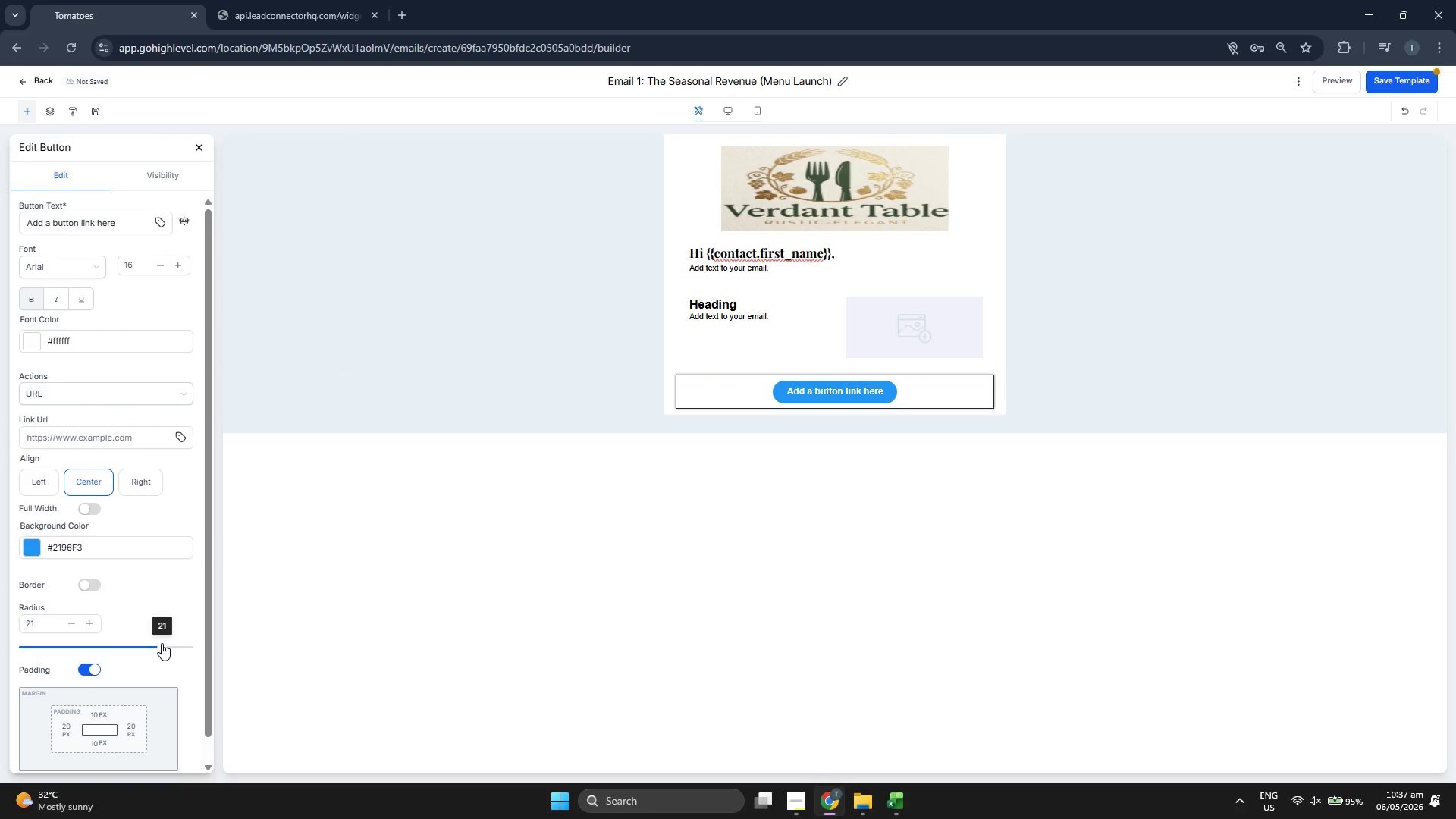 
left_click_drag(start_coordinate=[162, 643], to_coordinate=[156, 643])
 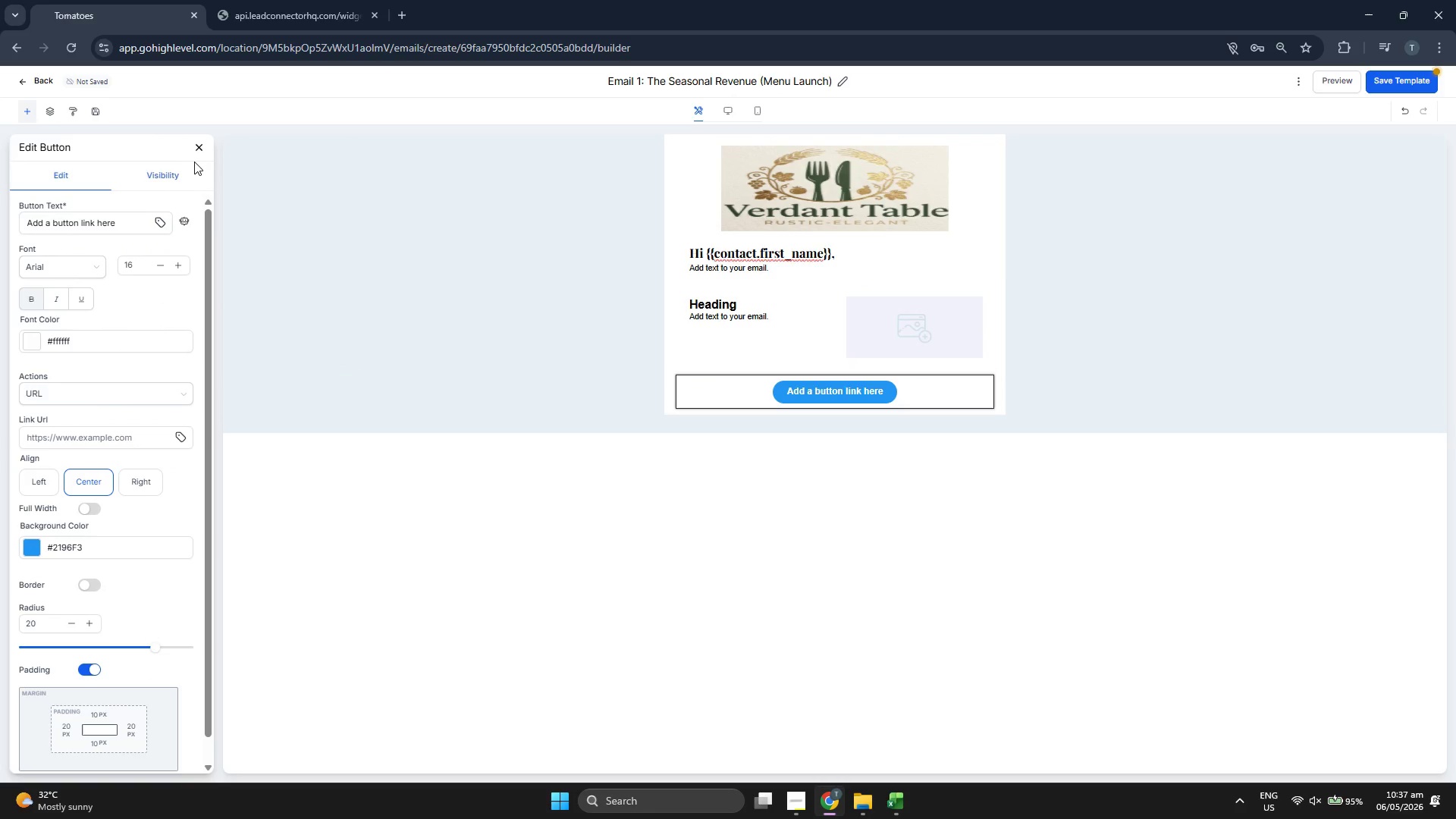 
left_click([196, 146])
 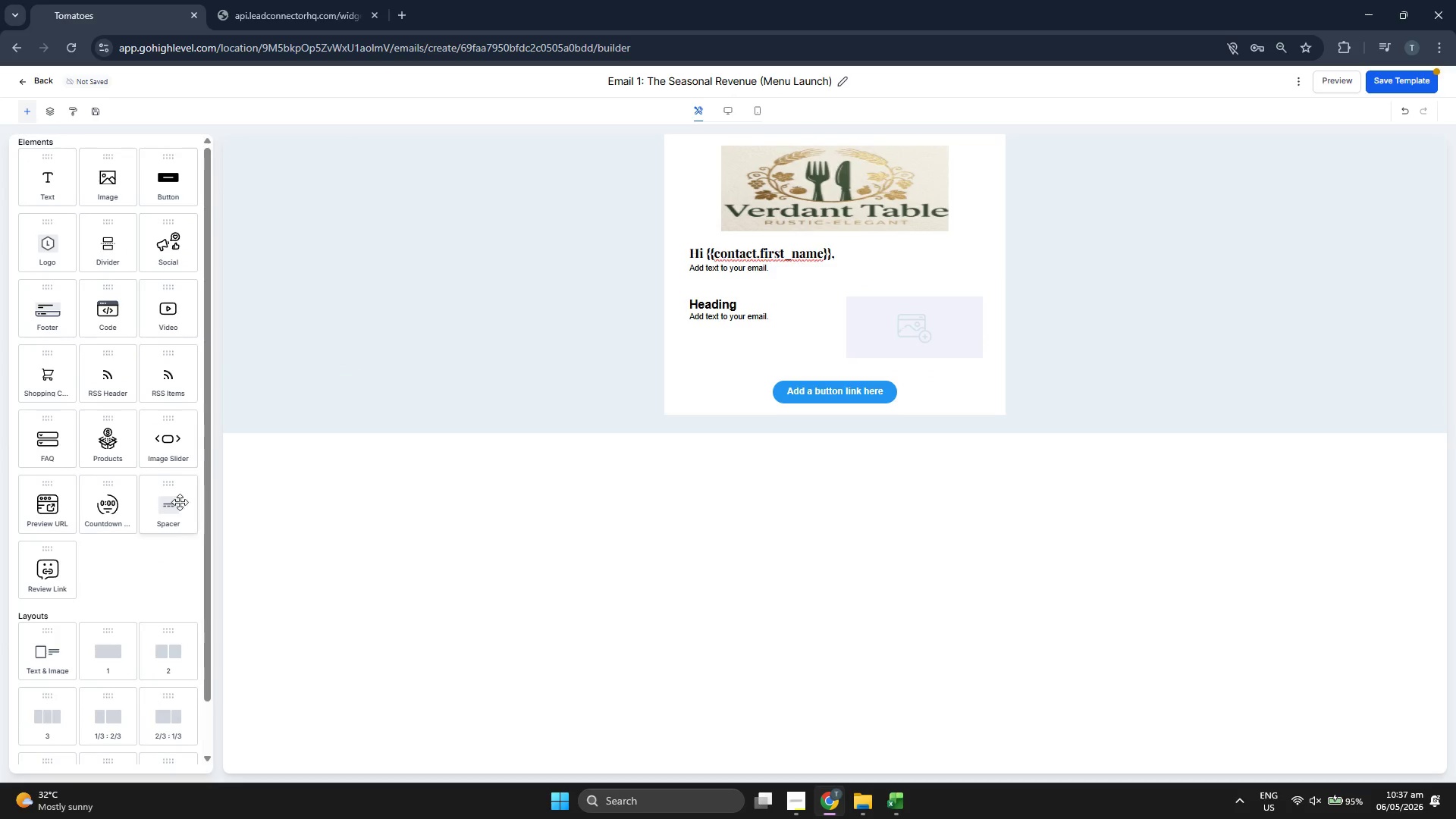 
scroll: coordinate [170, 500], scroll_direction: down, amount: 1.0
 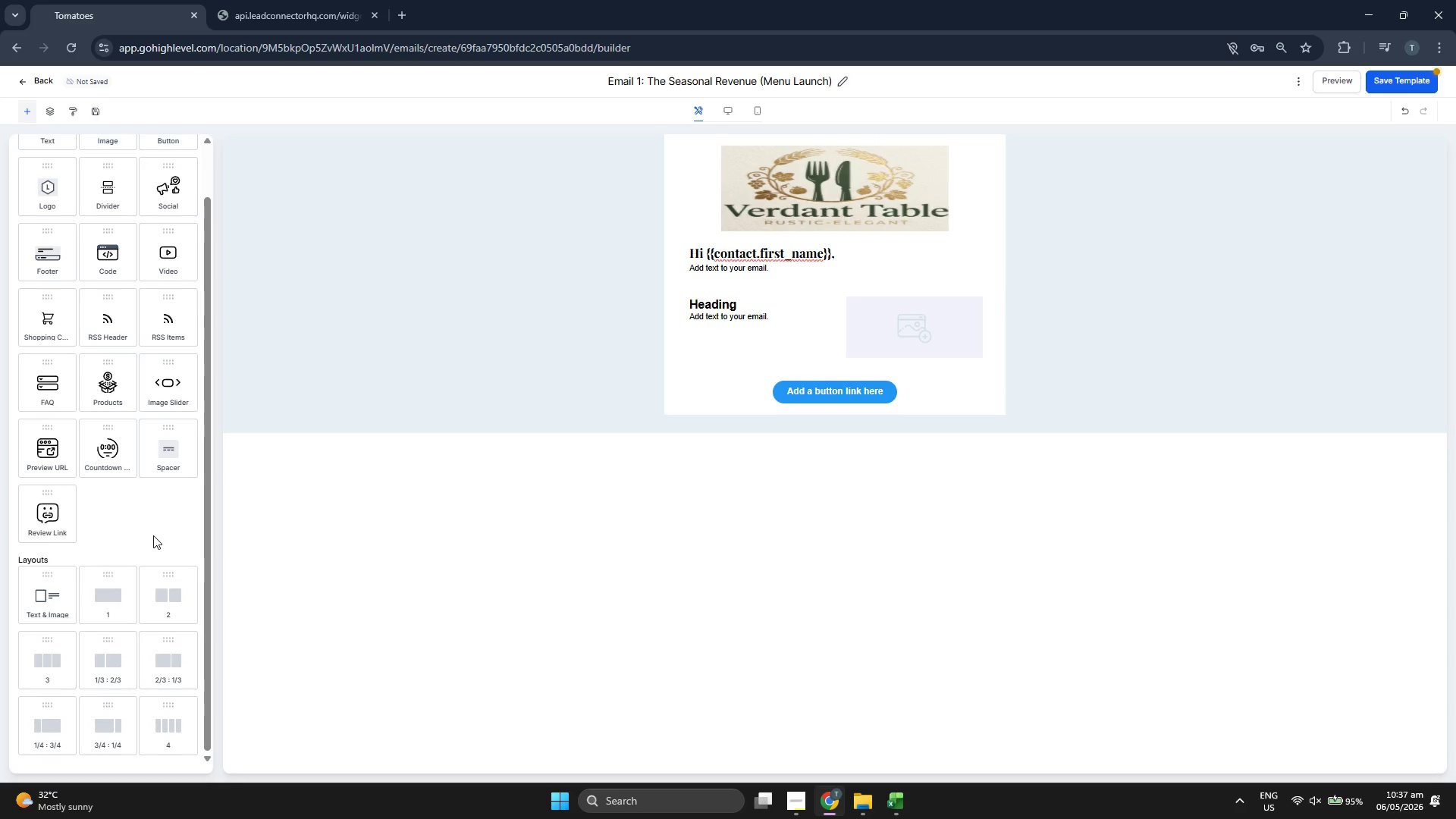 
scroll: coordinate [175, 538], scroll_direction: up, amount: 1.0
 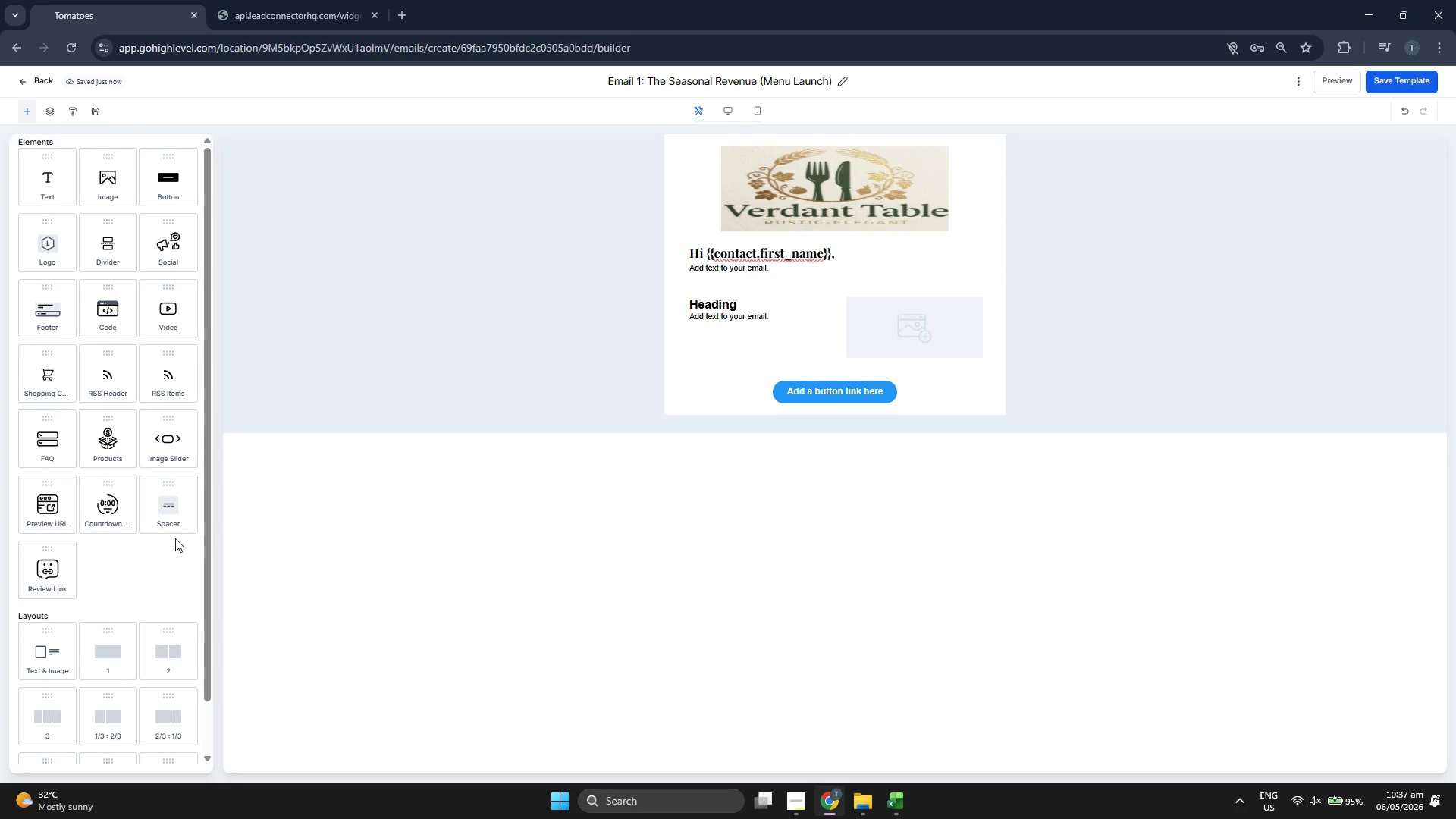 
wait(5.7)
 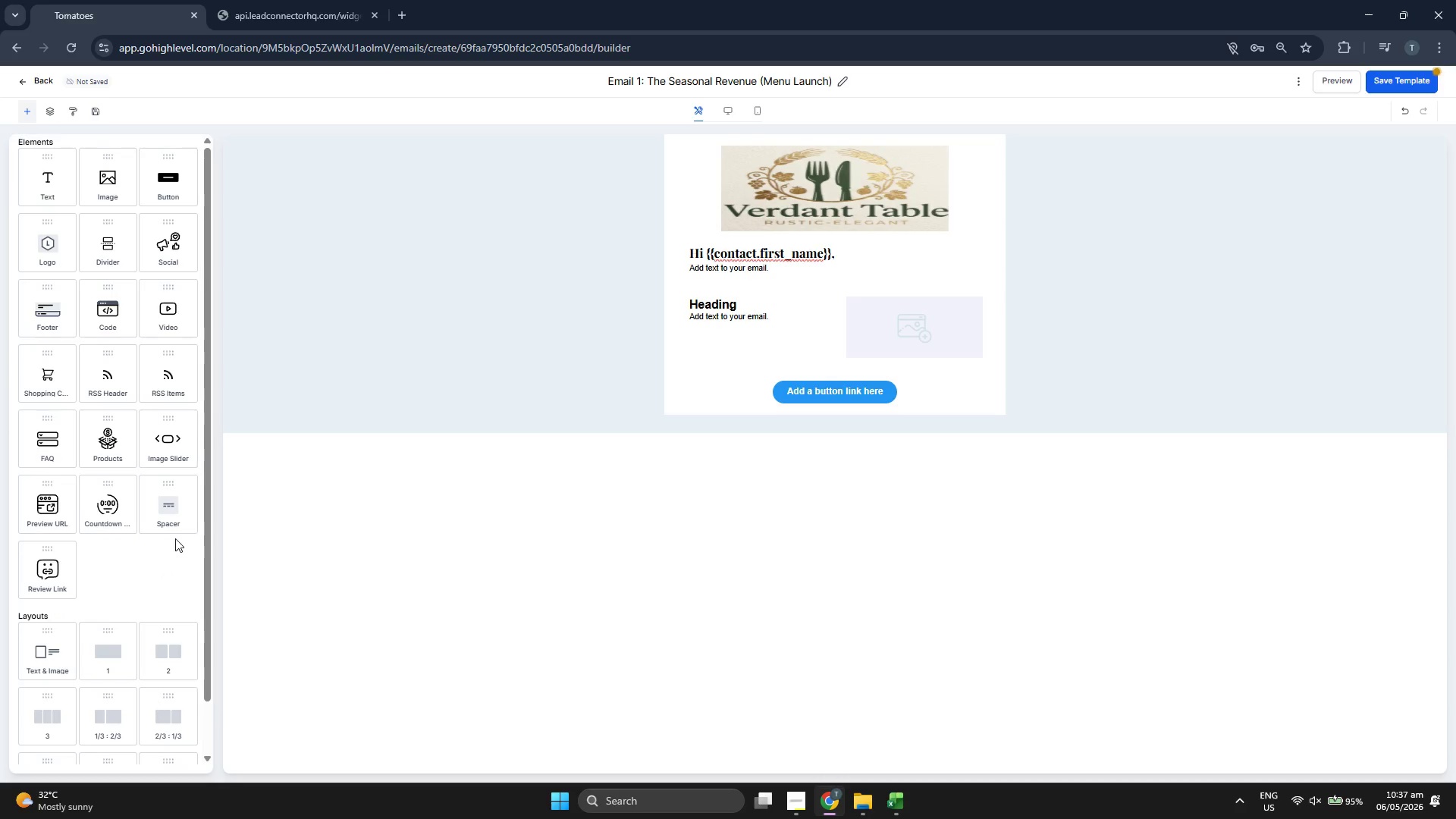 
scroll: coordinate [175, 538], scroll_direction: down, amount: 1.0
 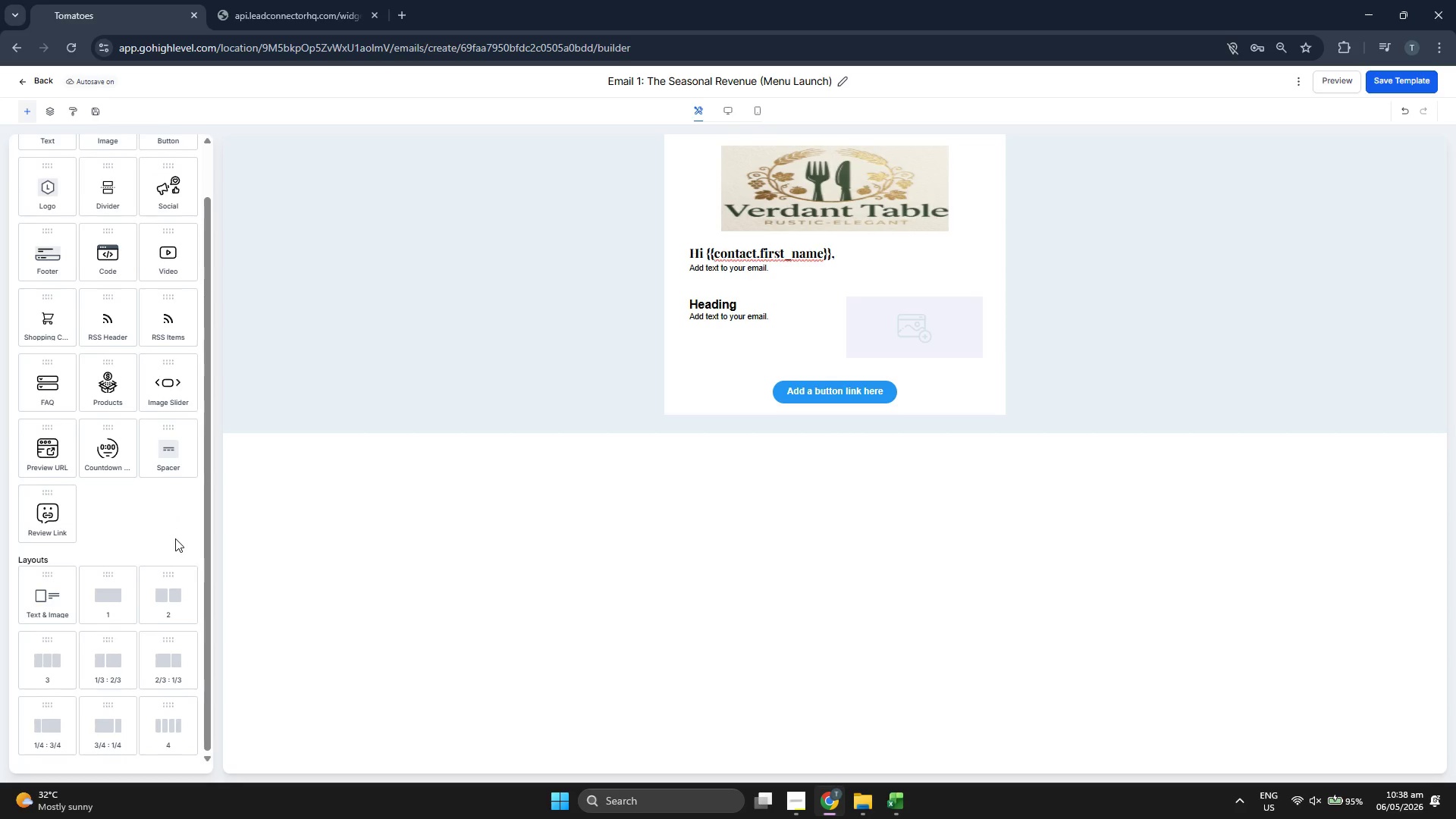 
scroll: coordinate [175, 538], scroll_direction: up, amount: 2.0
 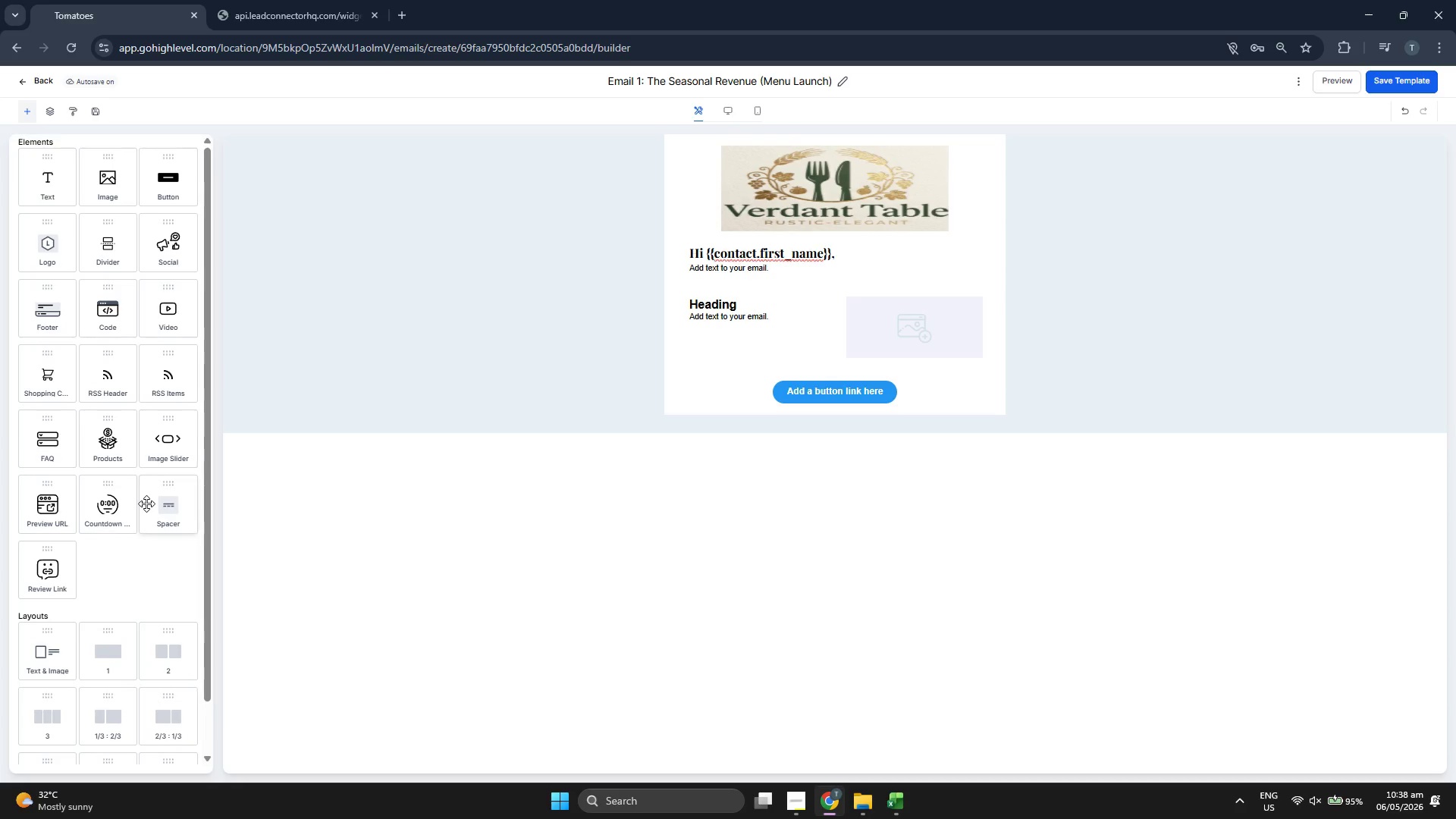 
scroll: coordinate [149, 513], scroll_direction: down, amount: 1.0
 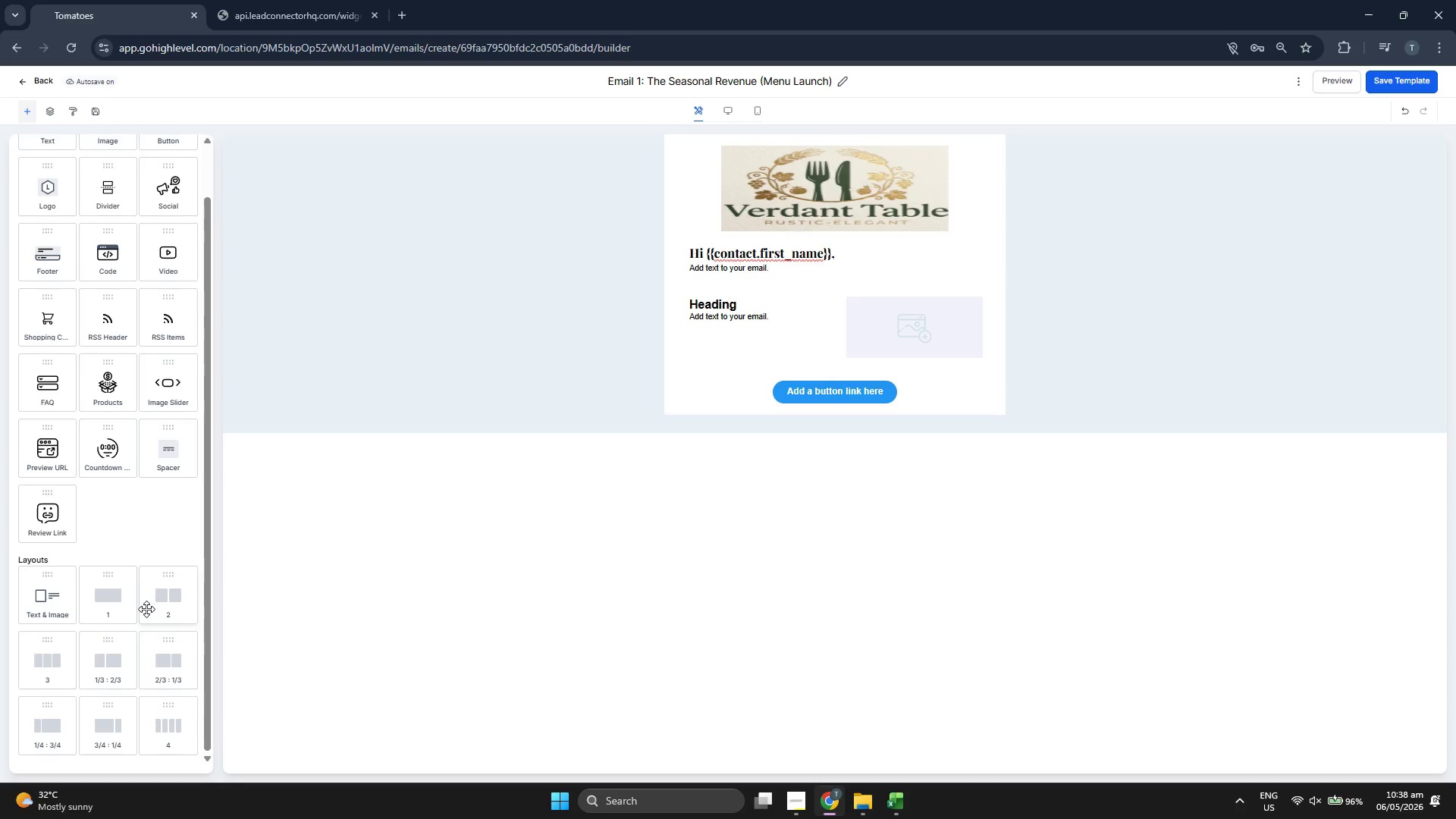 
wait(21.25)
 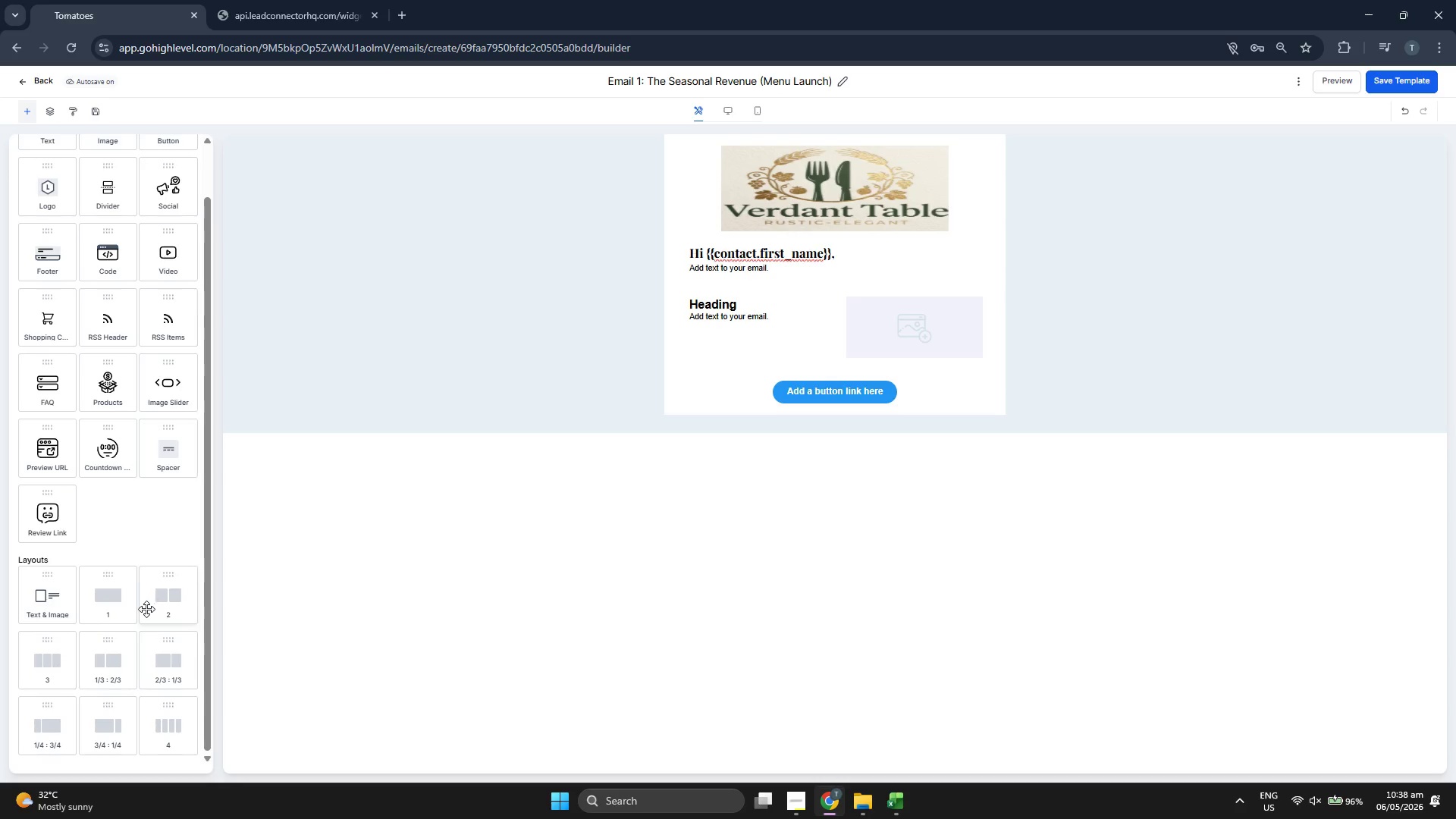 
left_click([841, 205])
 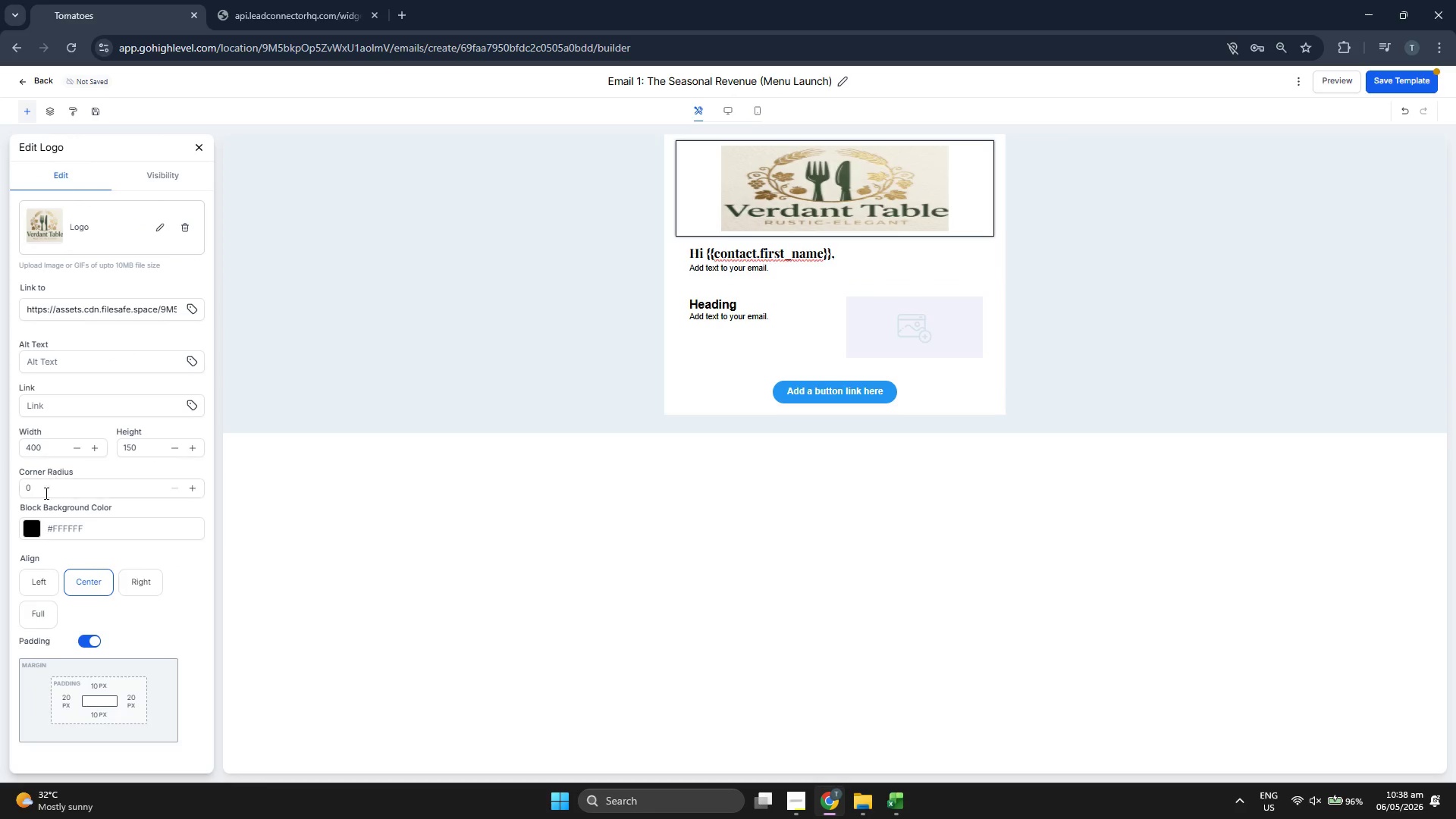 
left_click([76, 526])
 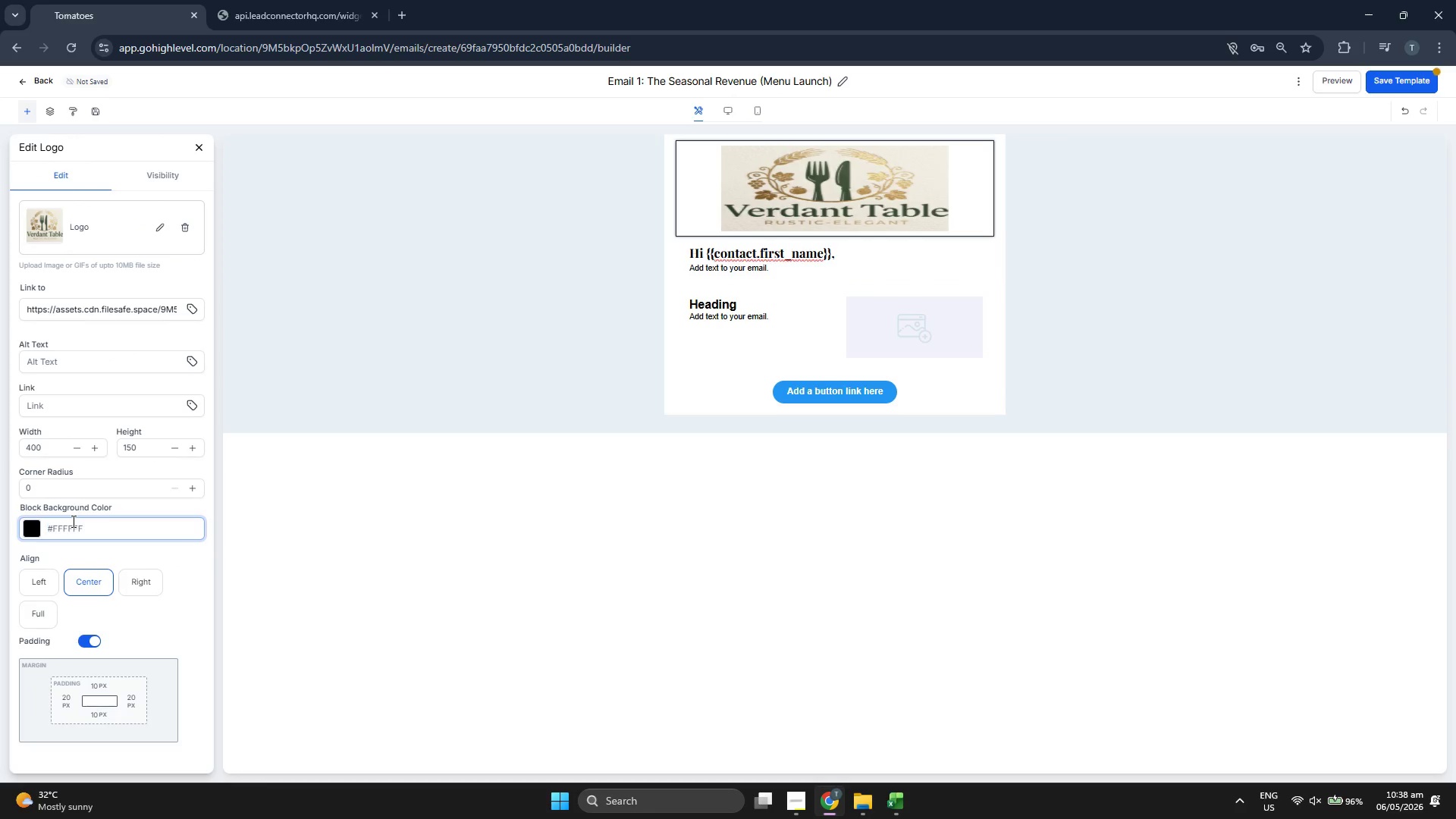 
type(#FAFAFA)
 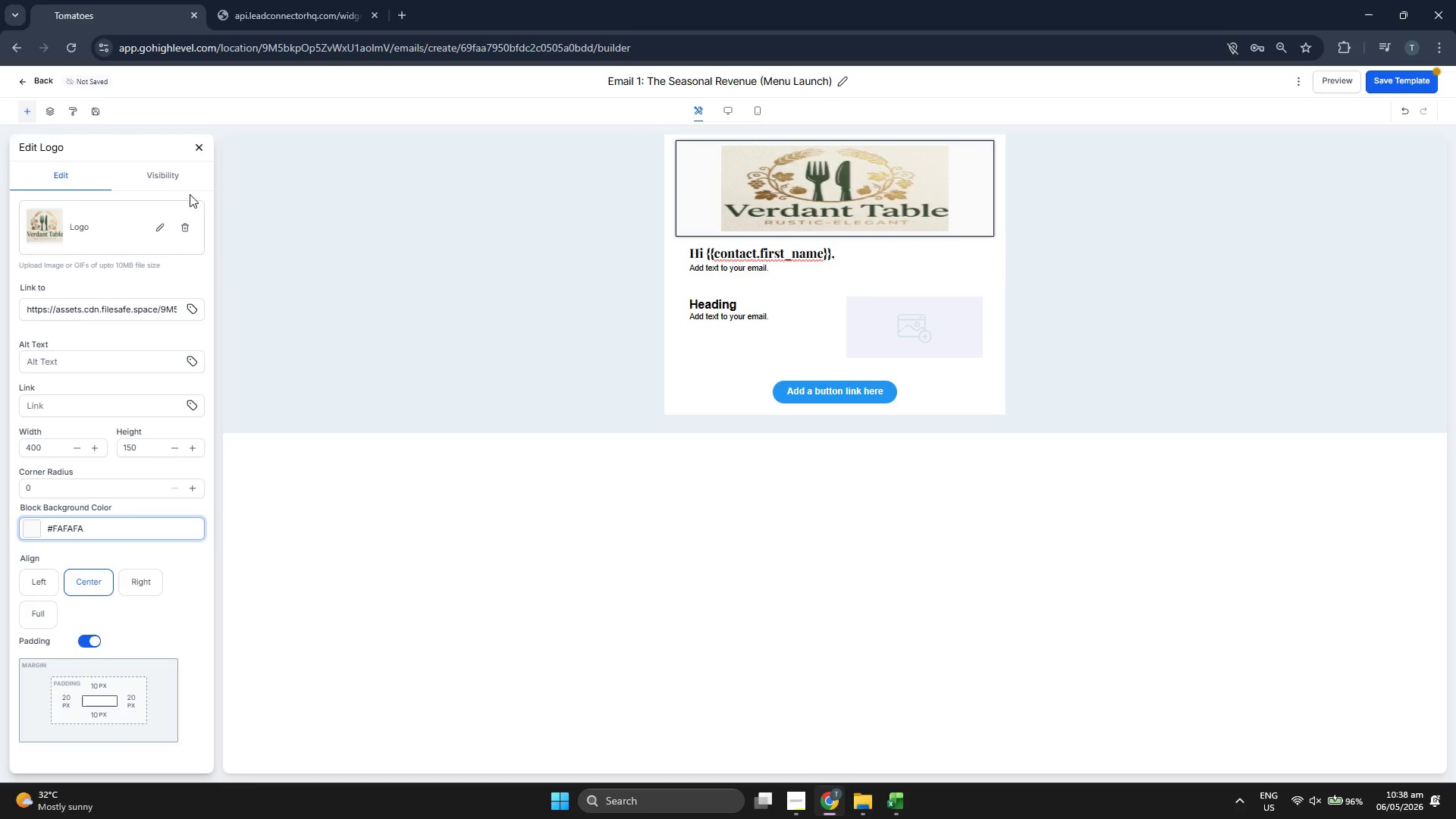 
left_click([197, 146])
 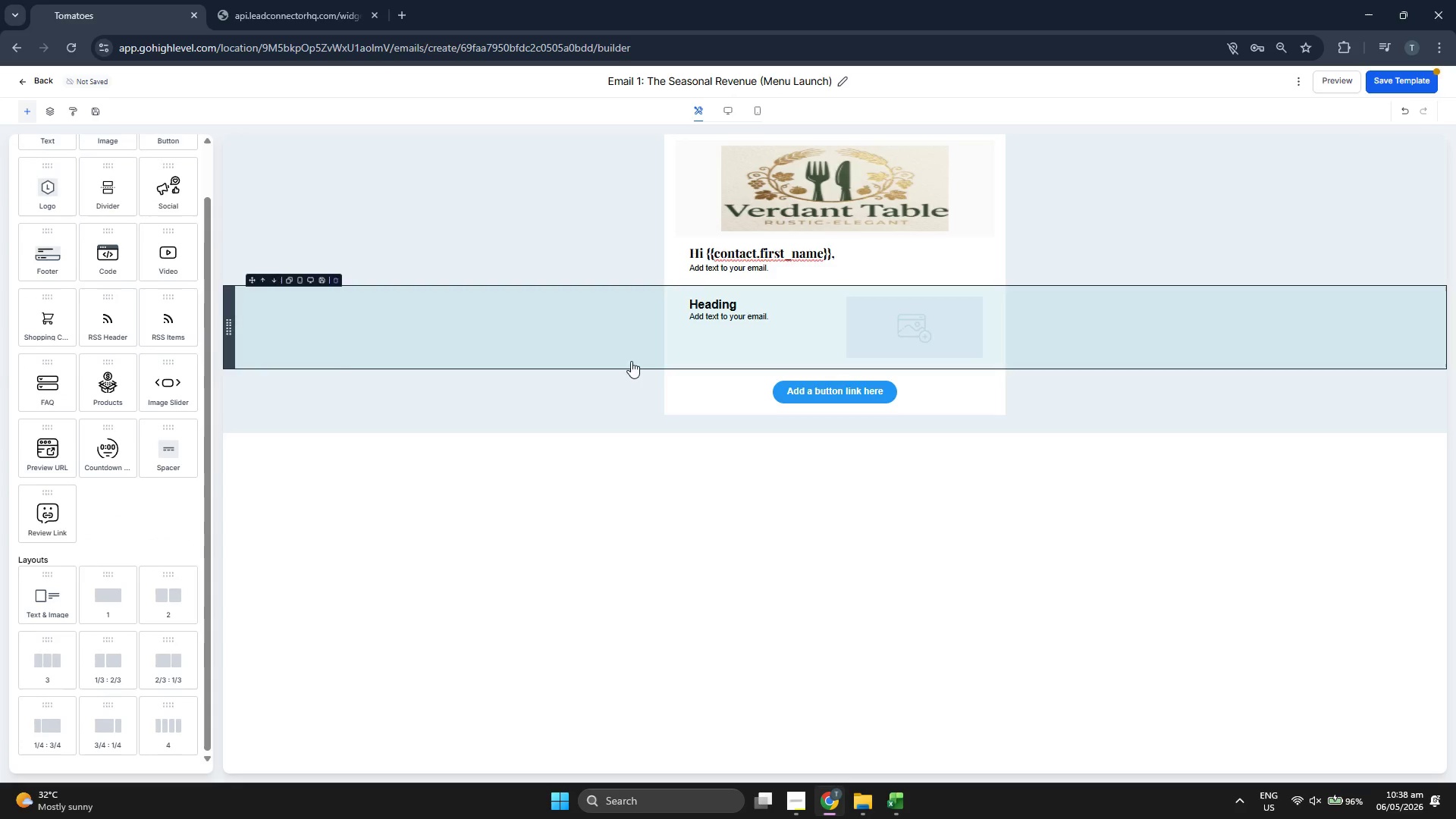 
left_click([578, 337])
 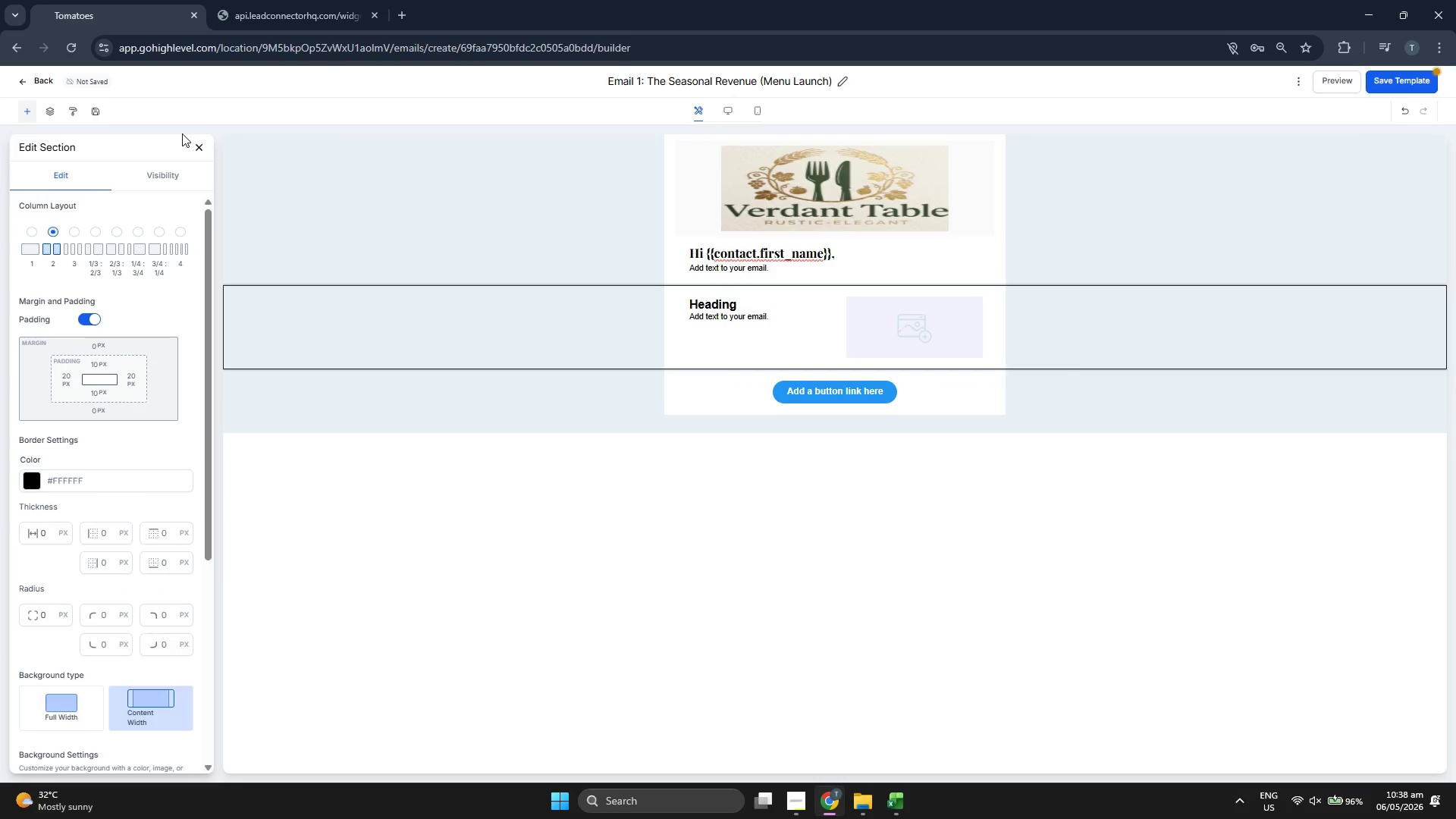 
left_click([199, 147])
 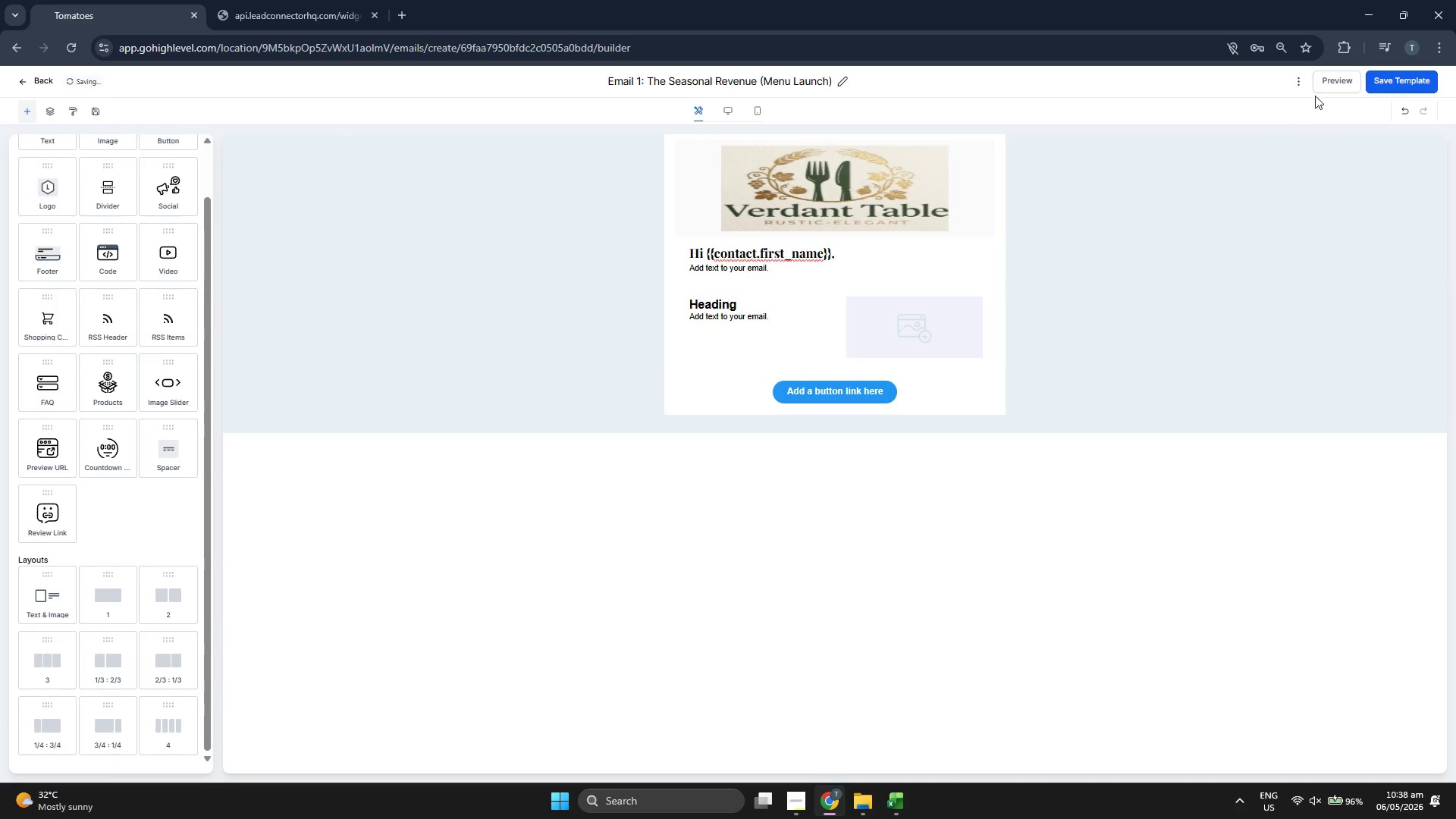 
left_click([1333, 88])
 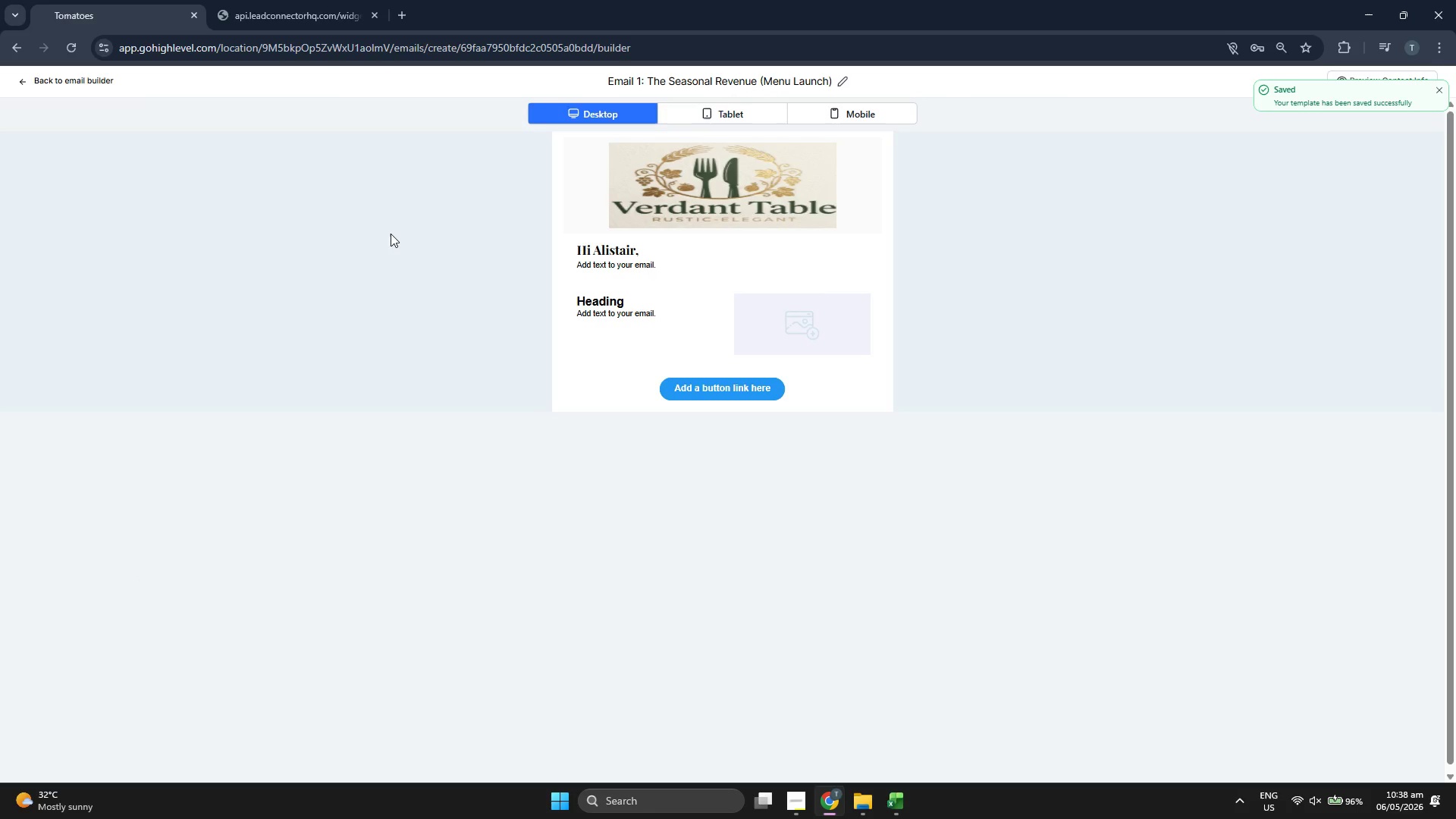 
wait(8.28)
 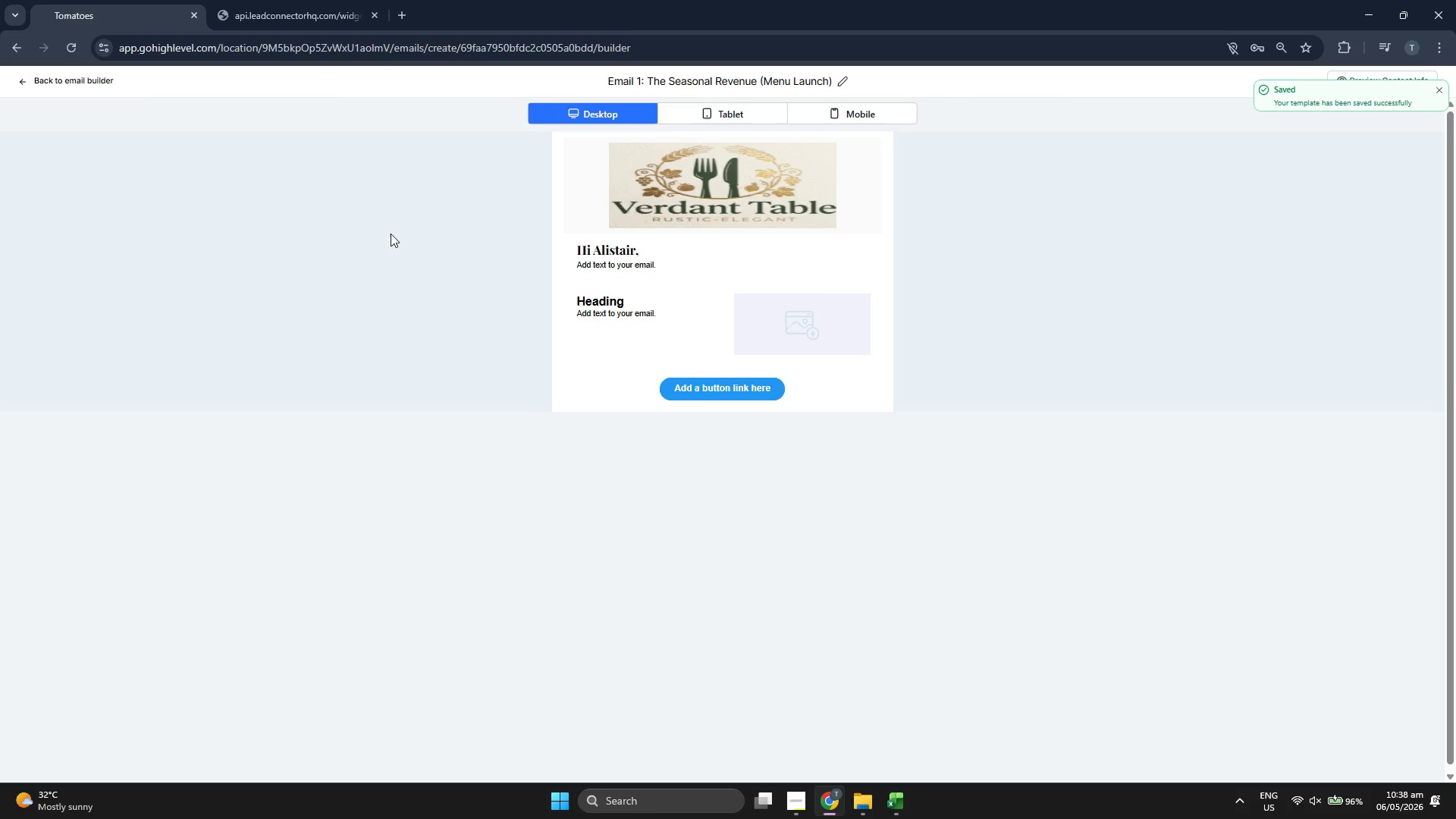 
left_click([851, 112])
 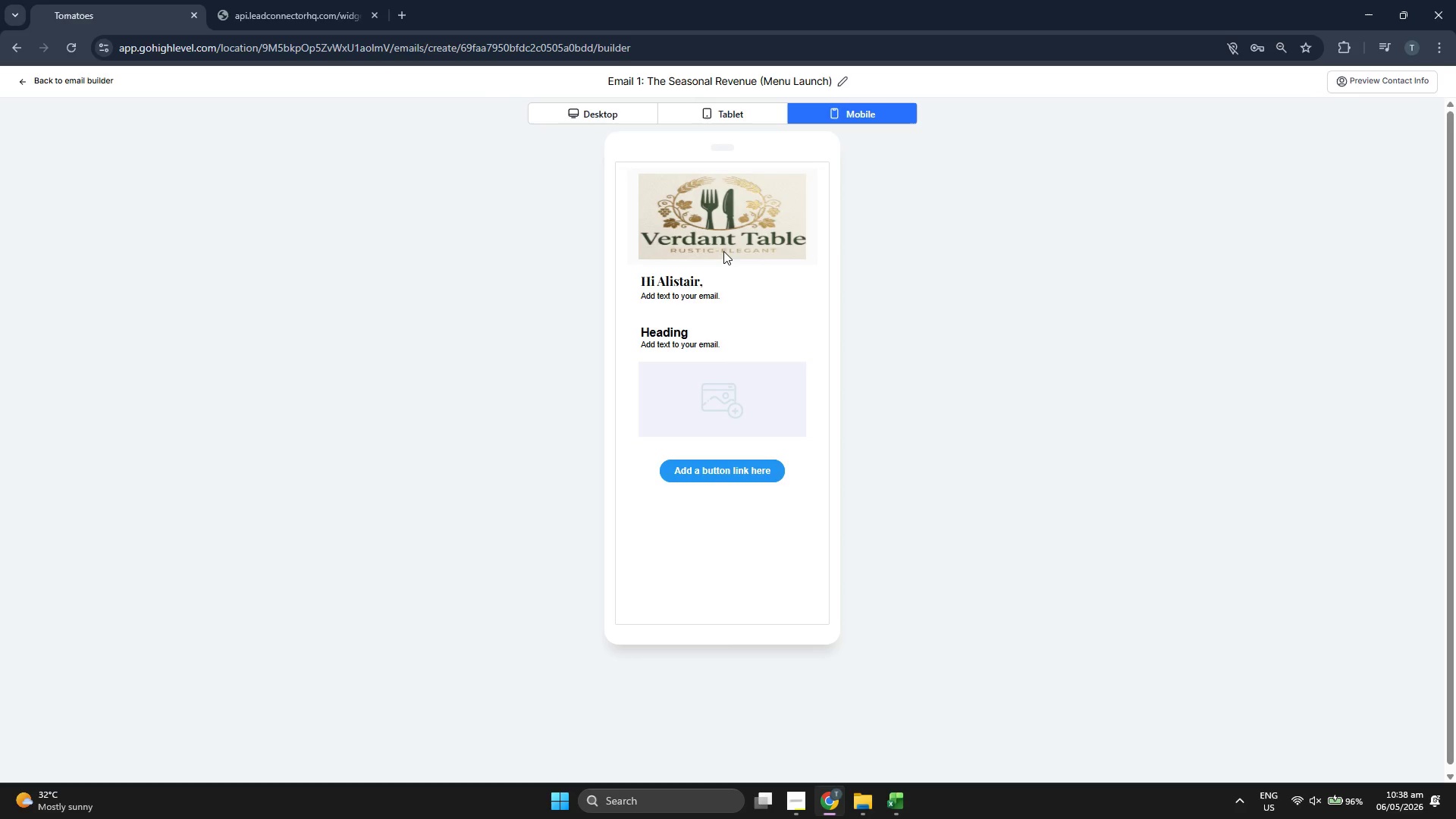 
wait(12.38)
 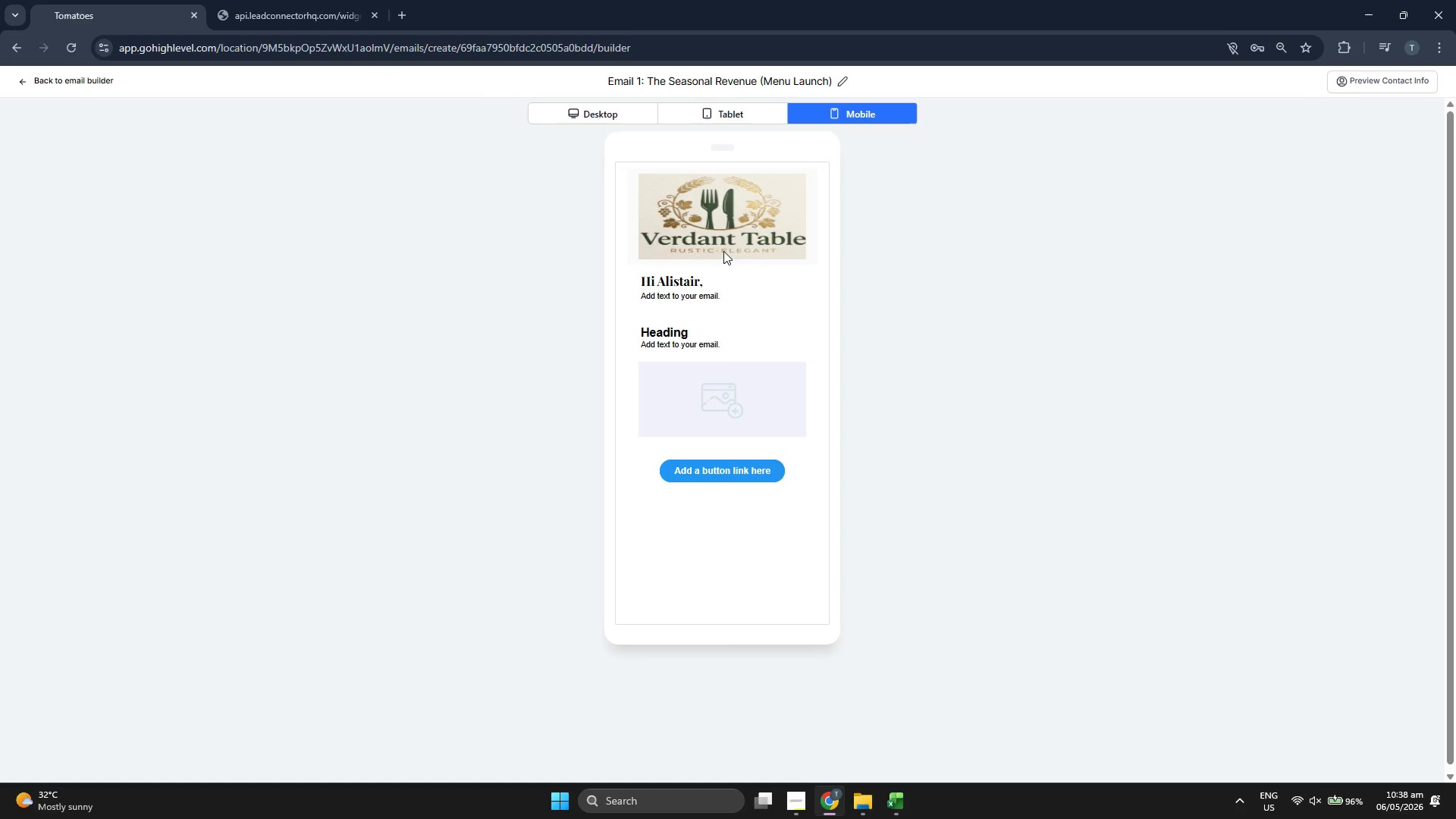 
left_click([42, 84])
 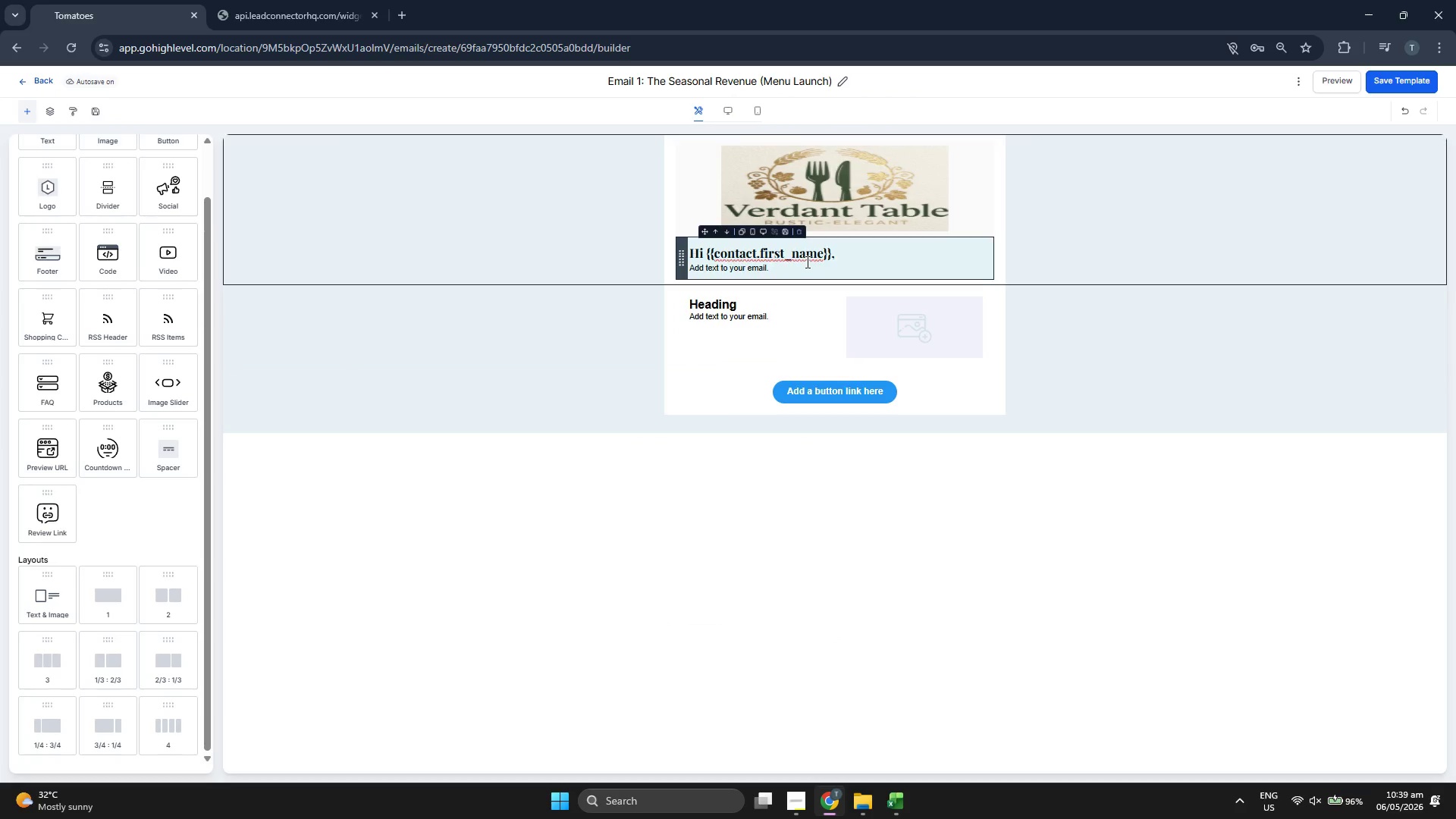 
double_click([806, 262])
 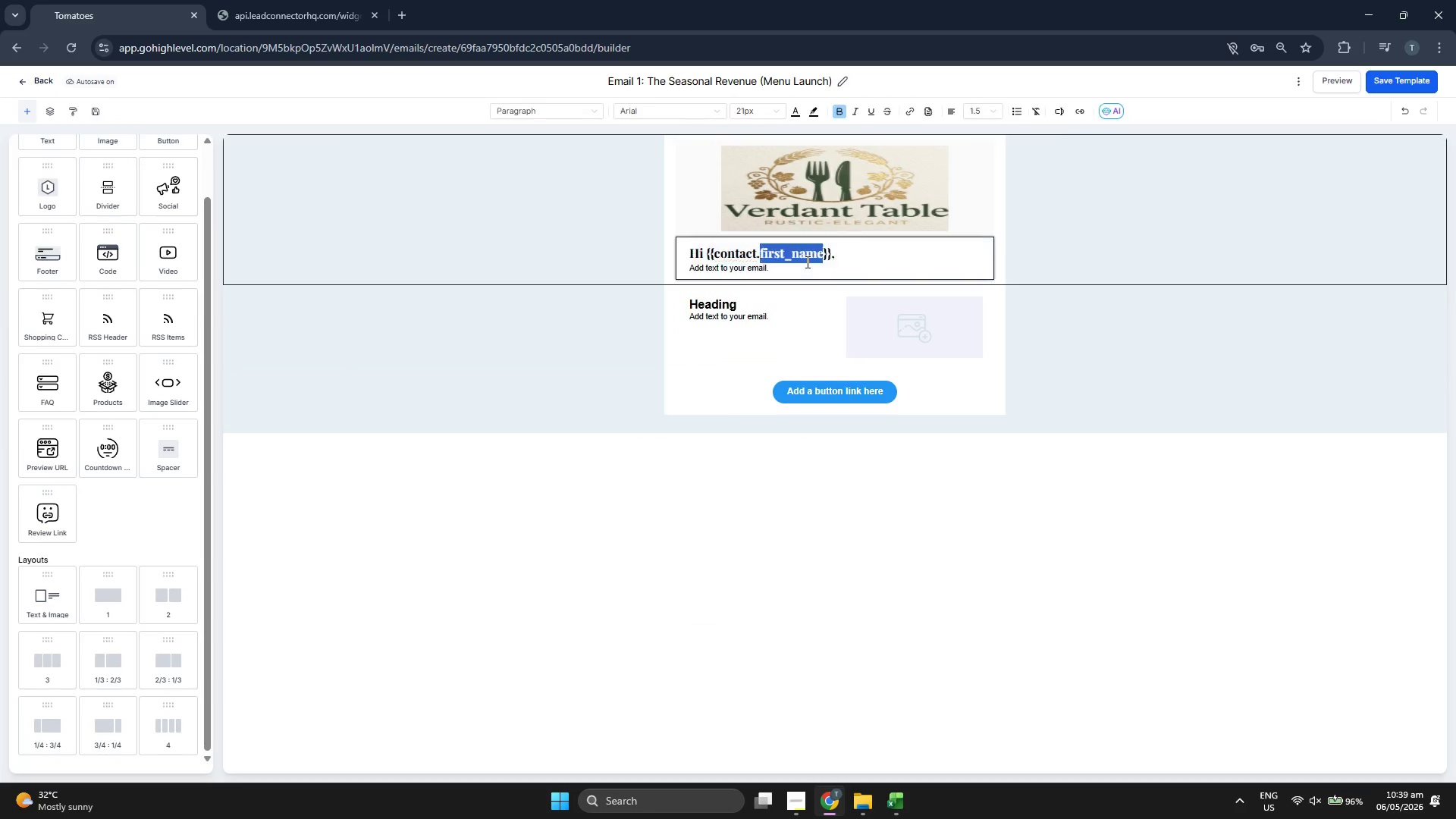 
triple_click([806, 262])
 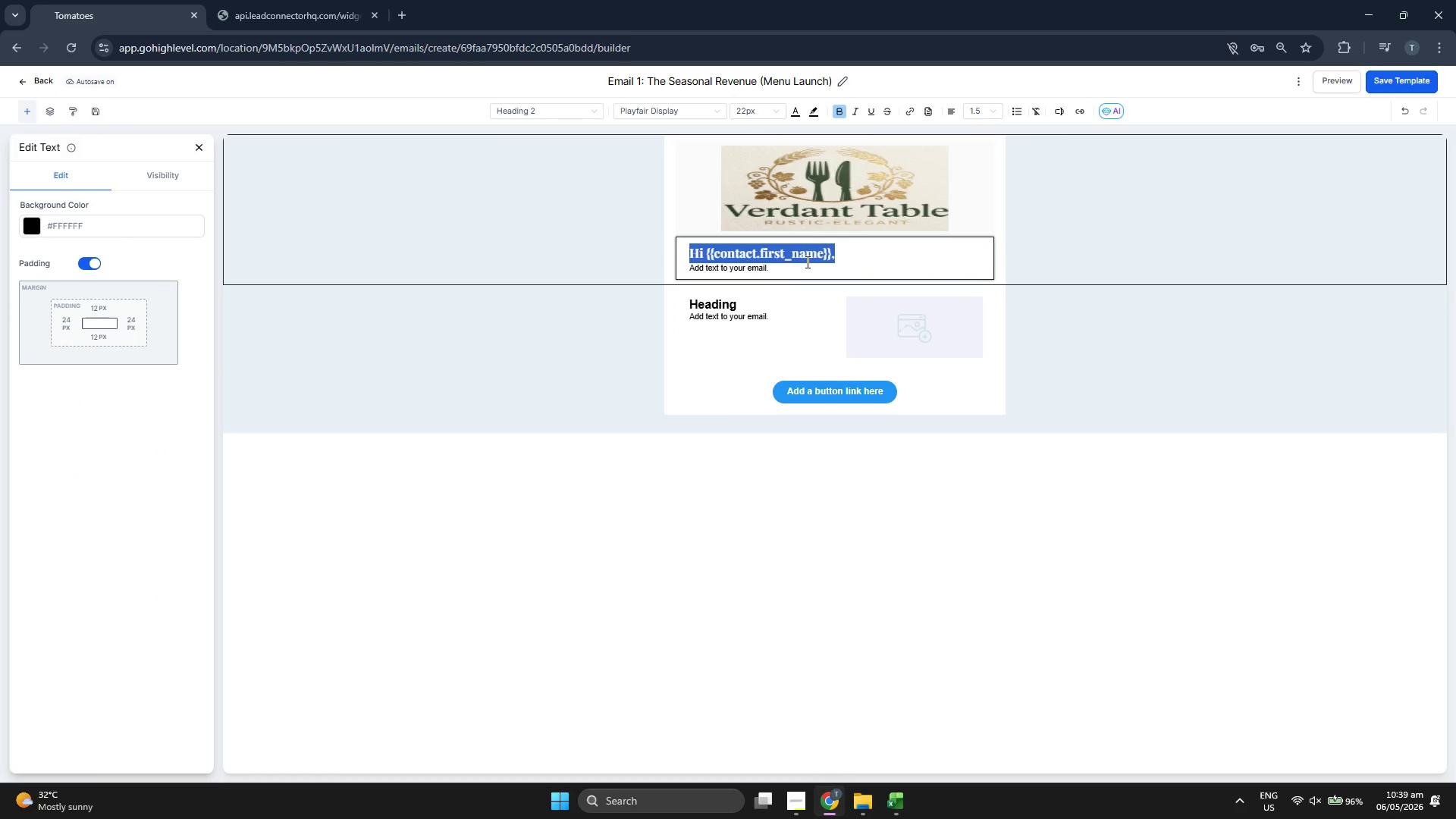 
left_click([806, 262])
 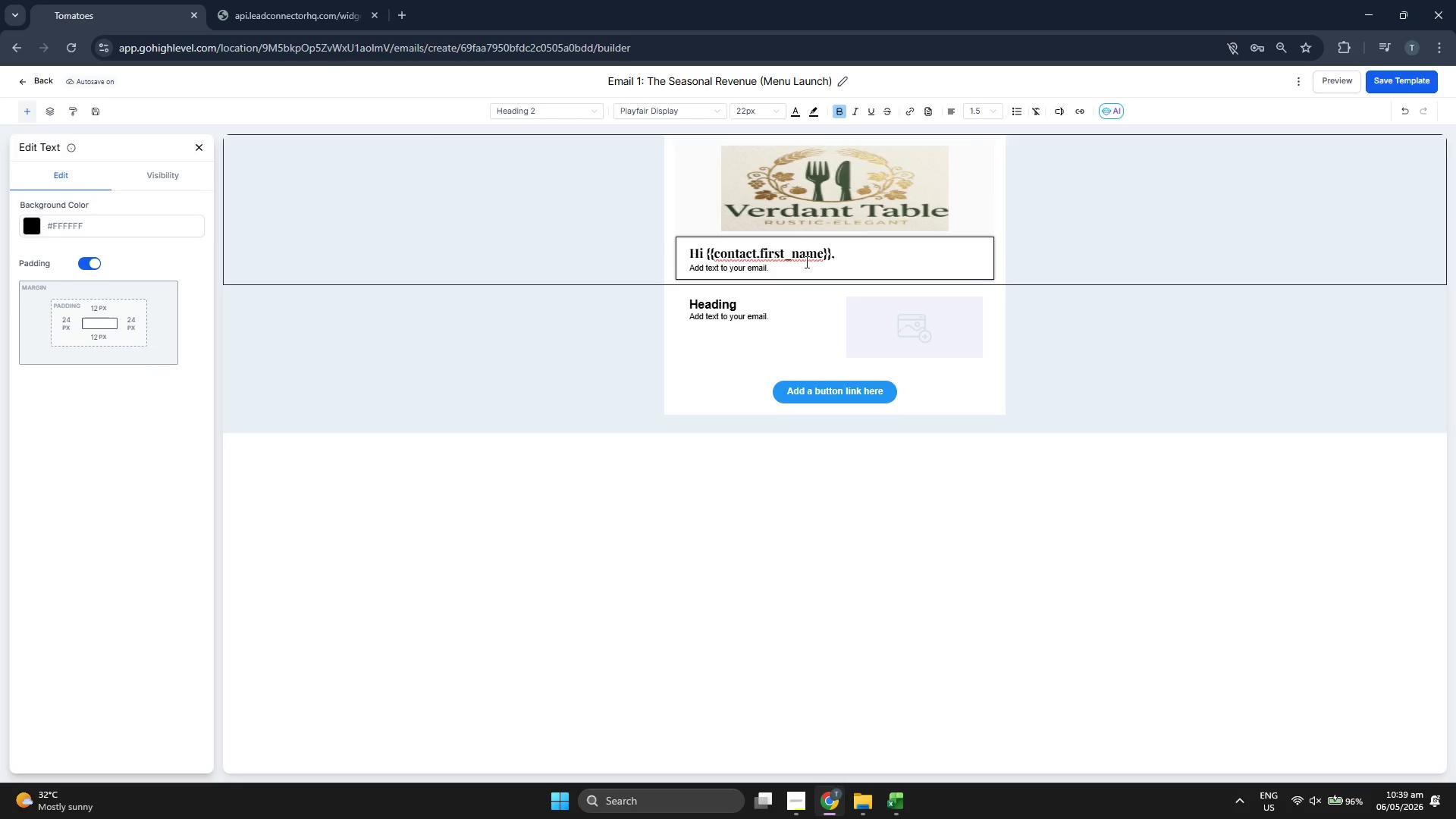 
double_click([805, 262])
 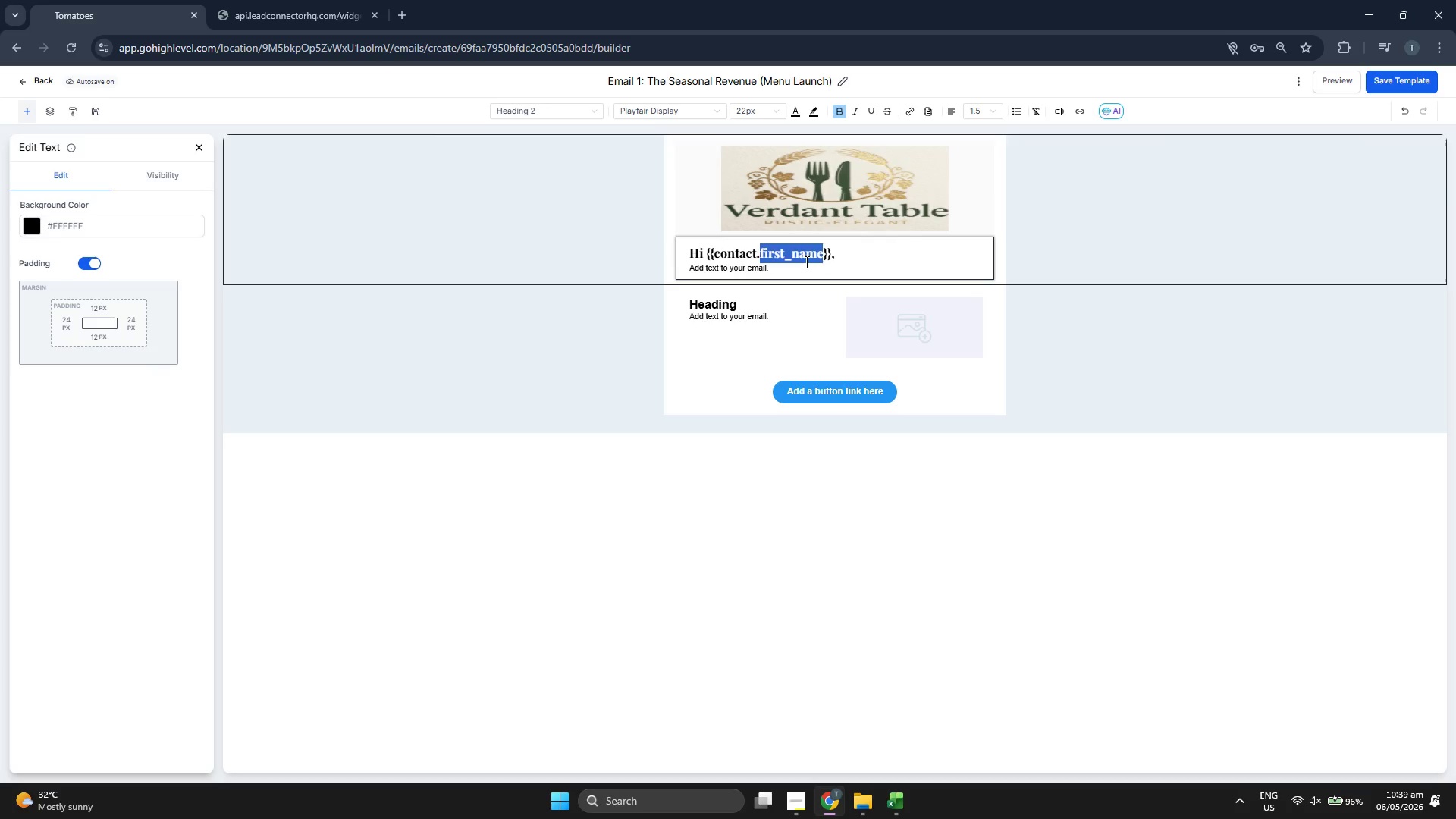 
double_click([805, 262])
 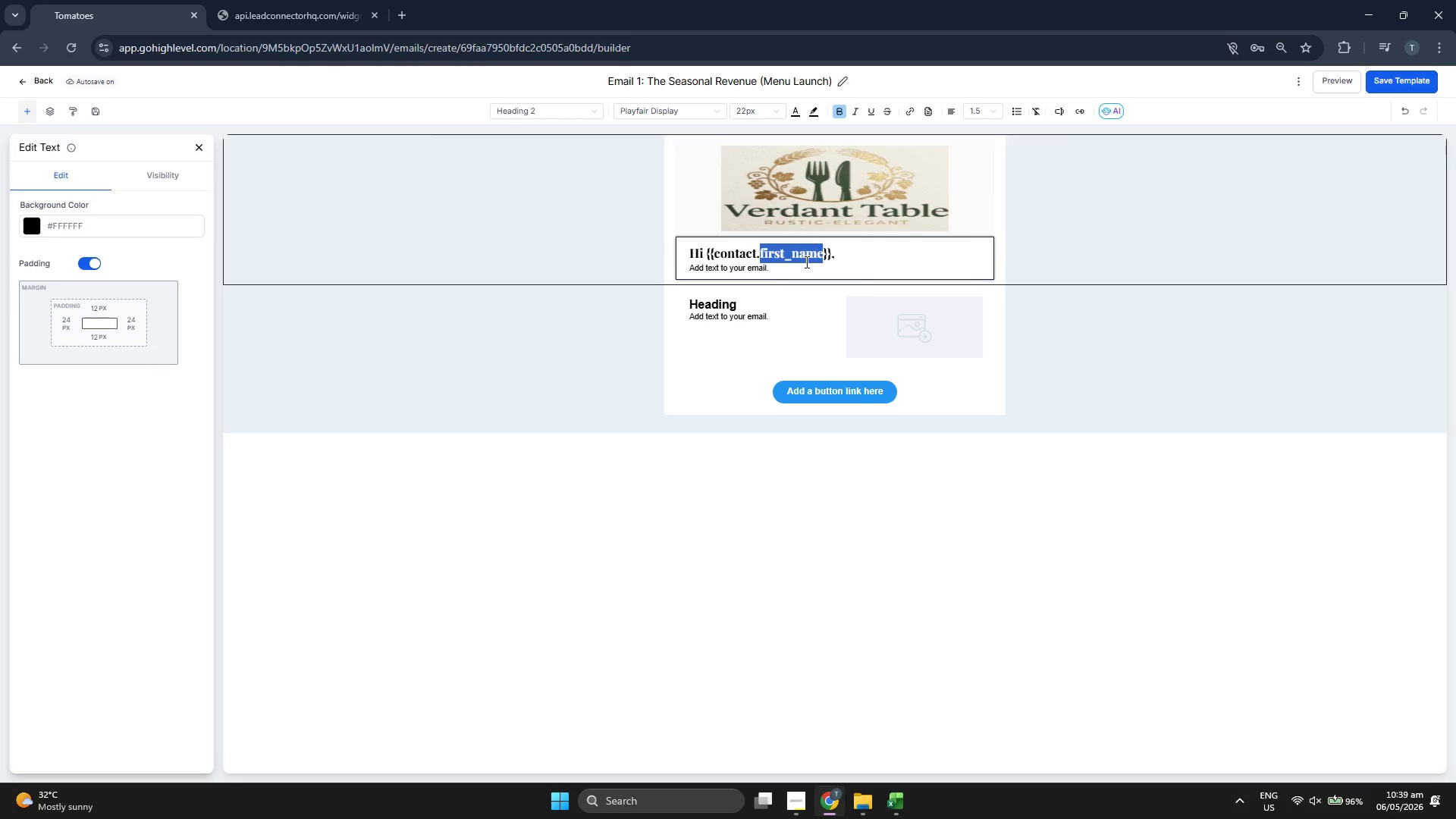 
triple_click([805, 262])
 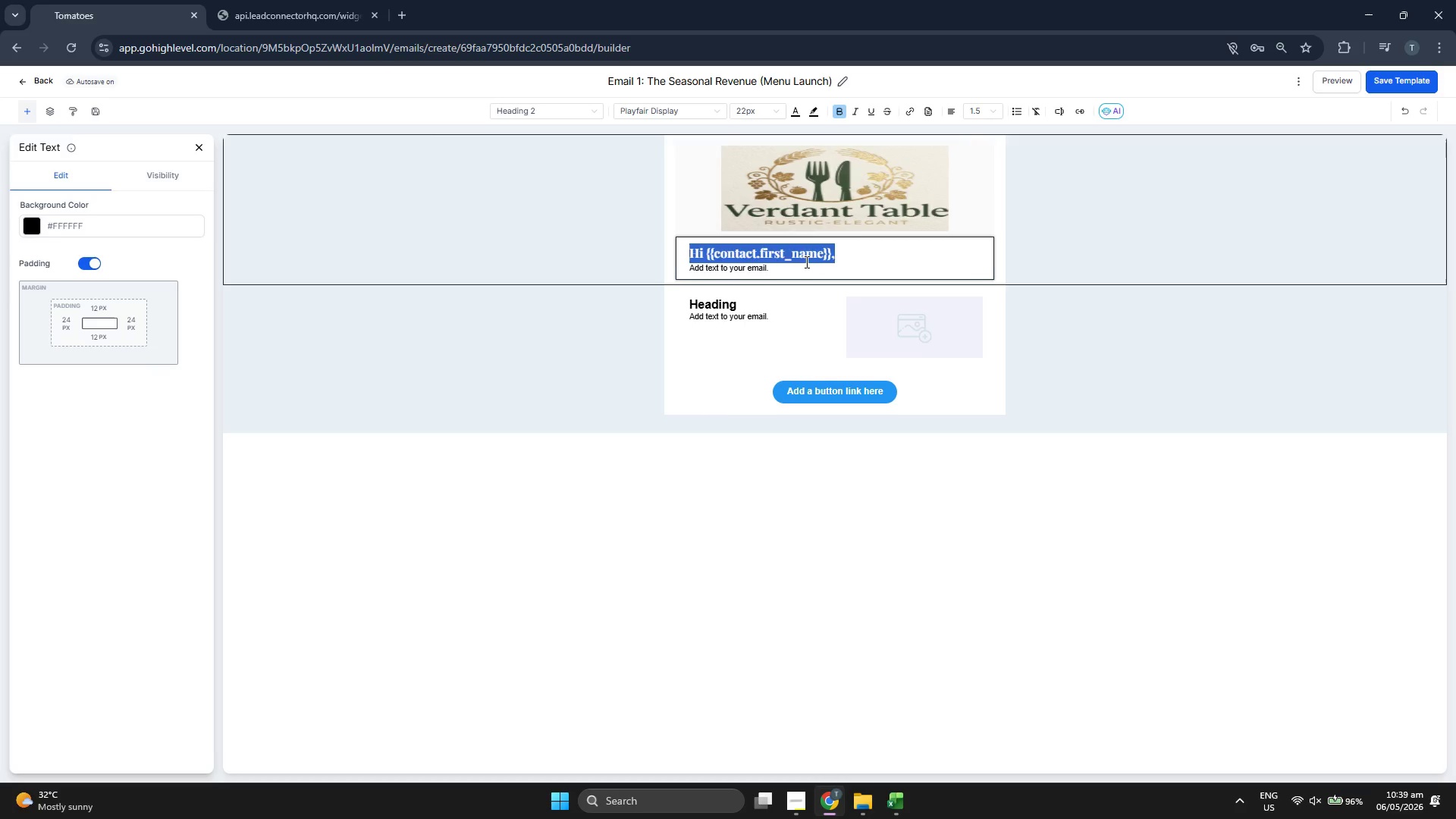 
key(Backspace)
 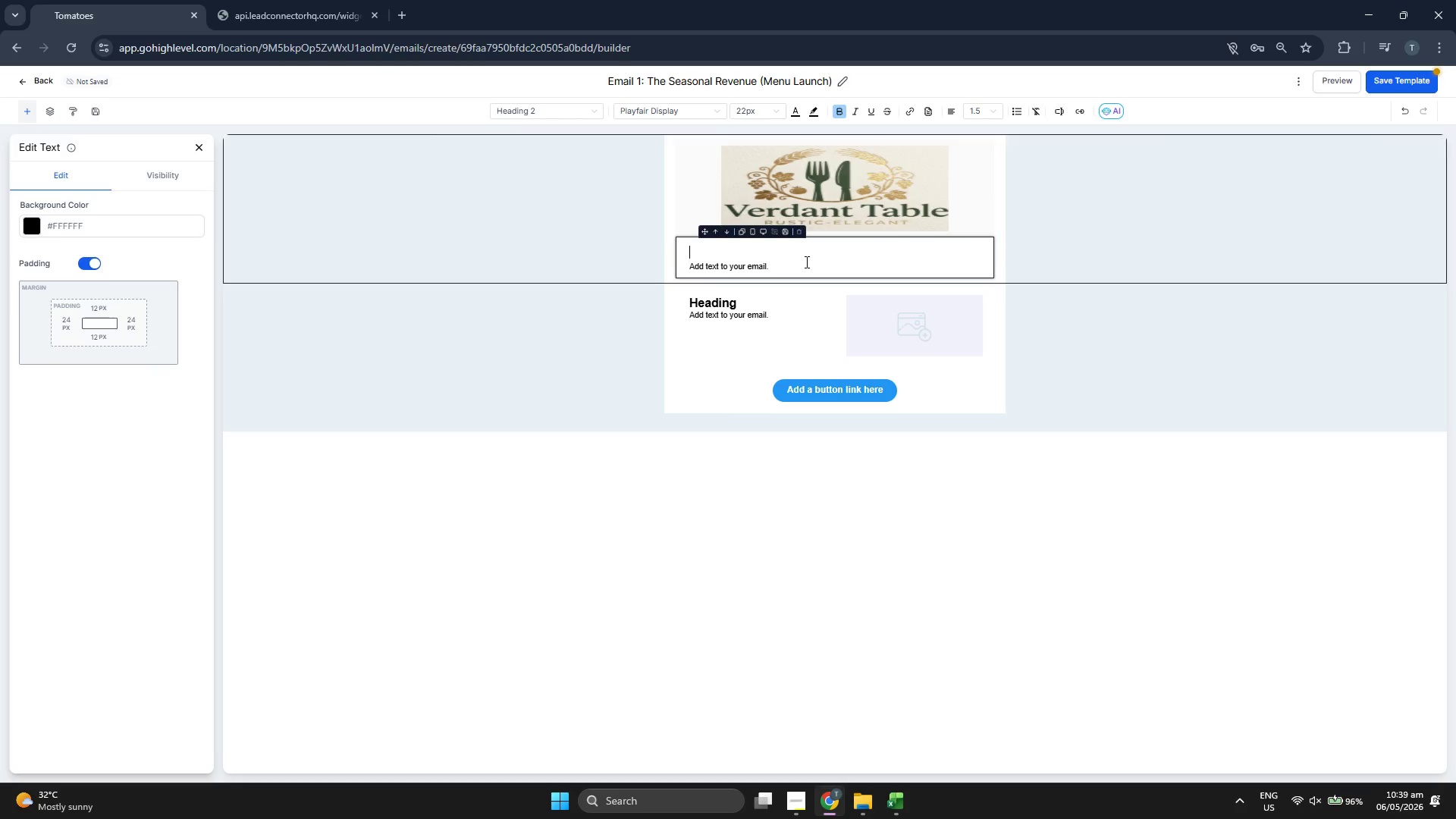 
key(ArrowDown)
 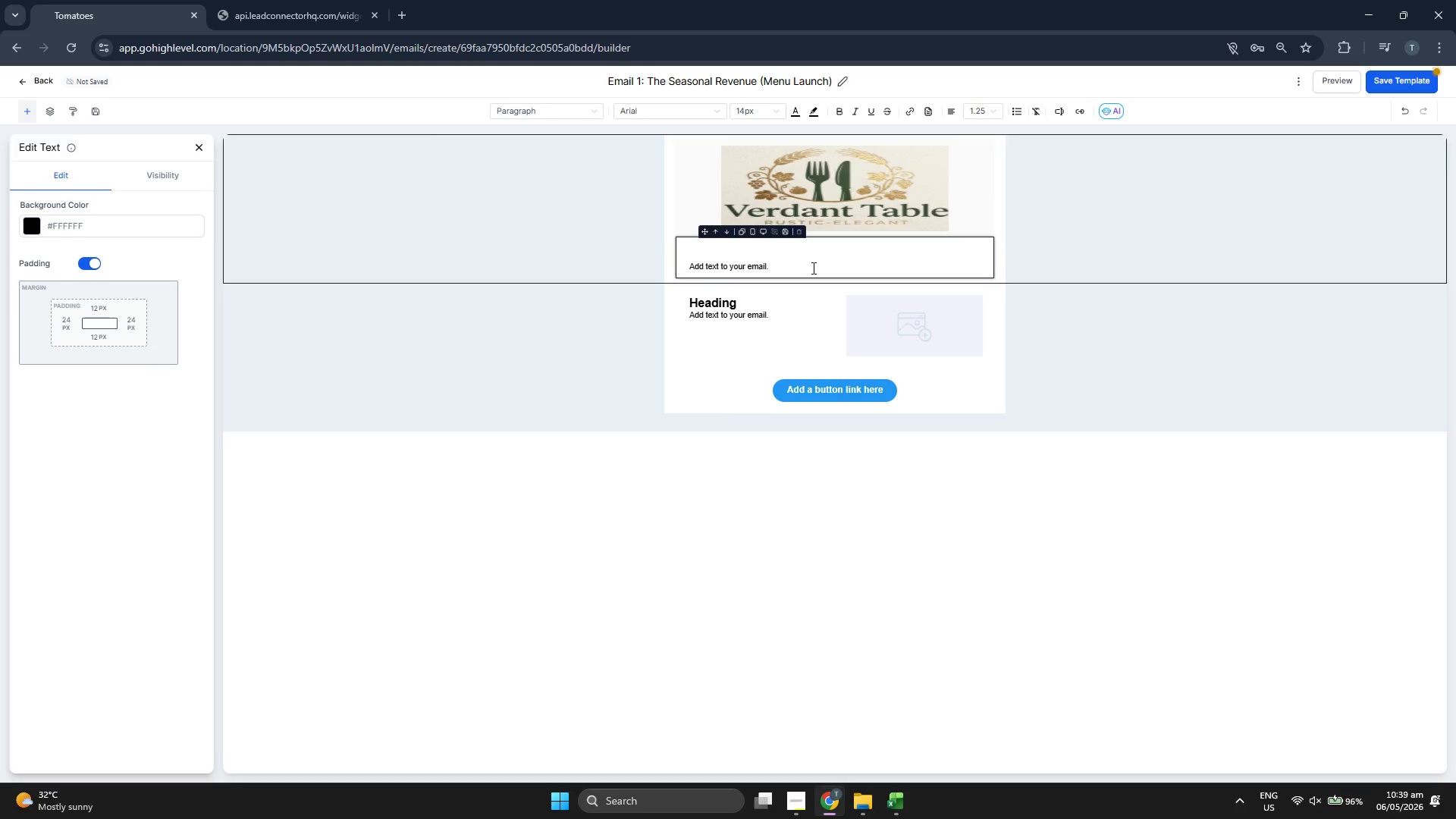 
double_click([812, 268])
 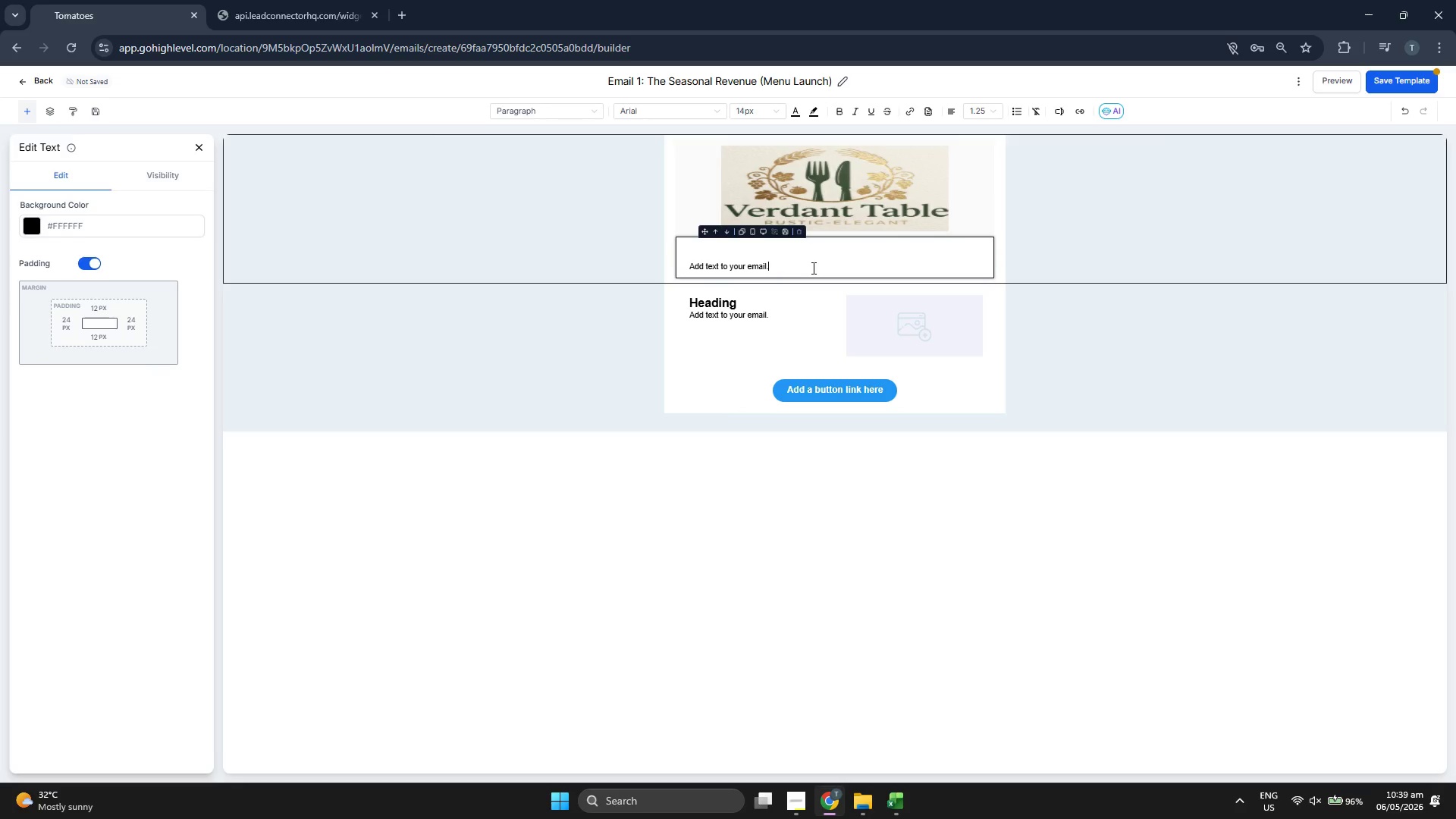 
triple_click([812, 268])
 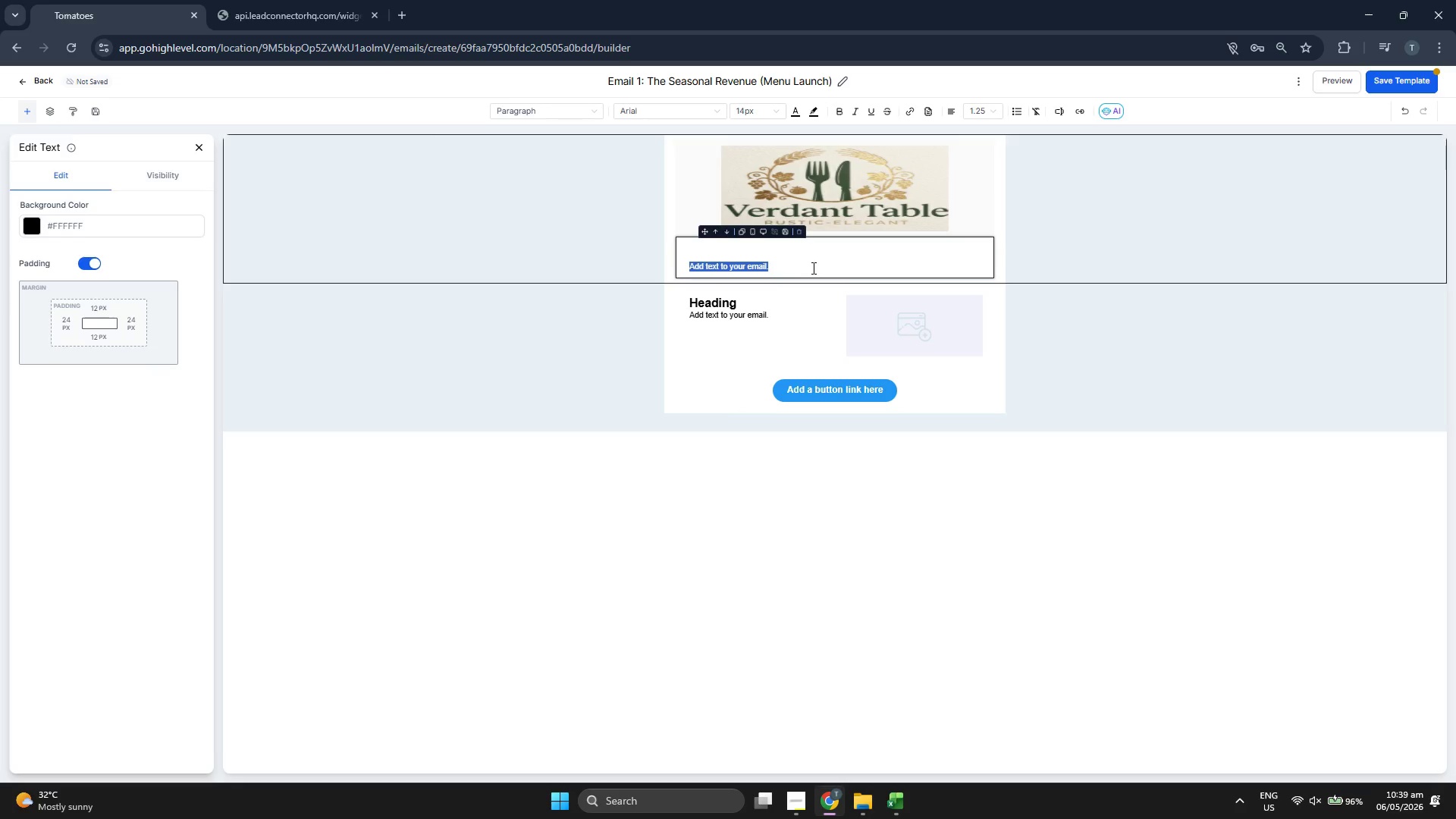 
triple_click([812, 268])
 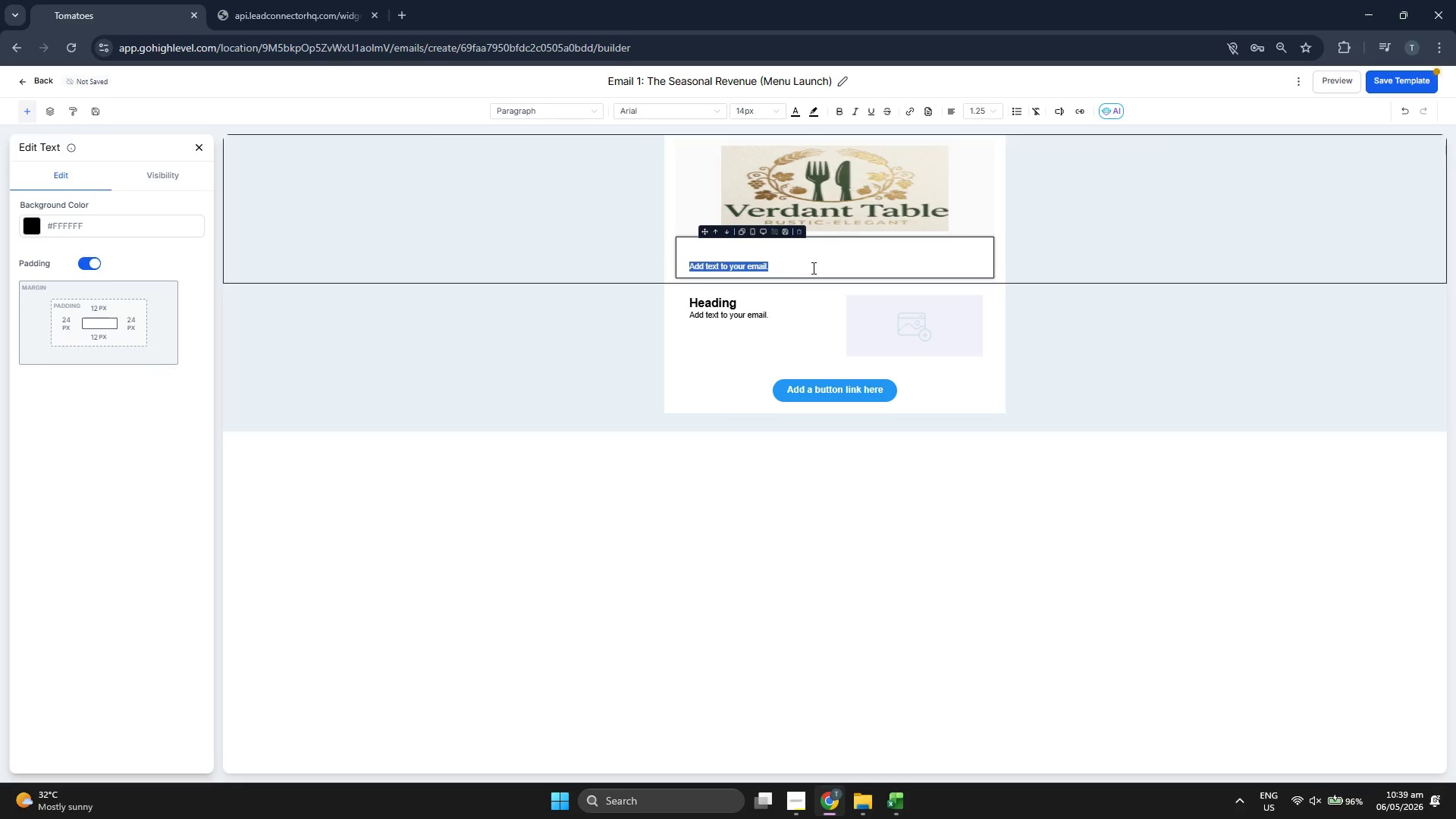 
key(Backspace)
 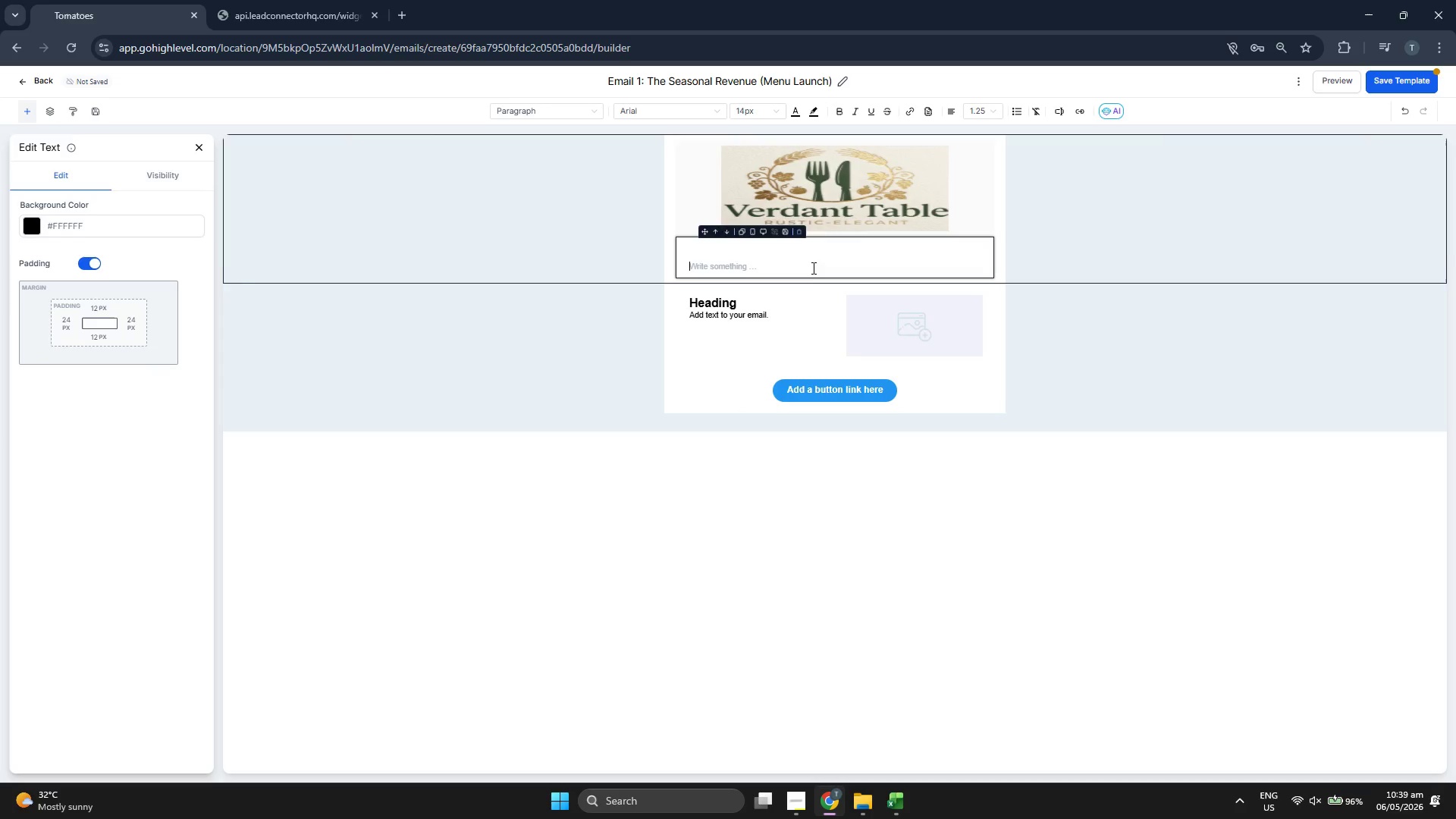 
key(Backspace)
 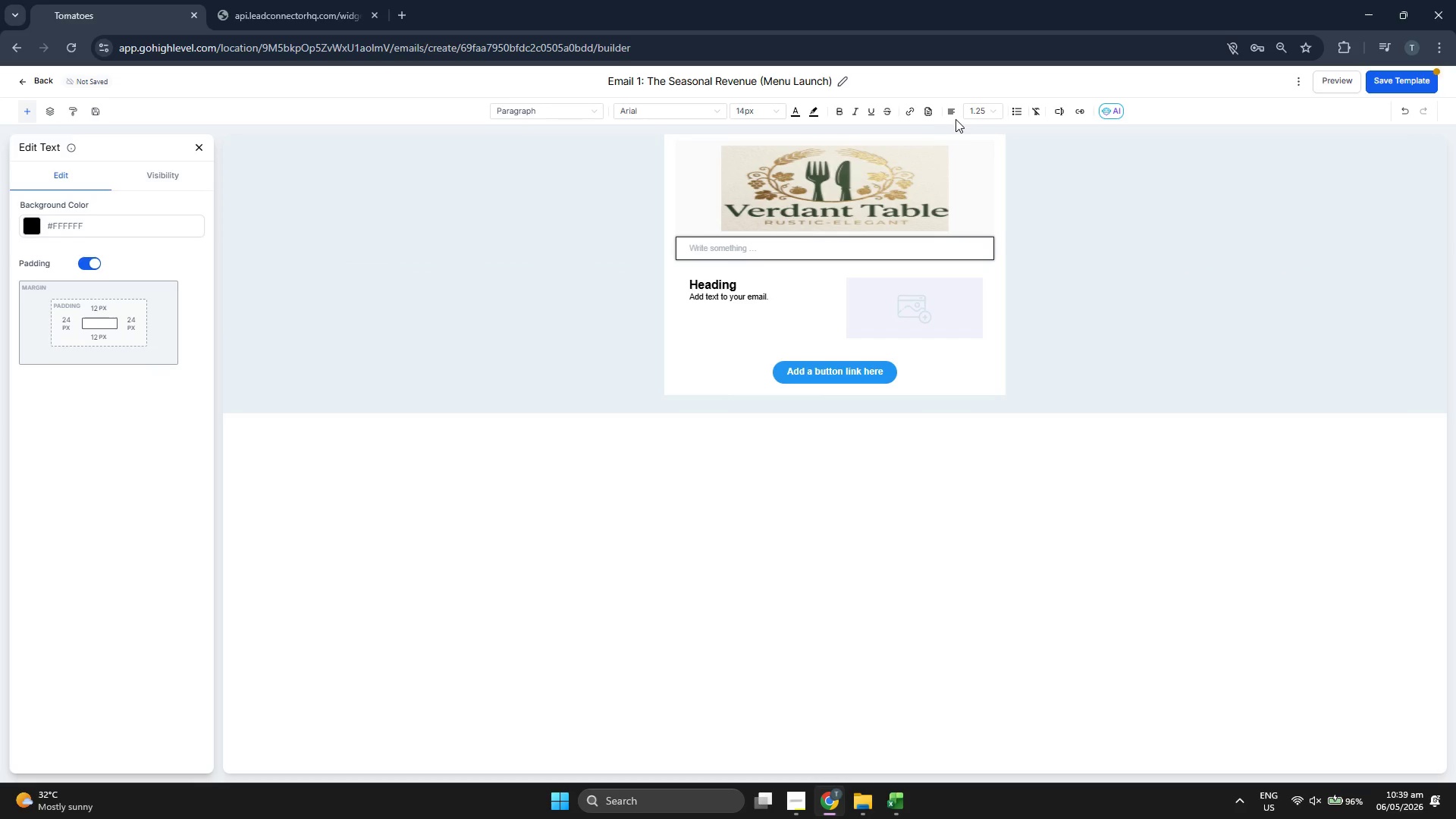 
double_click([963, 109])
 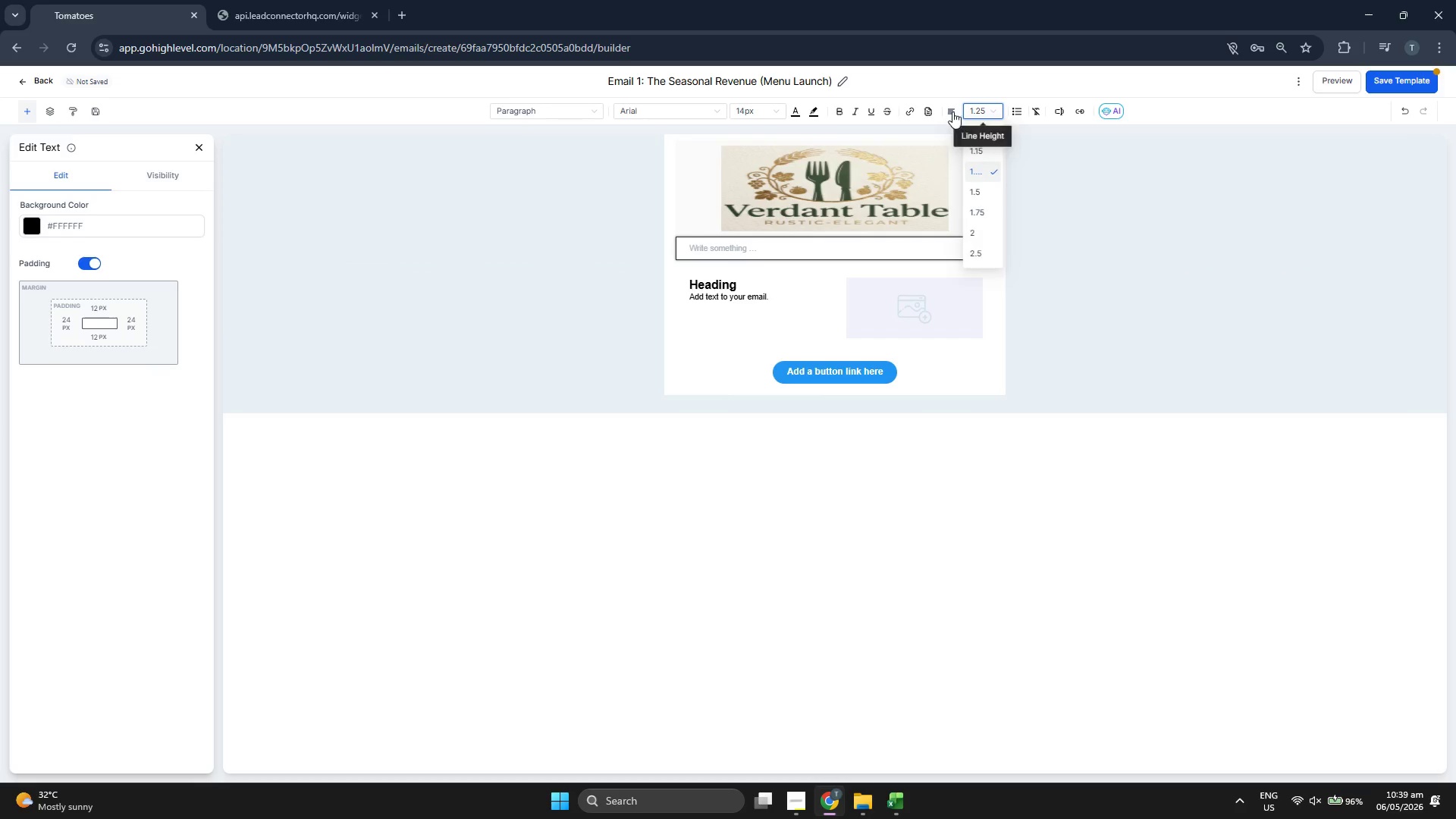 
left_click([952, 111])
 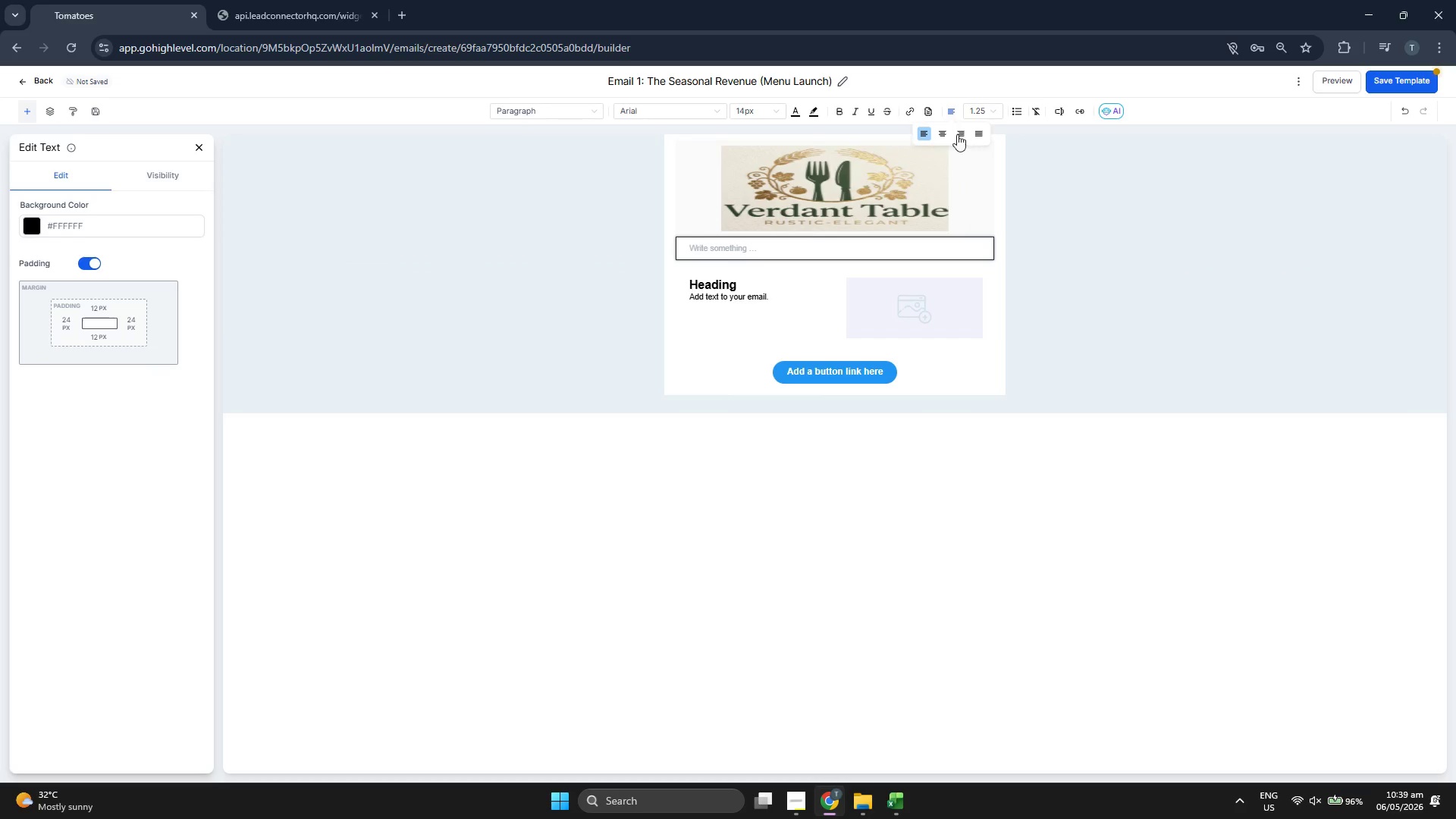 
left_click([945, 132])
 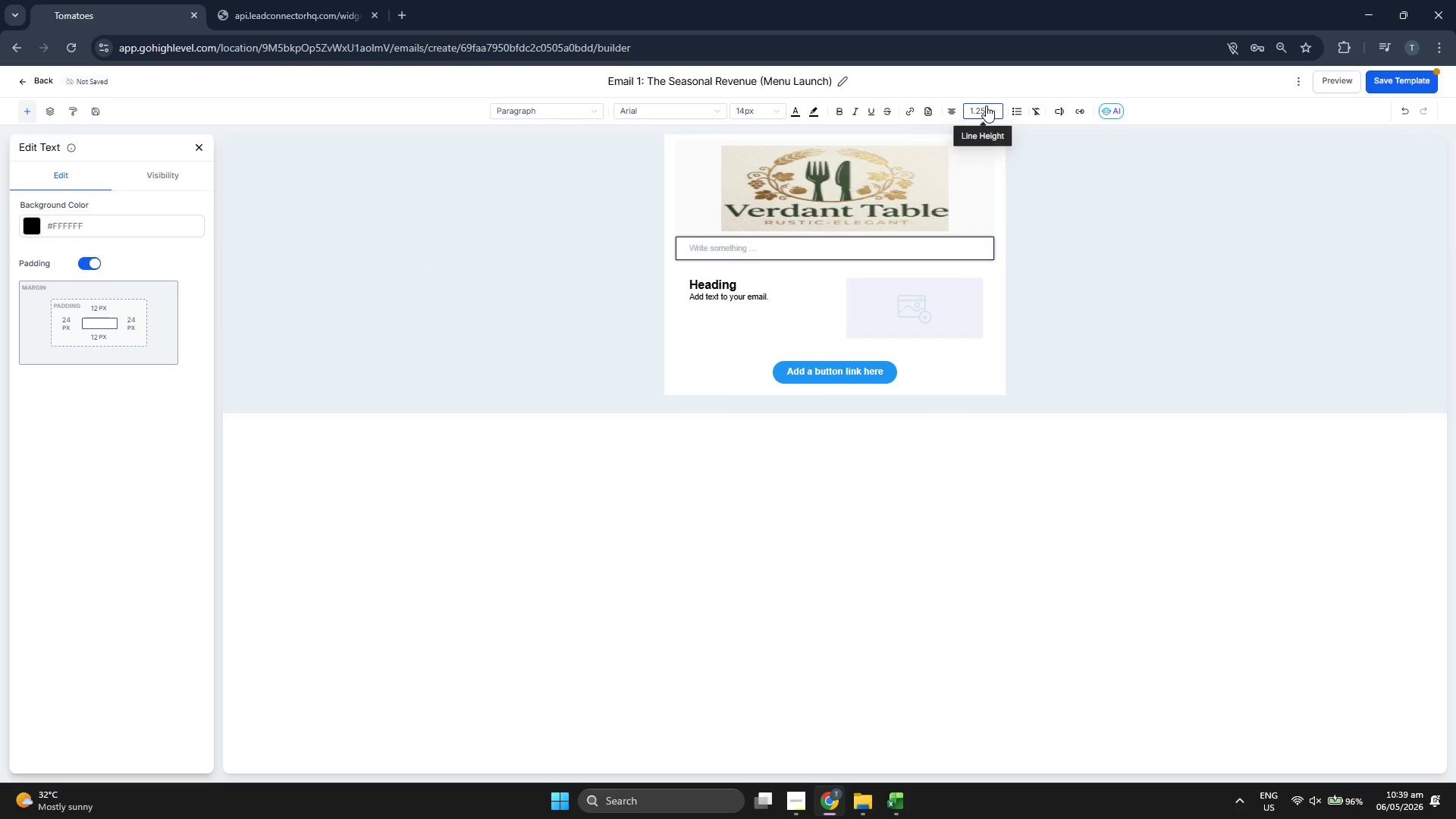 
left_click([986, 105])
 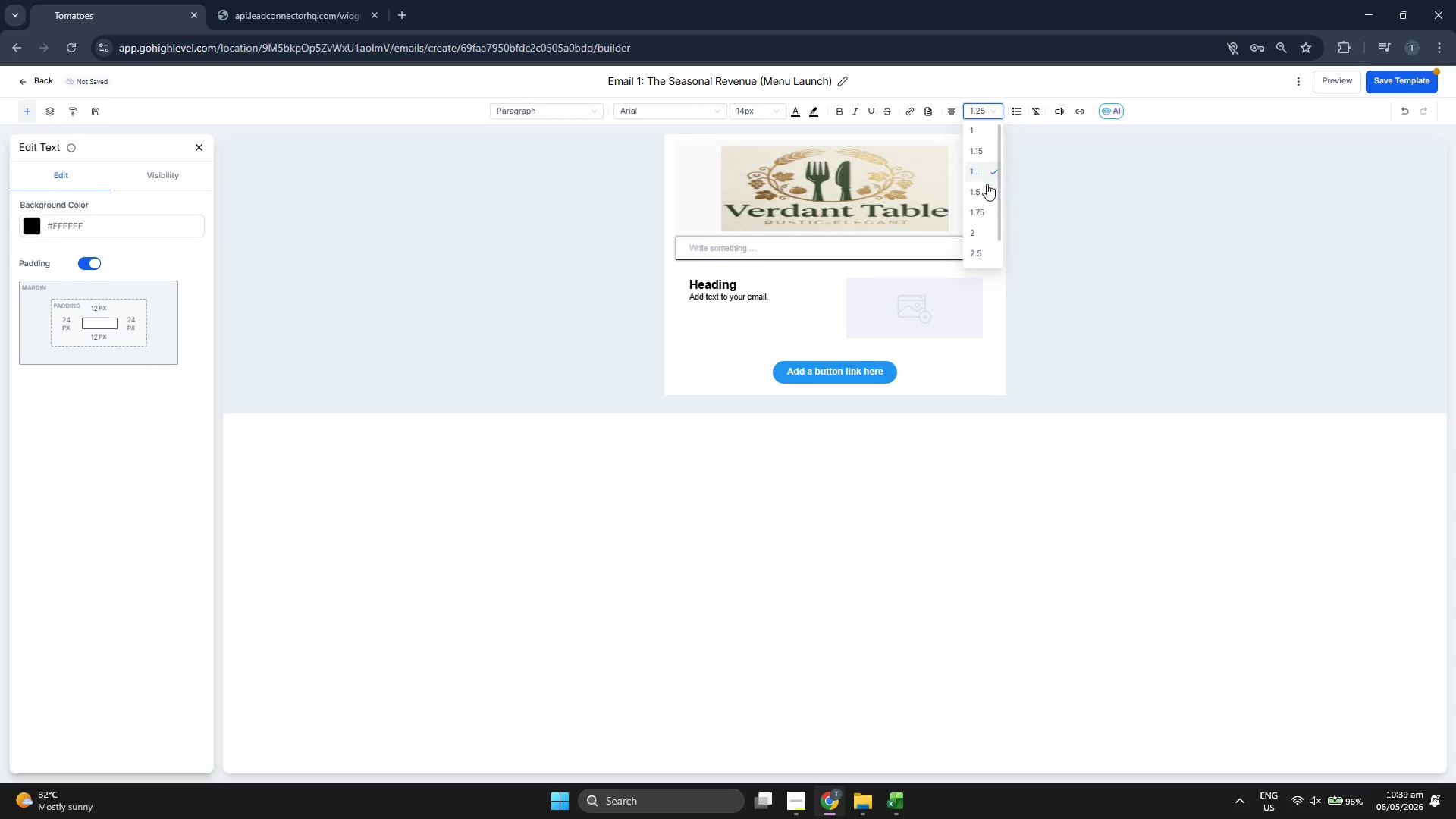 
left_click([986, 190])
 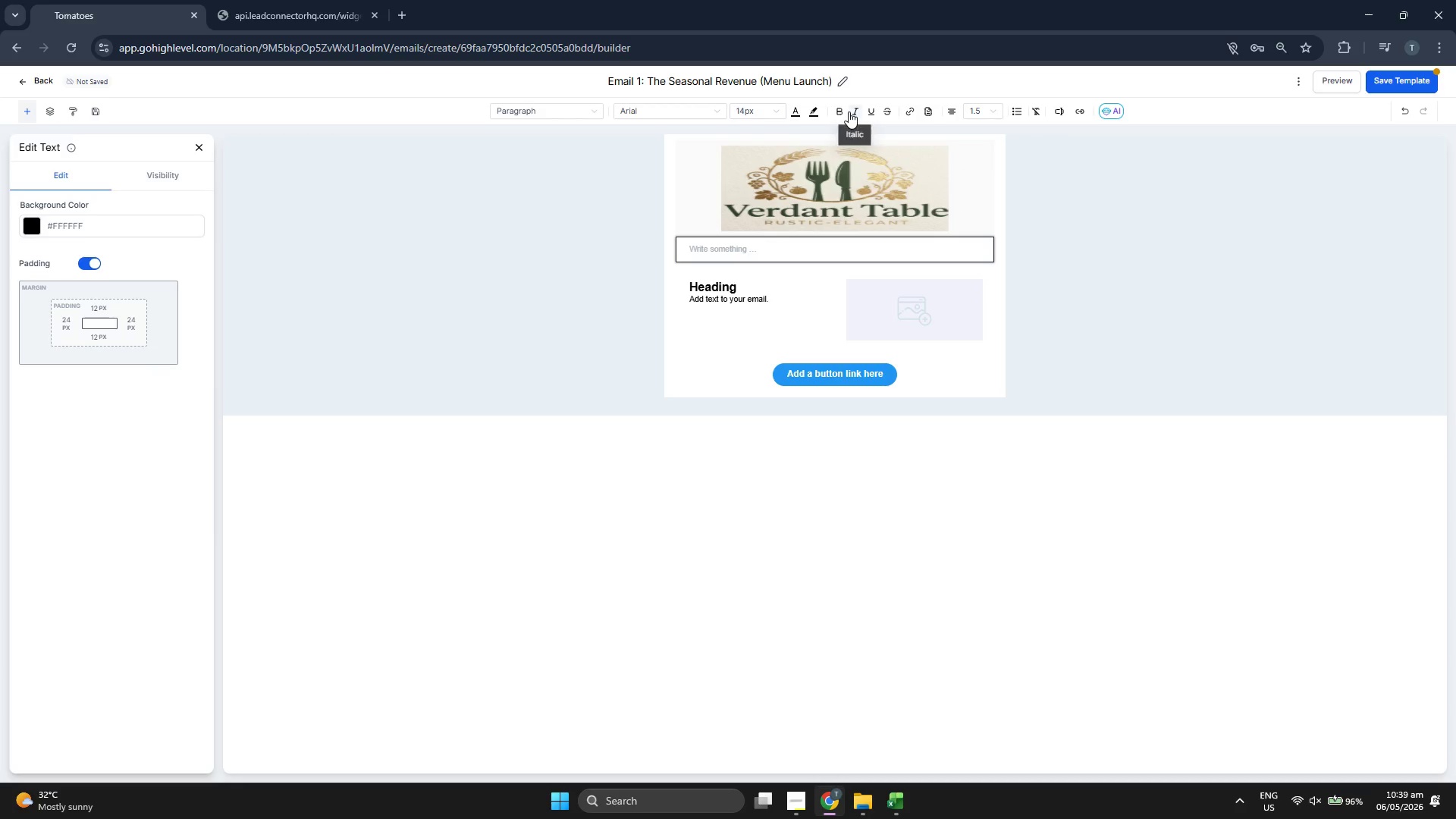 
double_click([714, 109])
 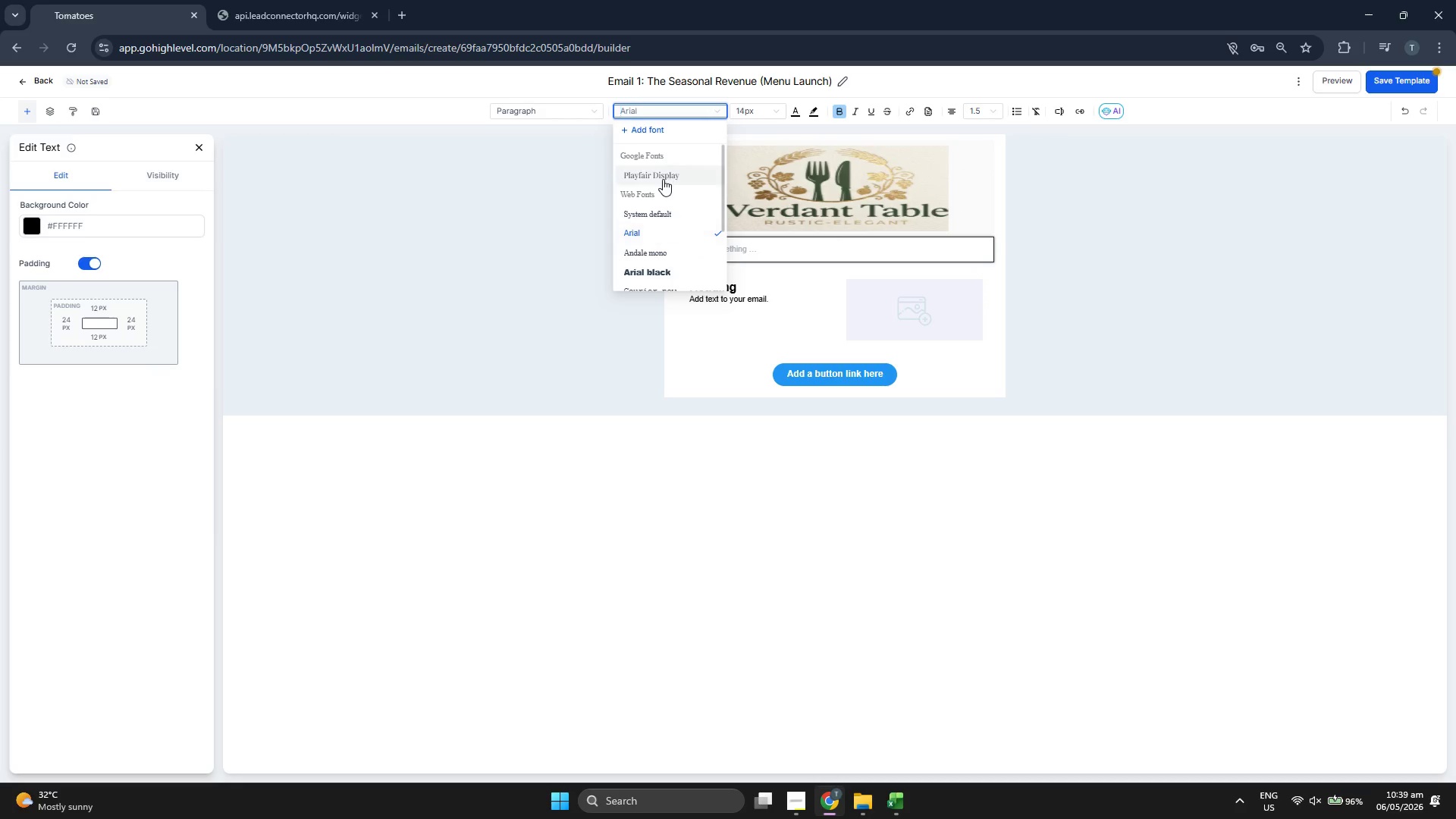 
left_click([662, 179])
 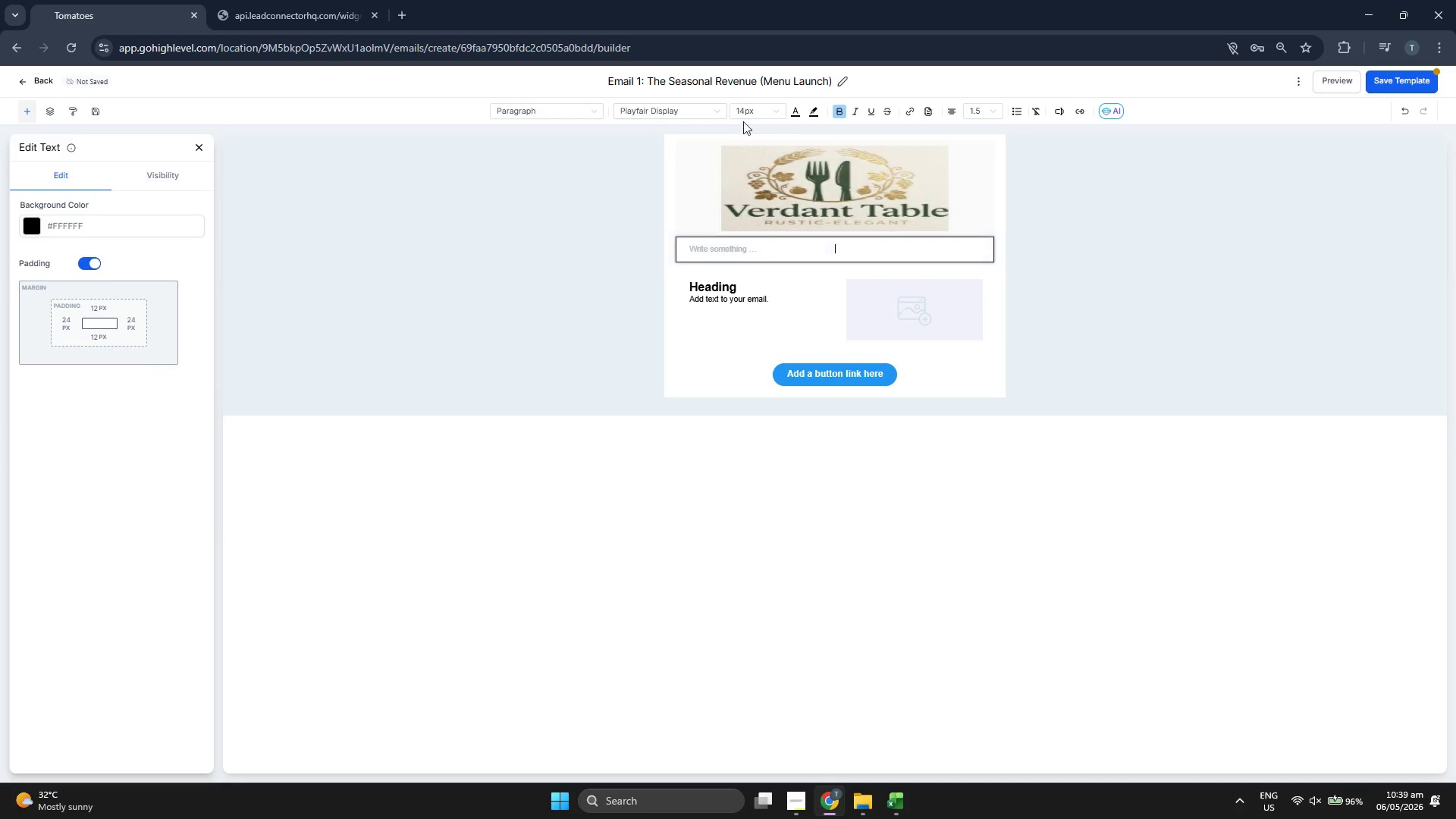 
left_click([753, 115])
 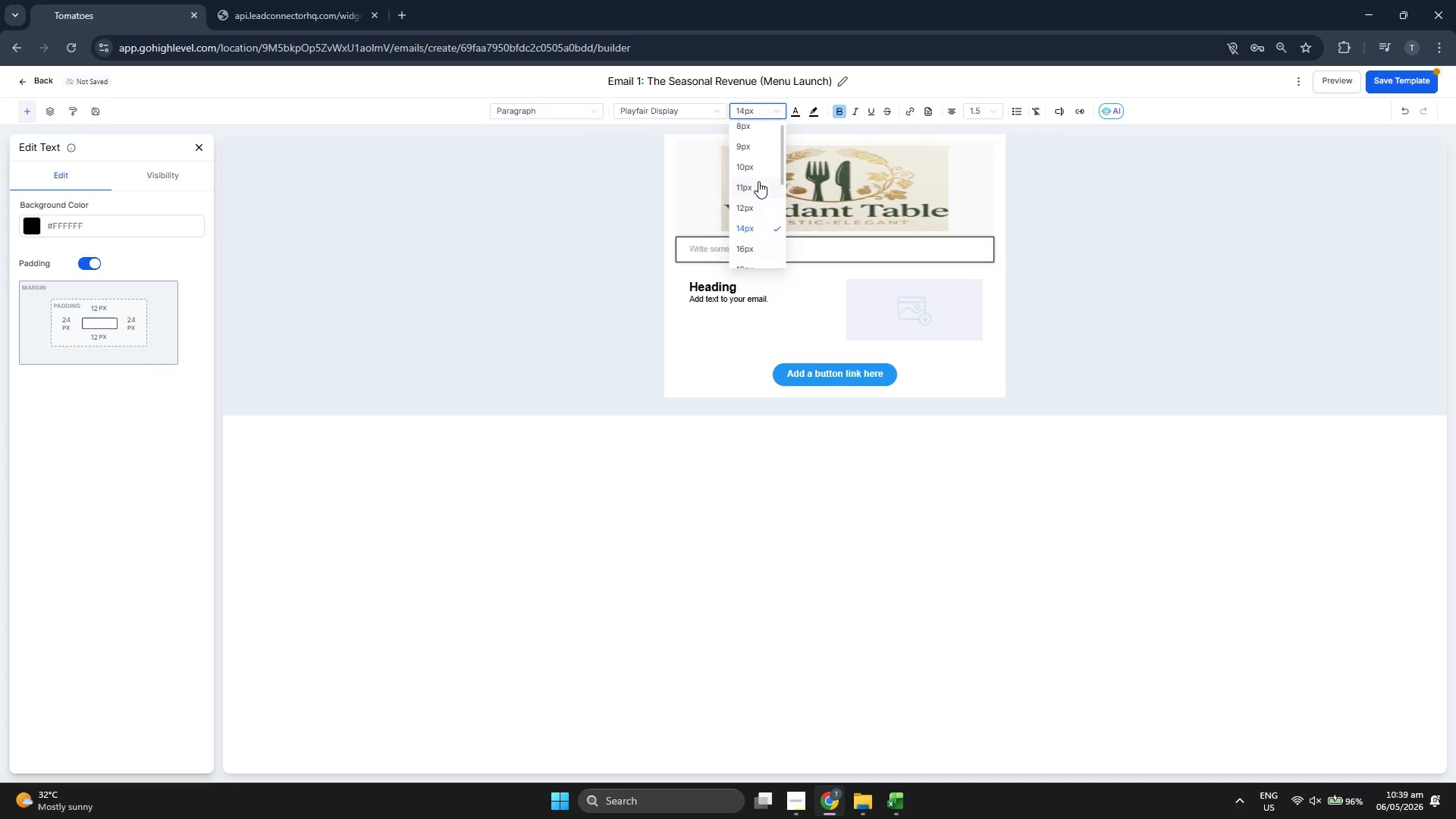 
scroll: coordinate [758, 181], scroll_direction: down, amount: 1.0
 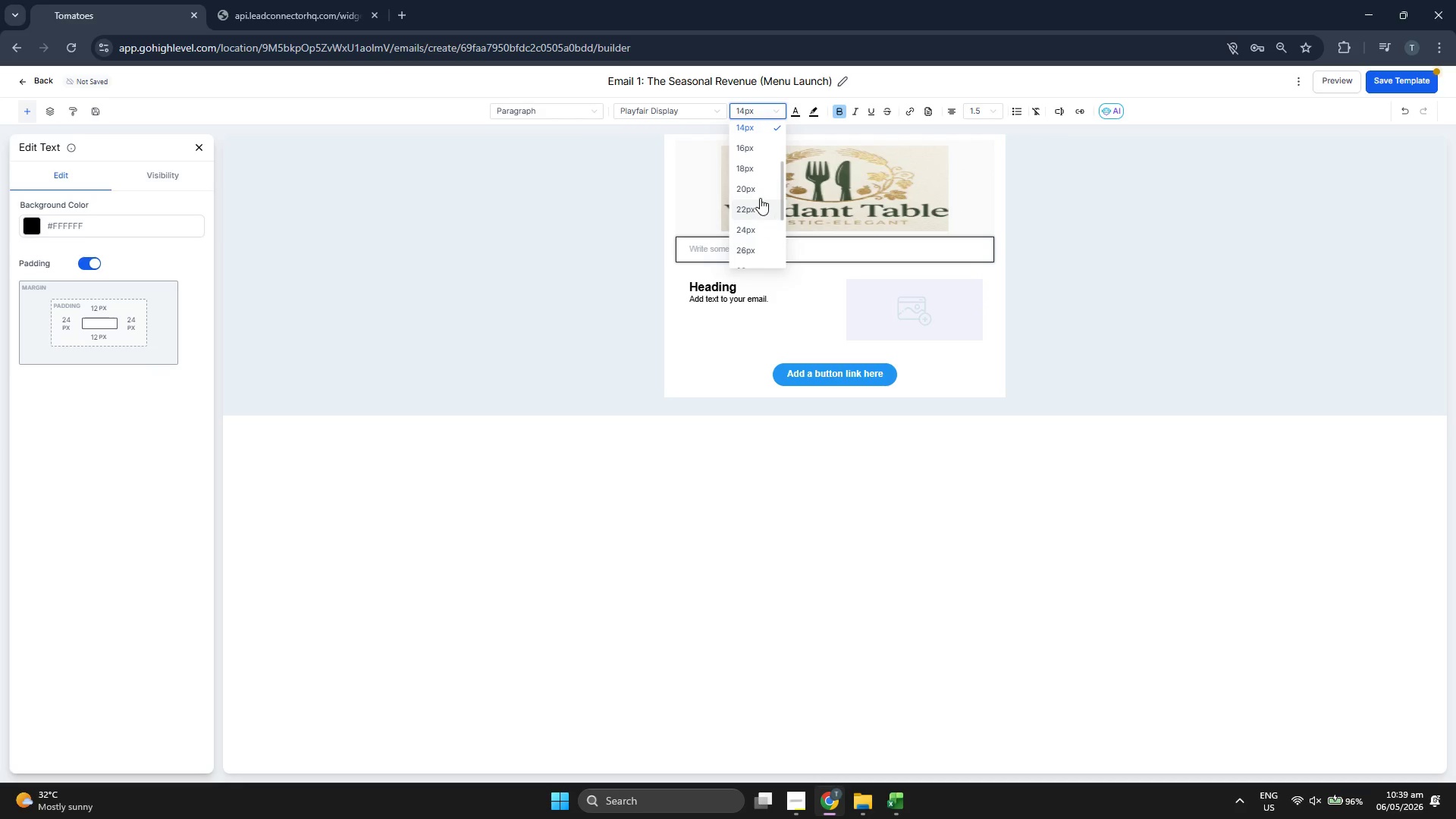 
left_click([758, 190])
 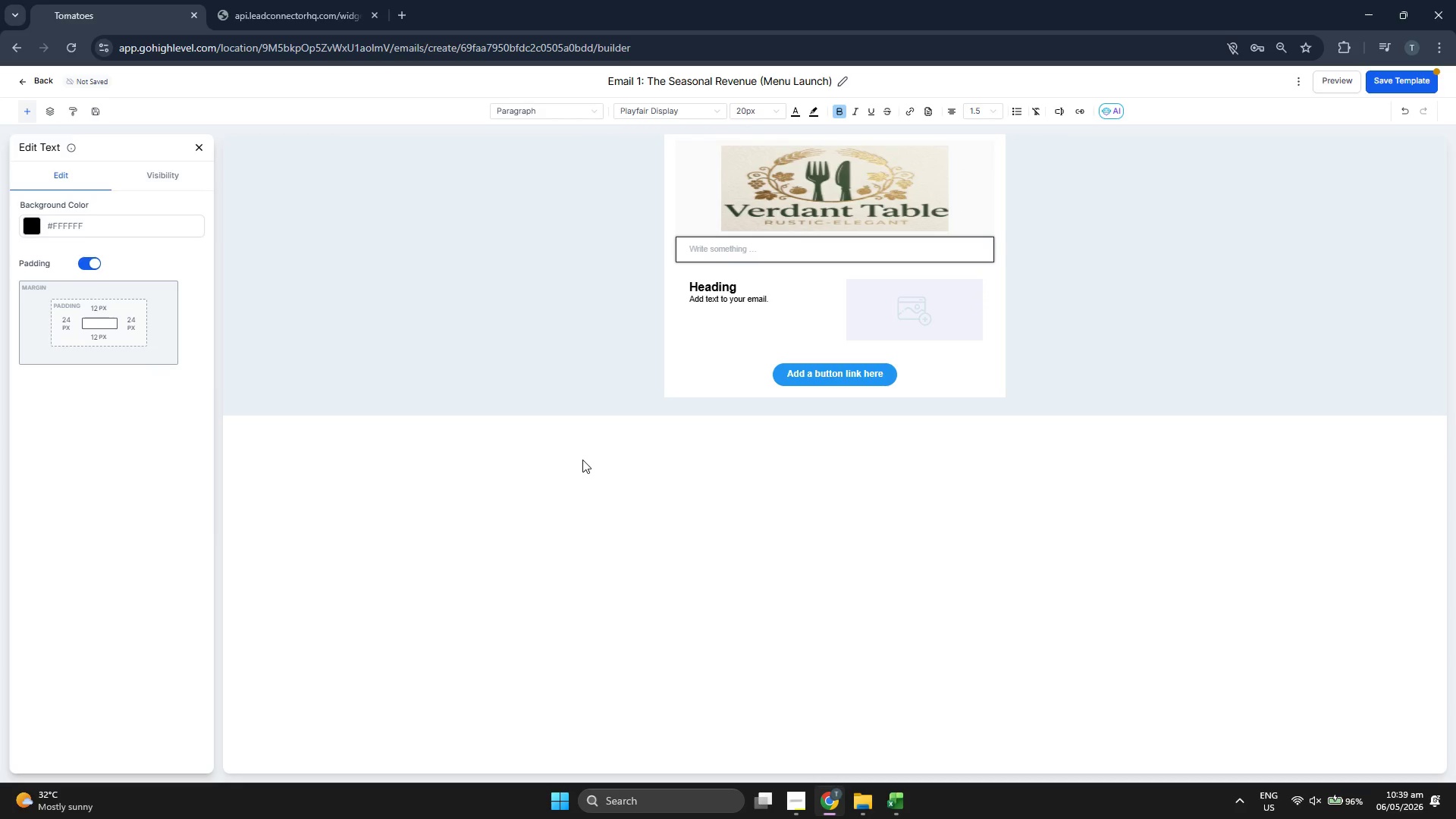 
type(men)
key(Backspace)
key(Backspace)
key(Backspace)
type(menu)
key(Backspace)
key(Backspace)
key(Backspace)
key(Backspace)
type(MENU)
 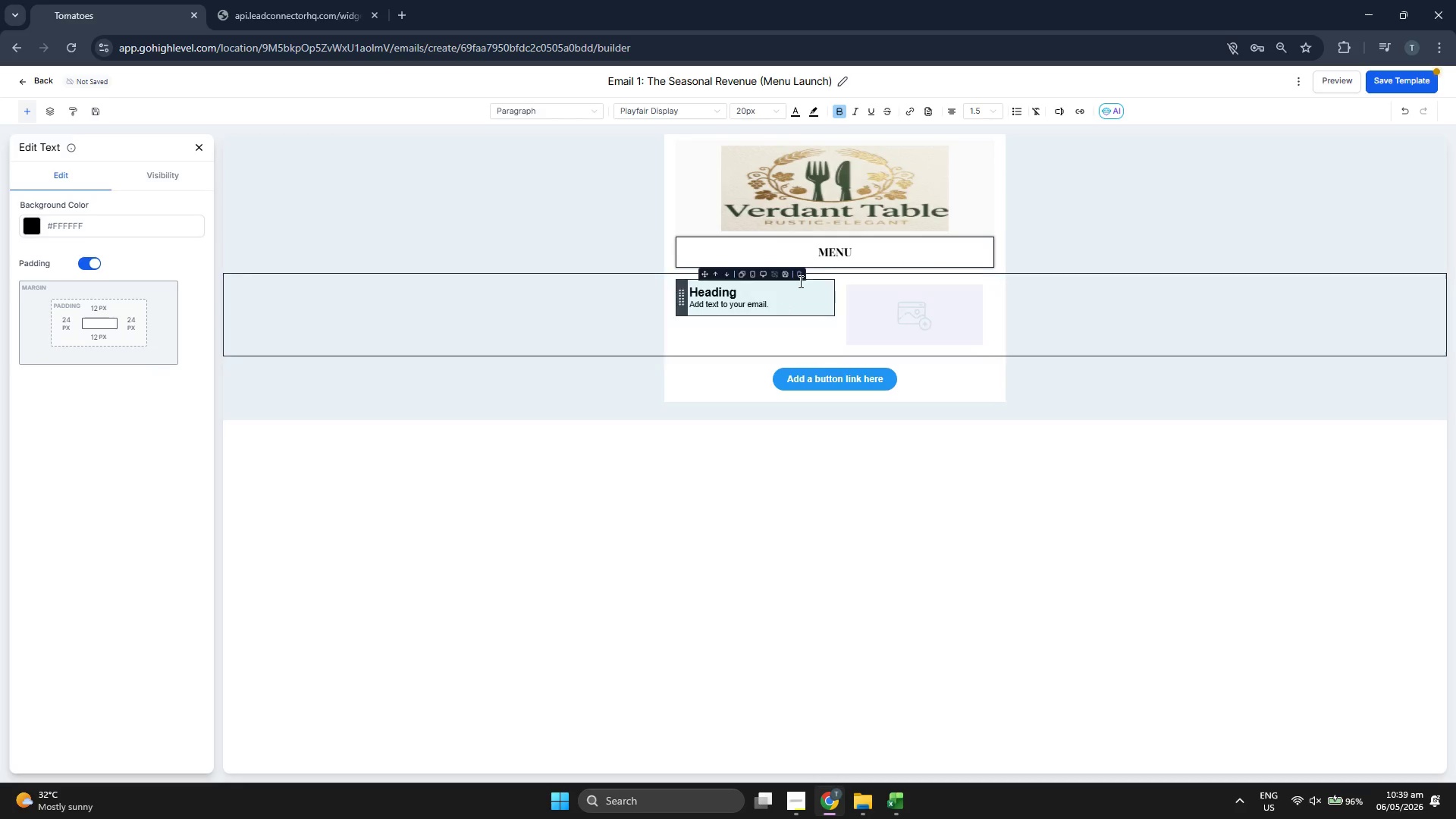 
double_click([830, 252])
 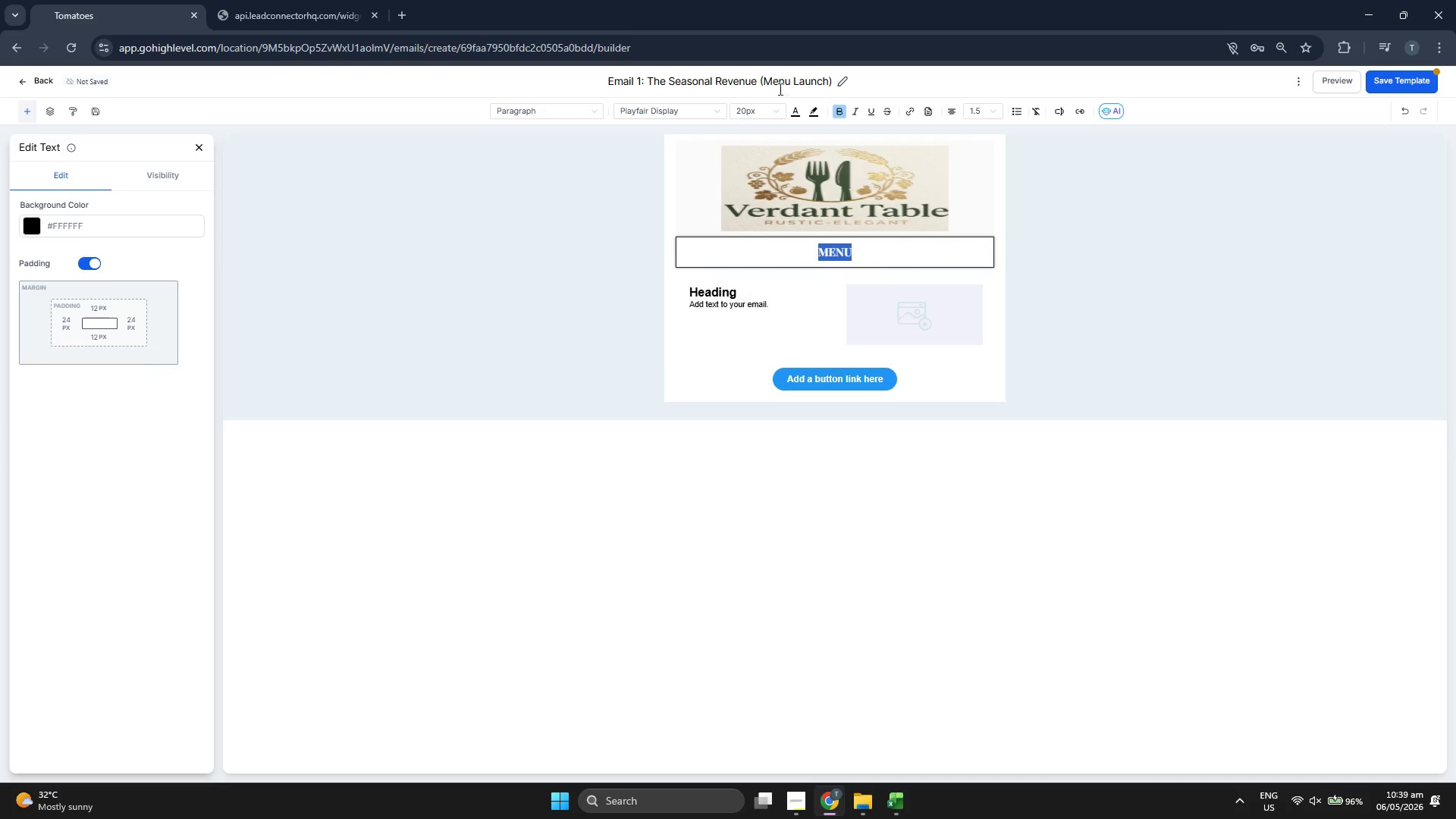 
left_click([761, 109])
 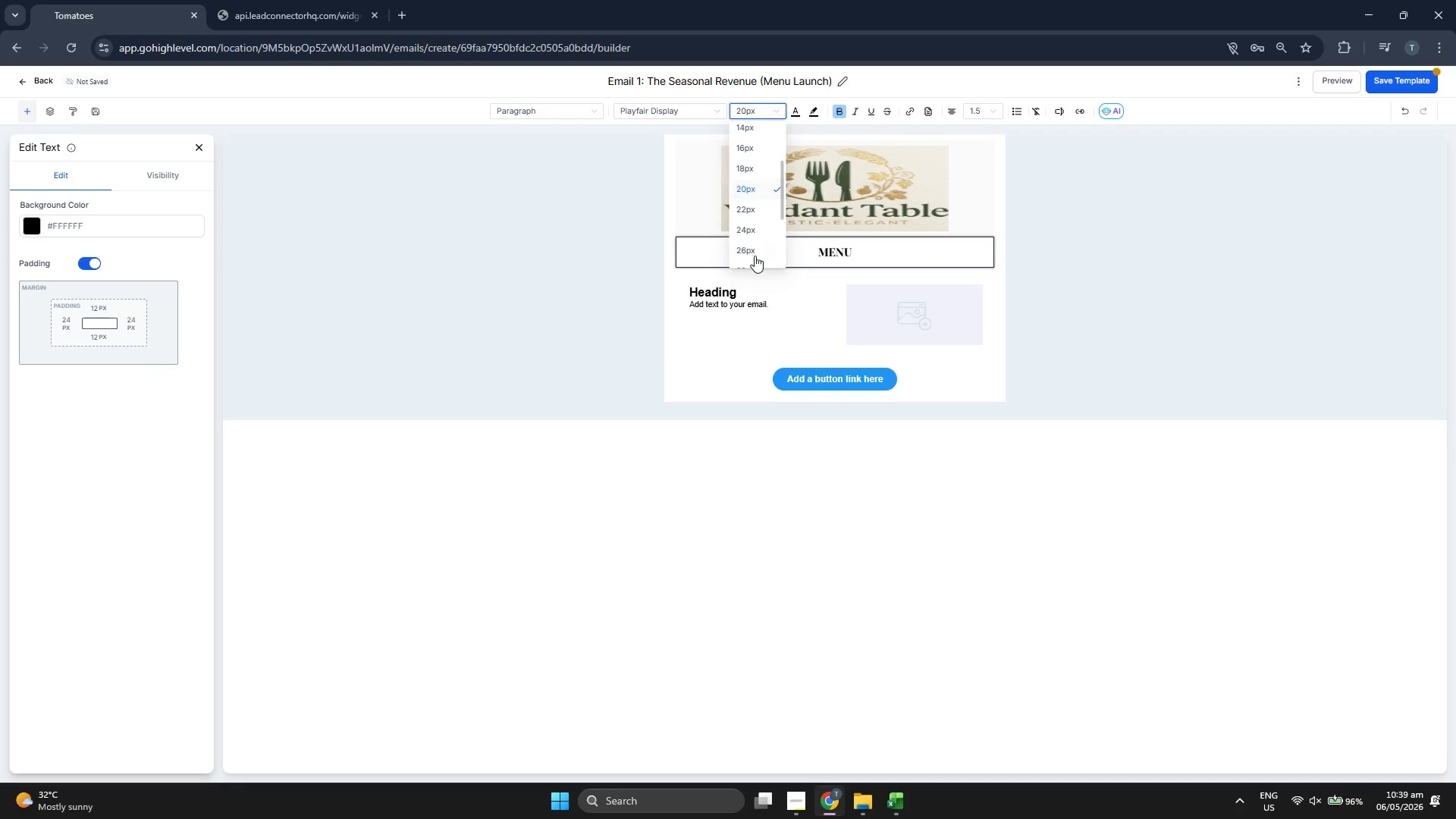 
left_click([754, 253])
 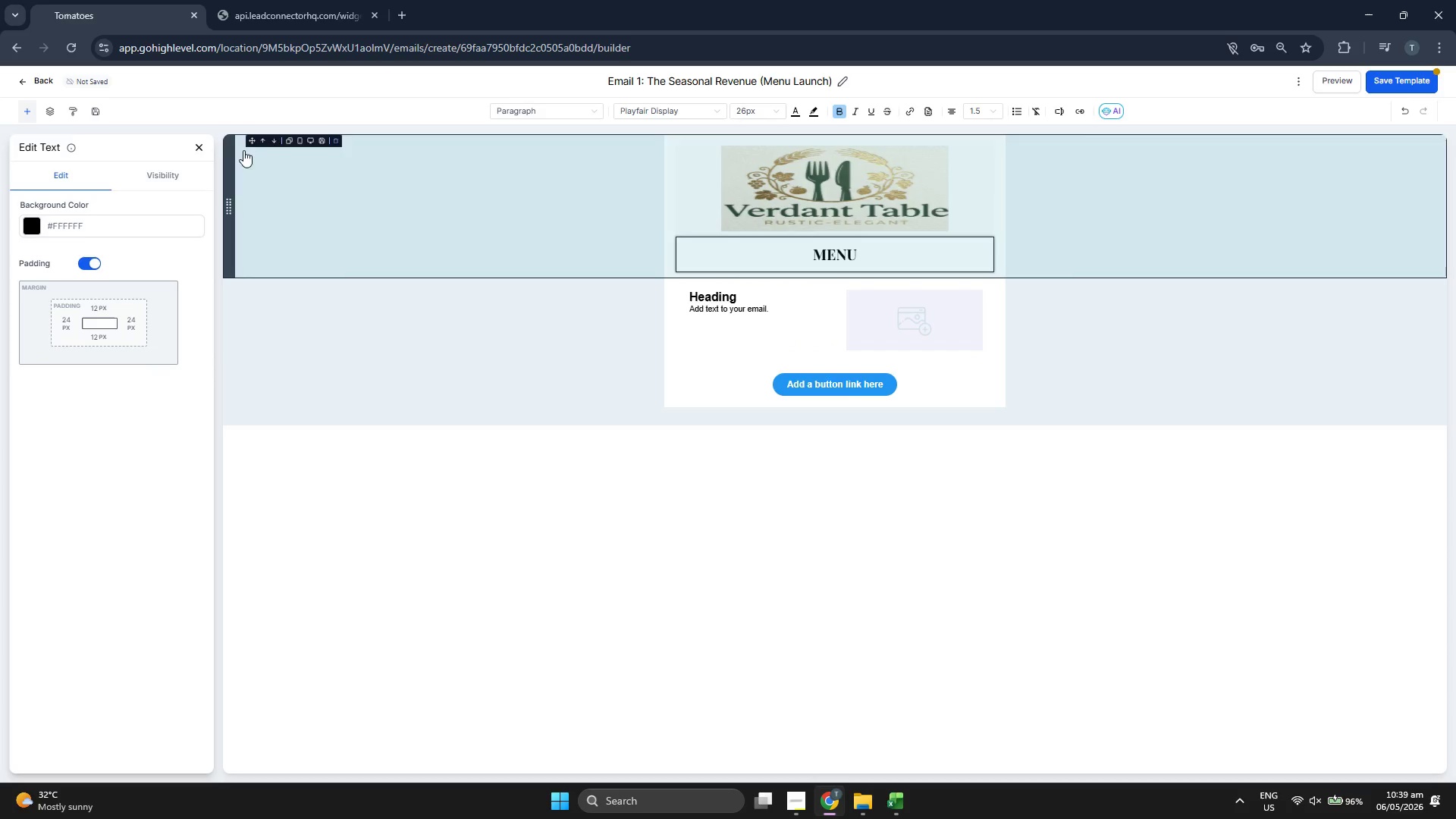 
left_click([196, 144])
 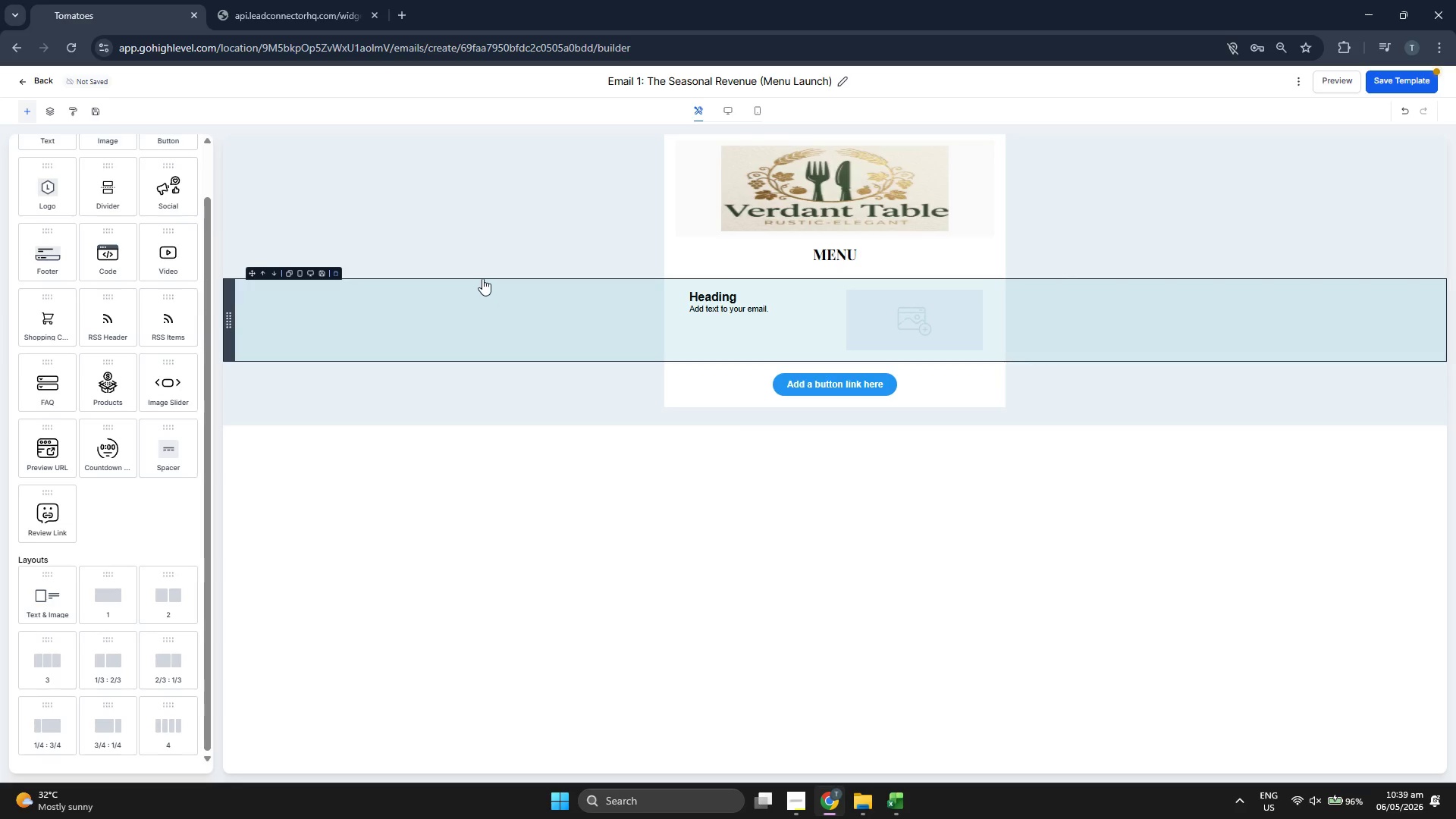 
left_click([476, 259])
 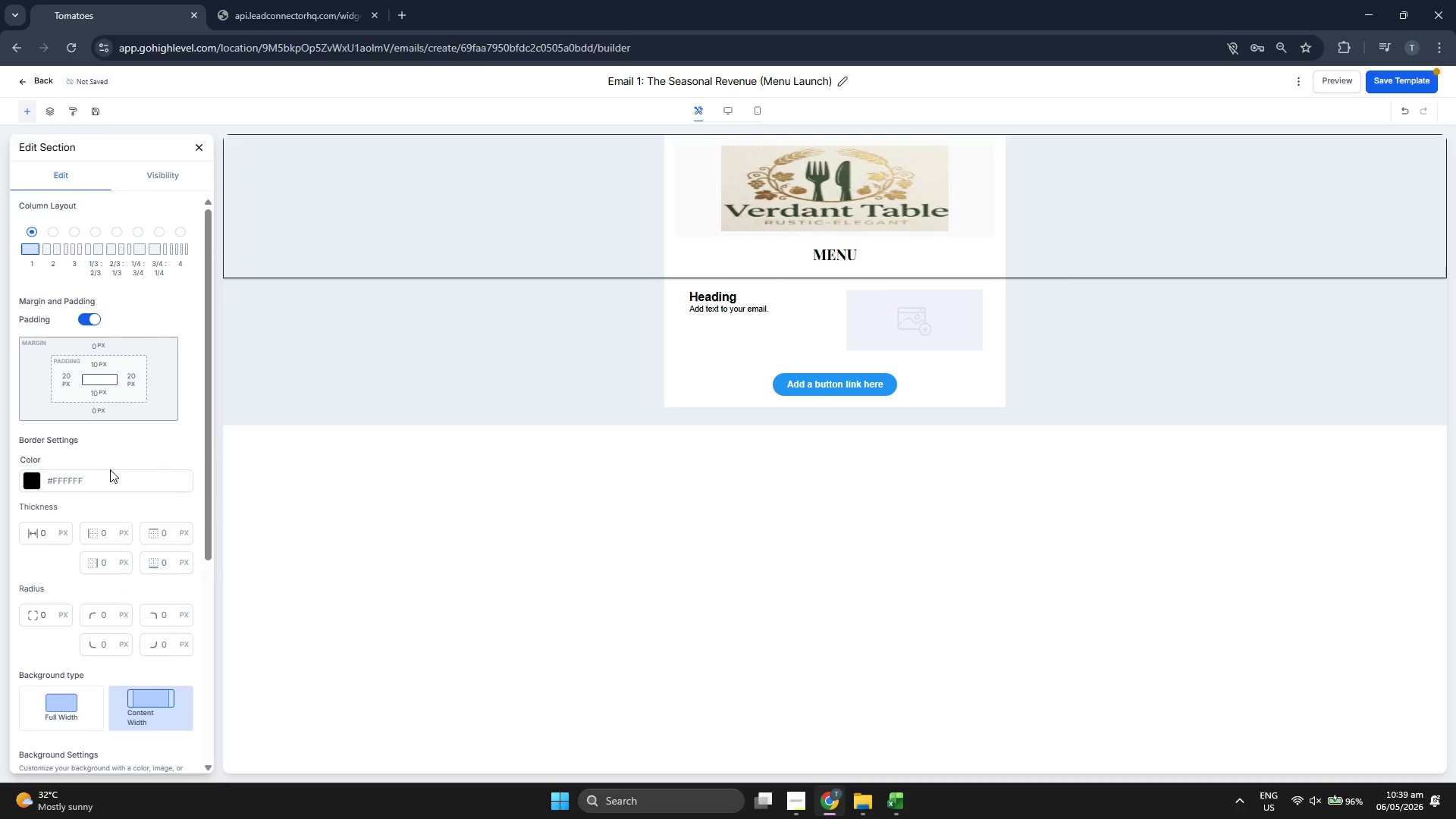 
scroll: coordinate [108, 468], scroll_direction: down, amount: 3.0
 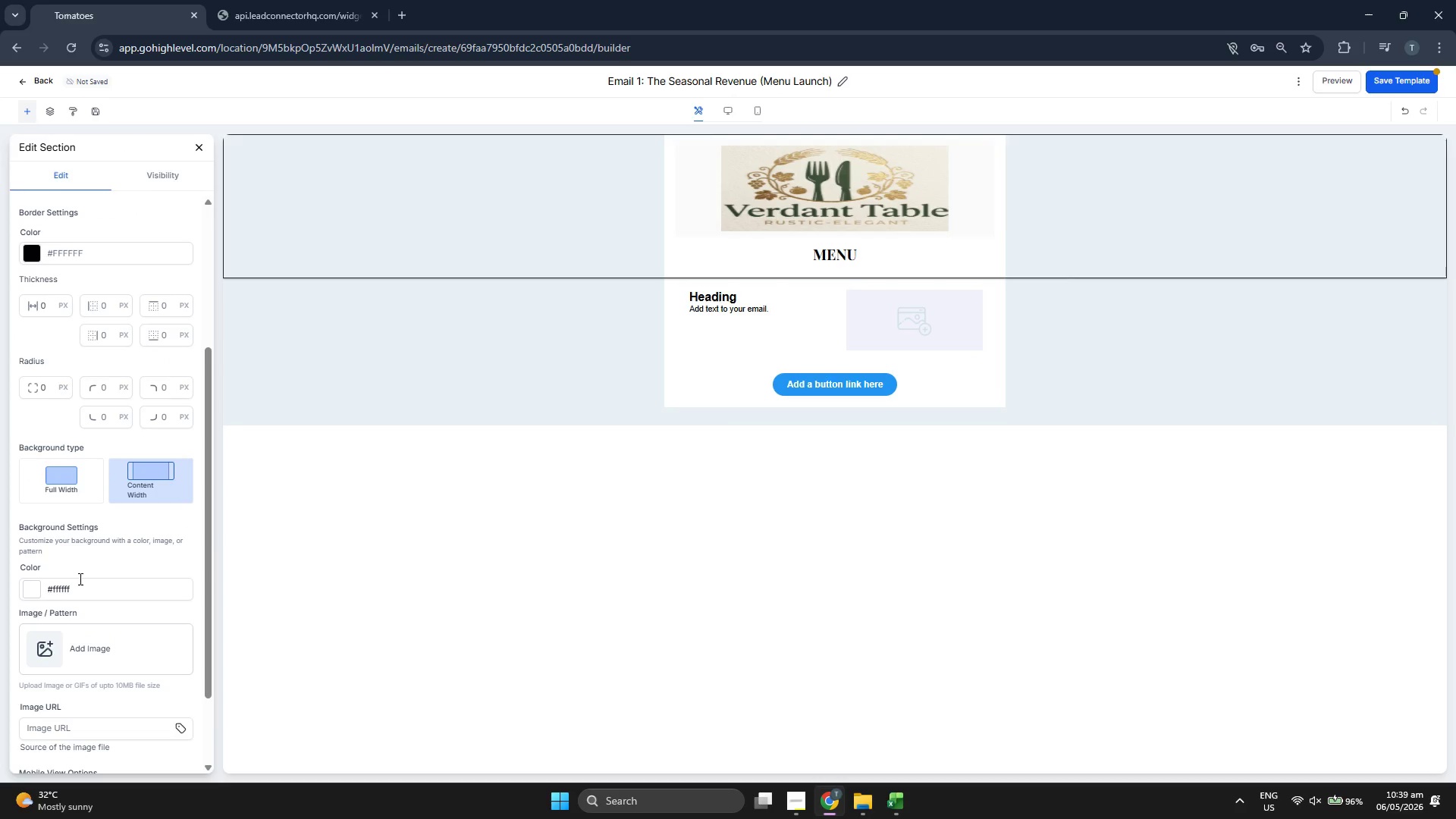 
left_click([30, 590])
 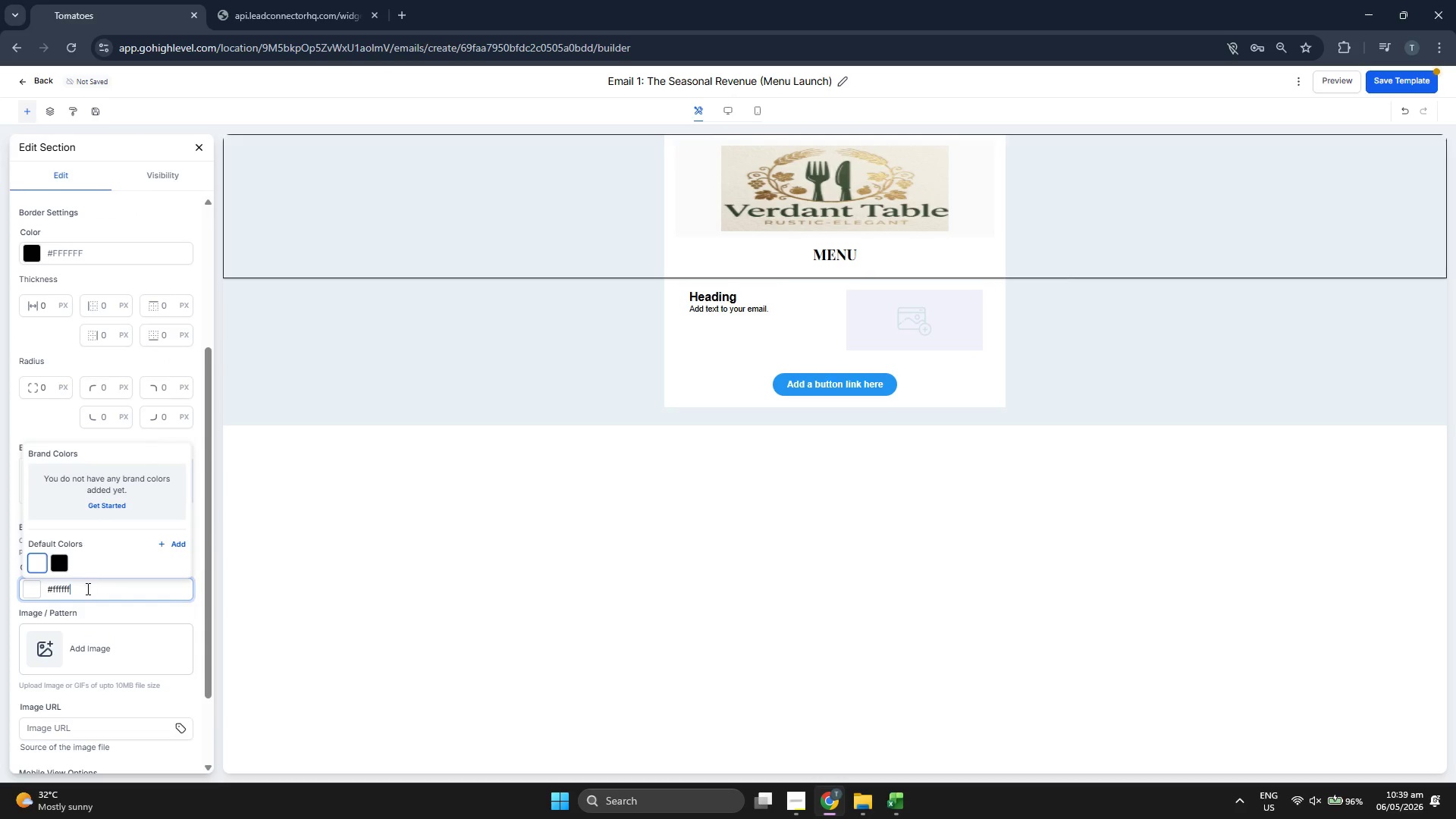 
double_click([86, 588])
 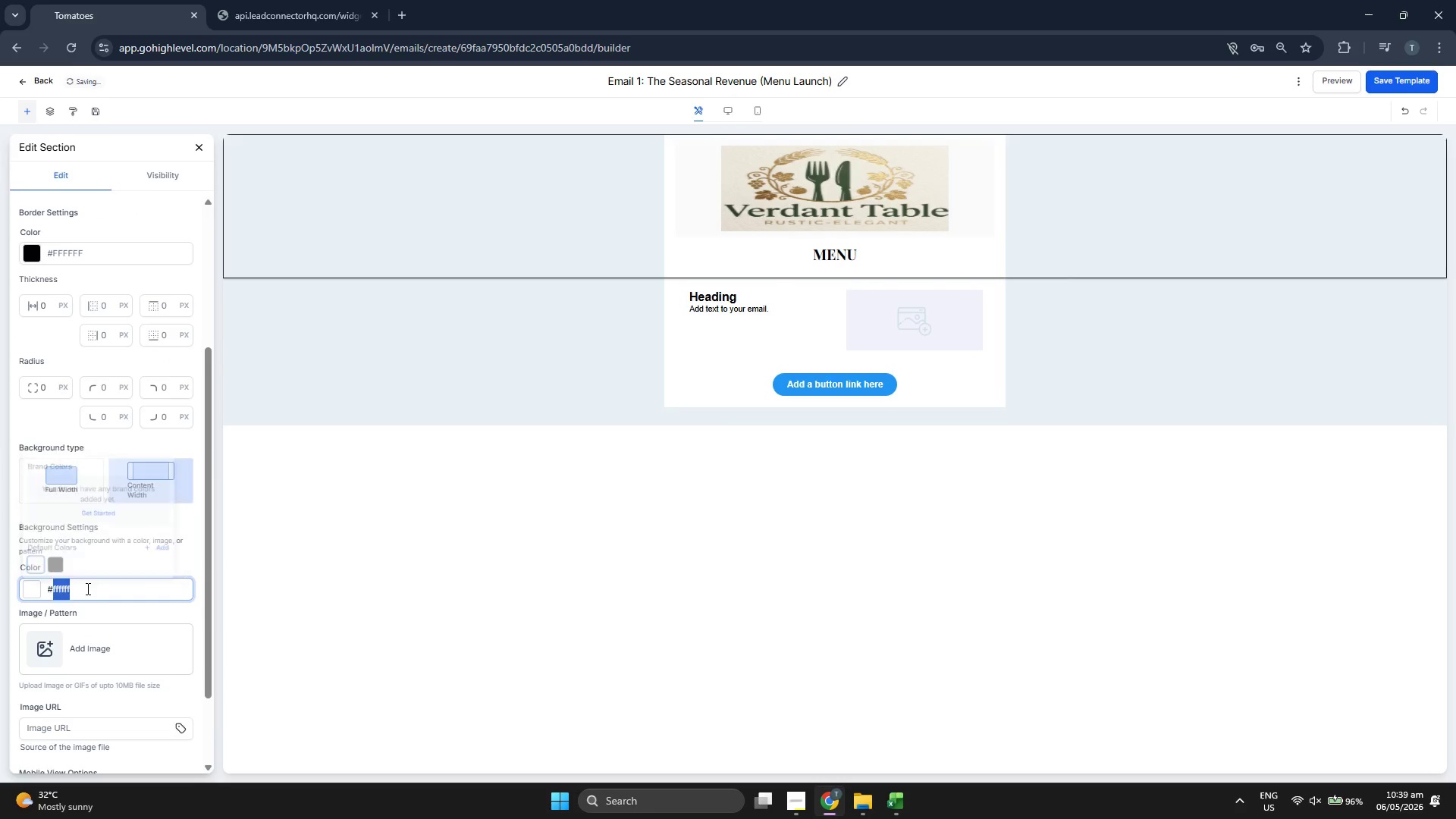 
triple_click([86, 588])
 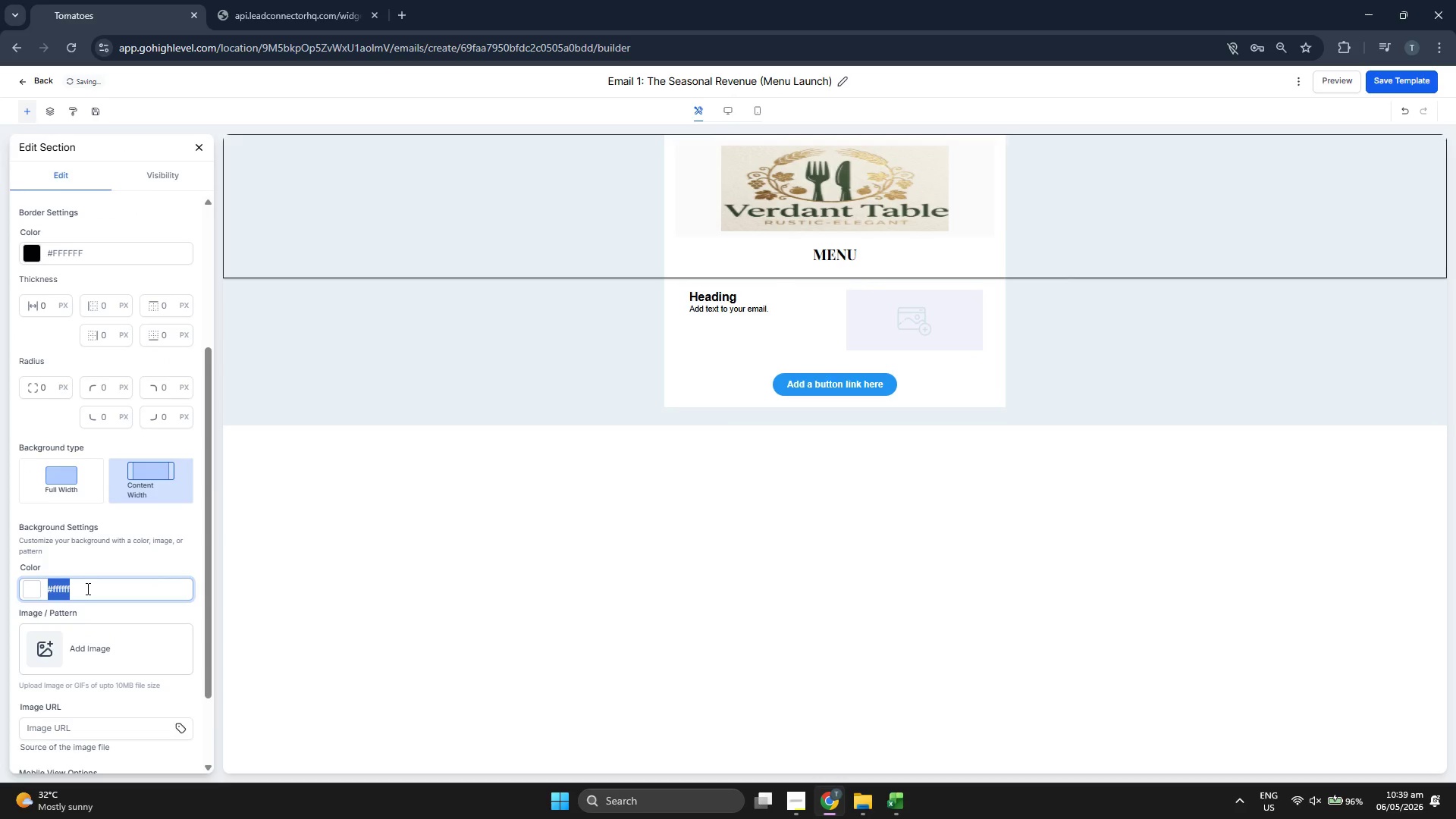 
type(#fafafa)
 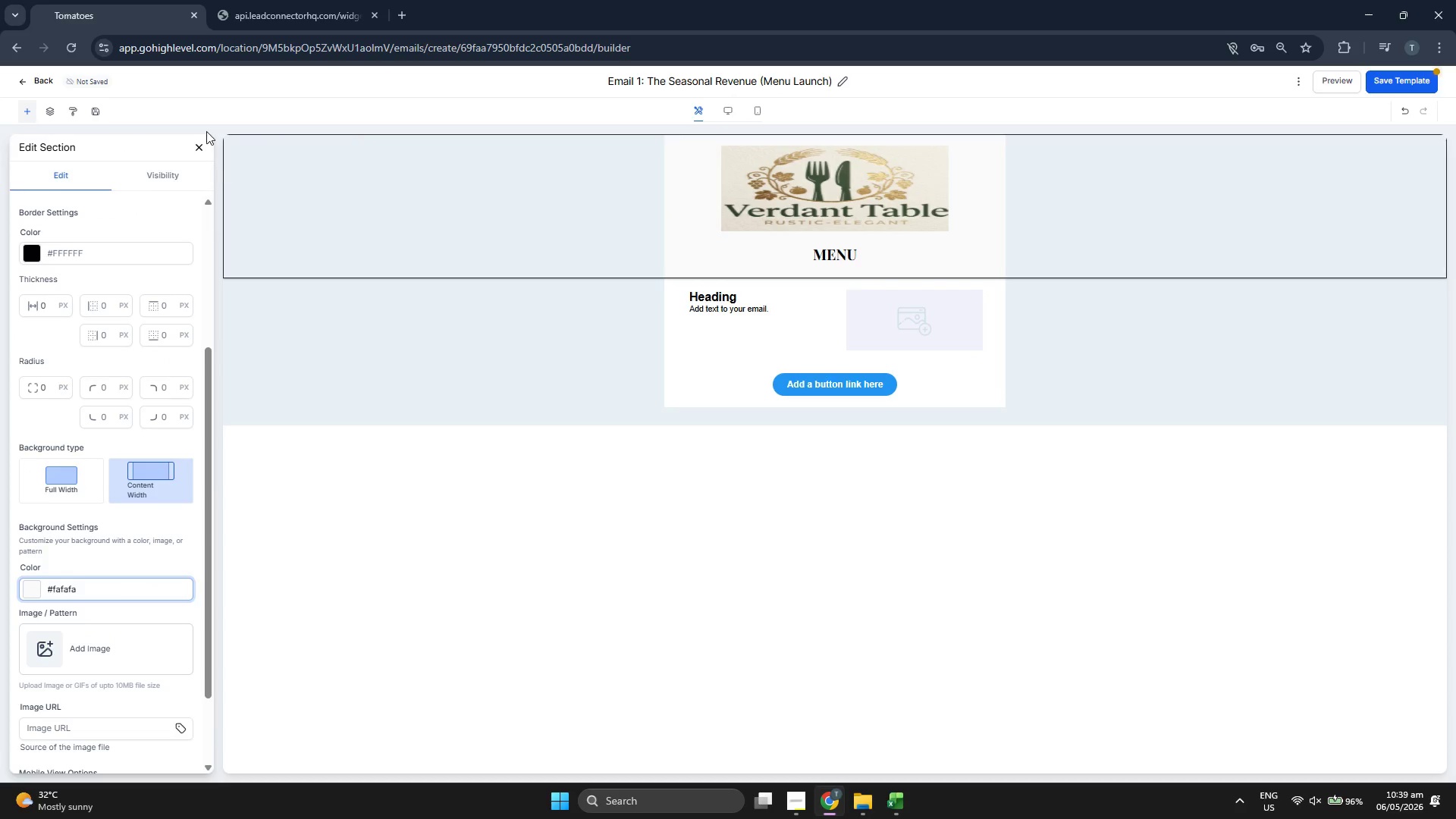 
left_click([199, 147])
 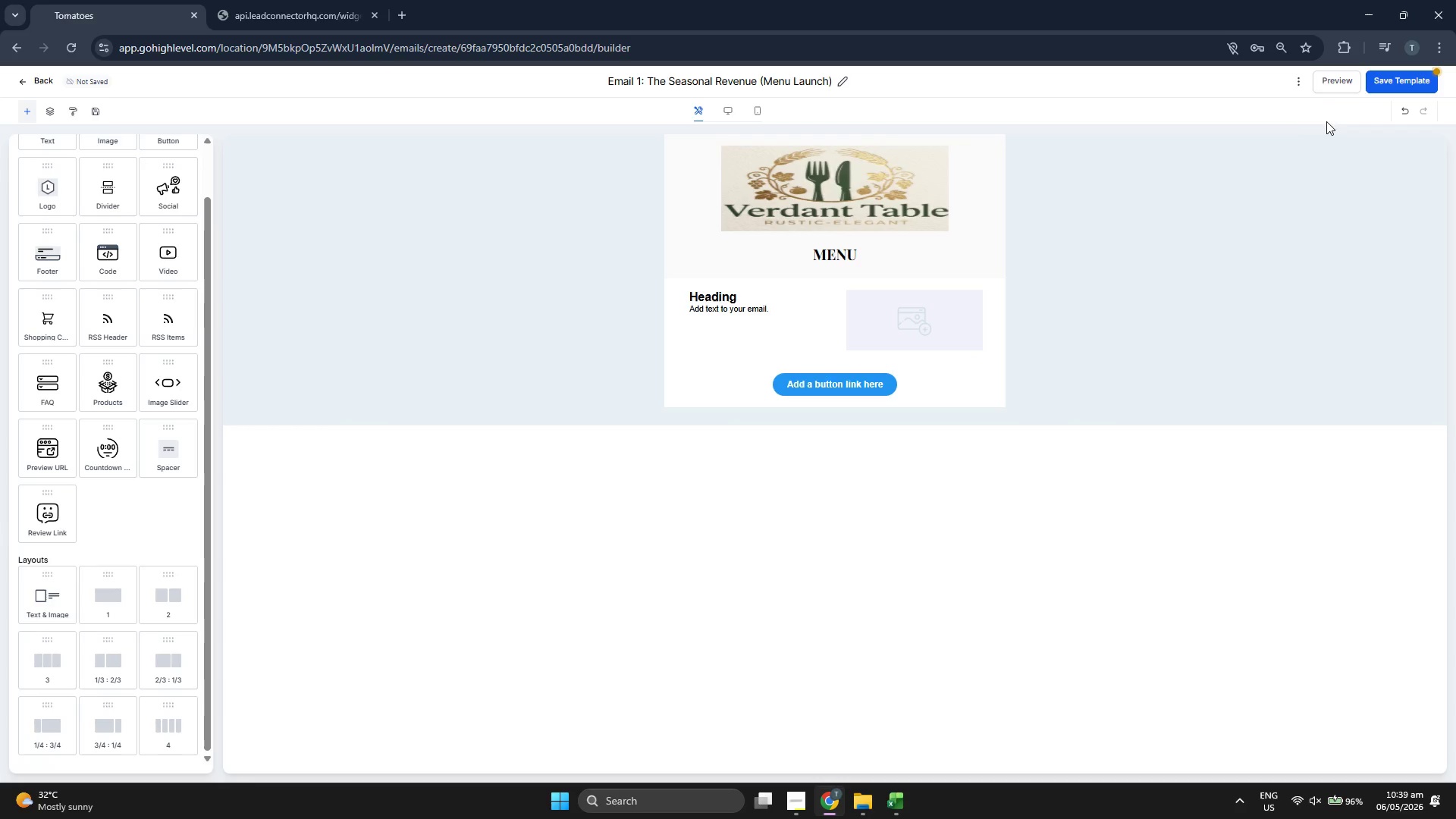 
left_click([1384, 84])
 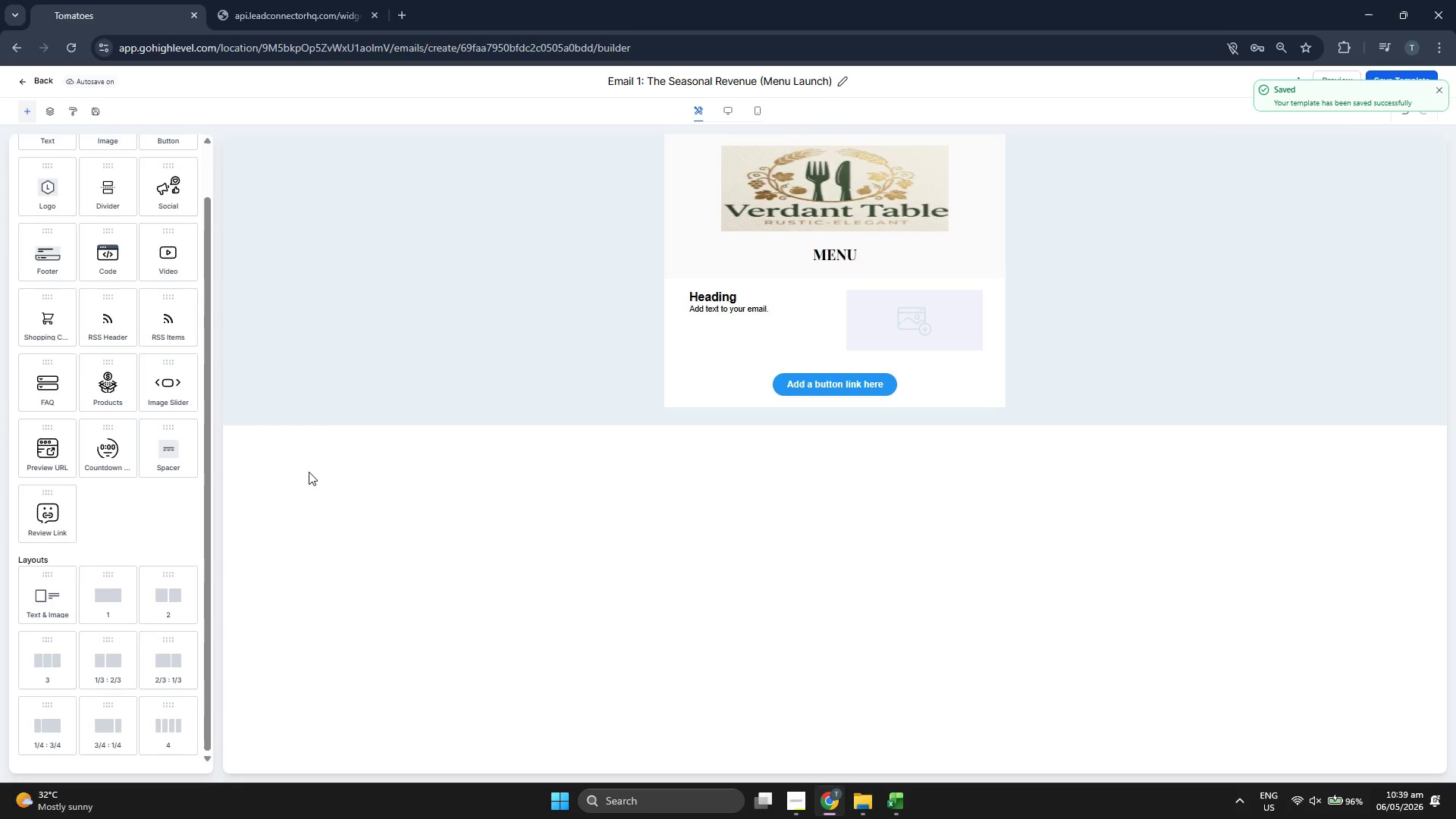 
left_click([588, 206])
 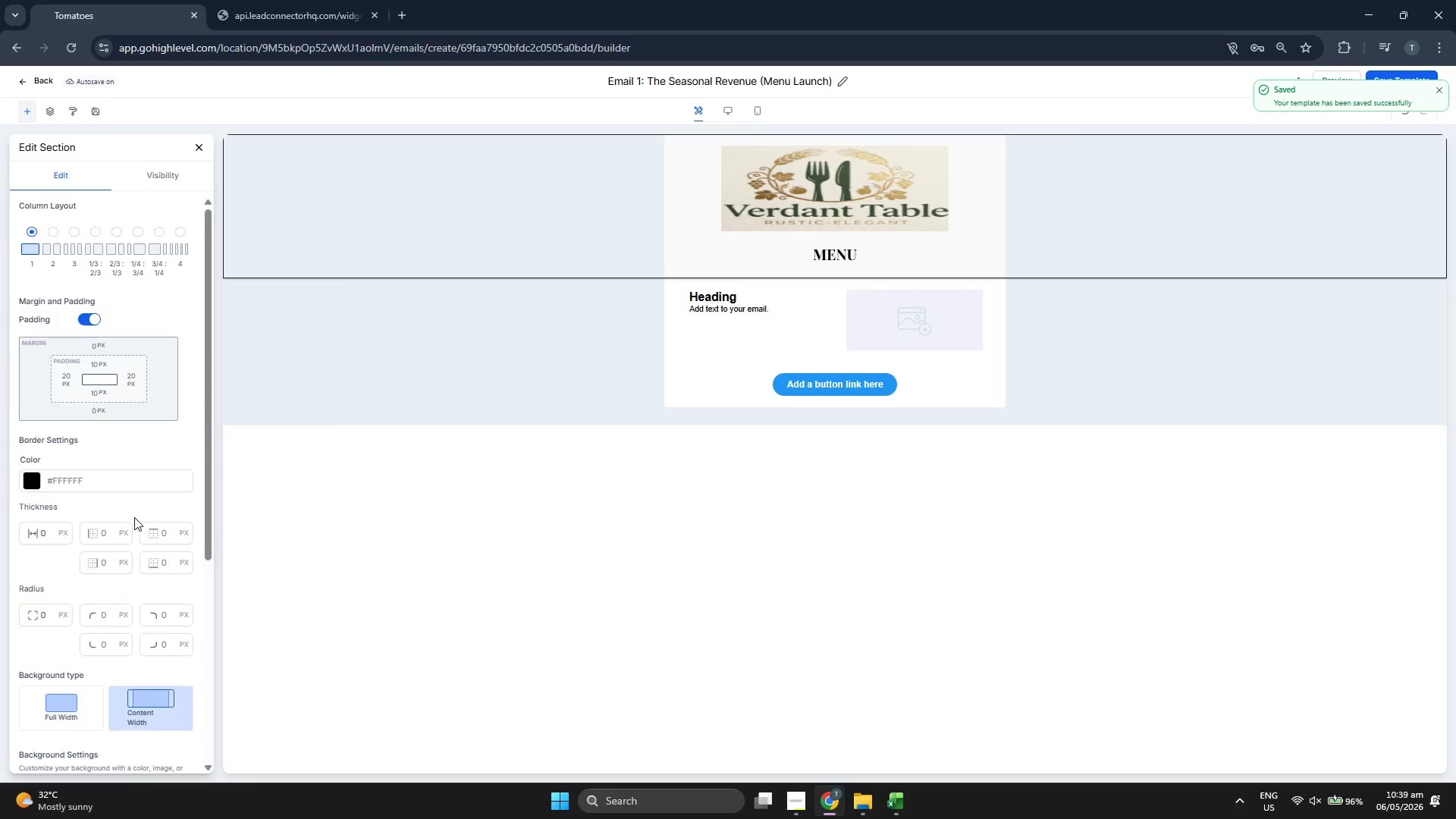 
scroll: coordinate [134, 517], scroll_direction: down, amount: 2.0
 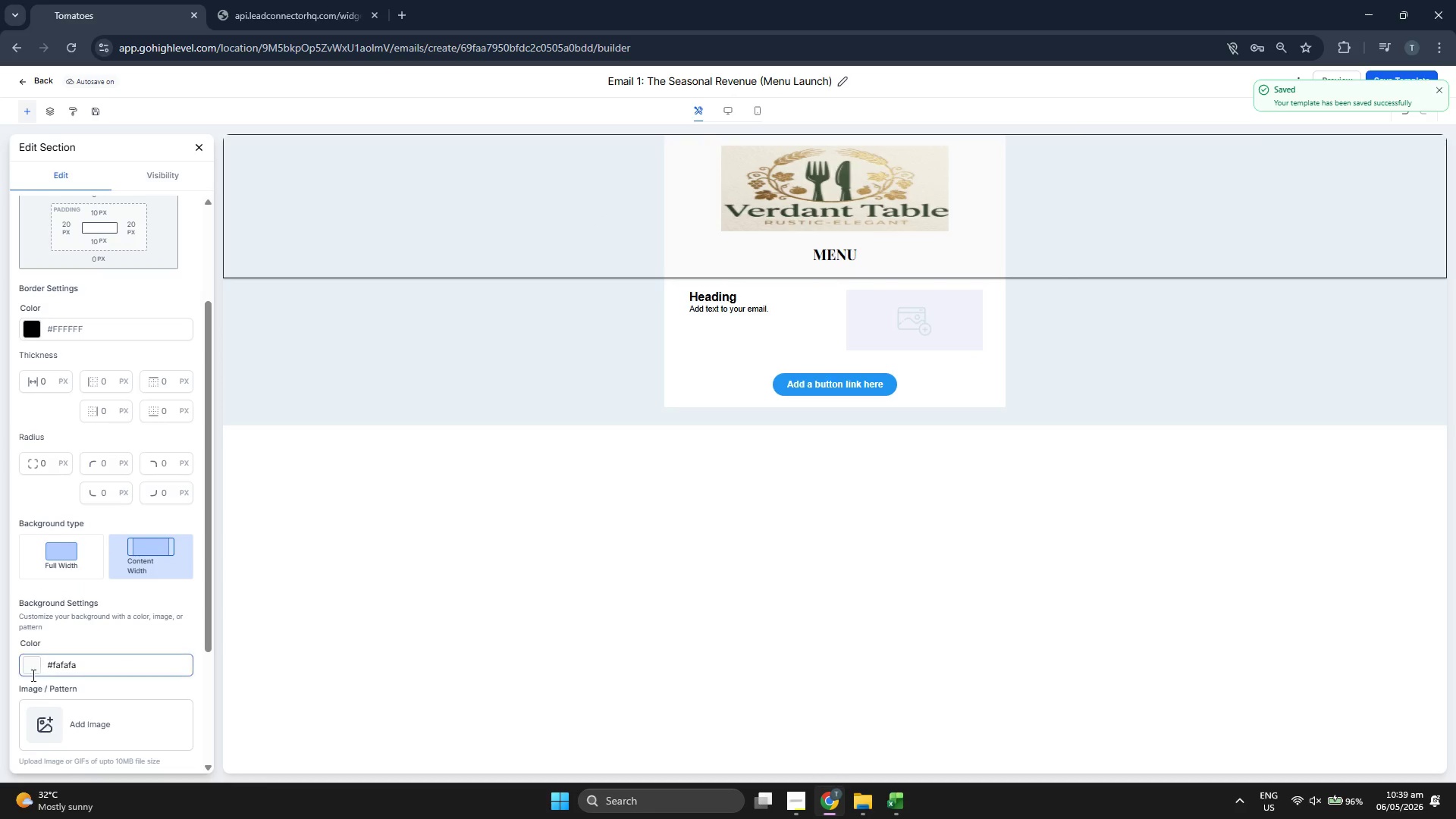 
left_click([30, 664])
 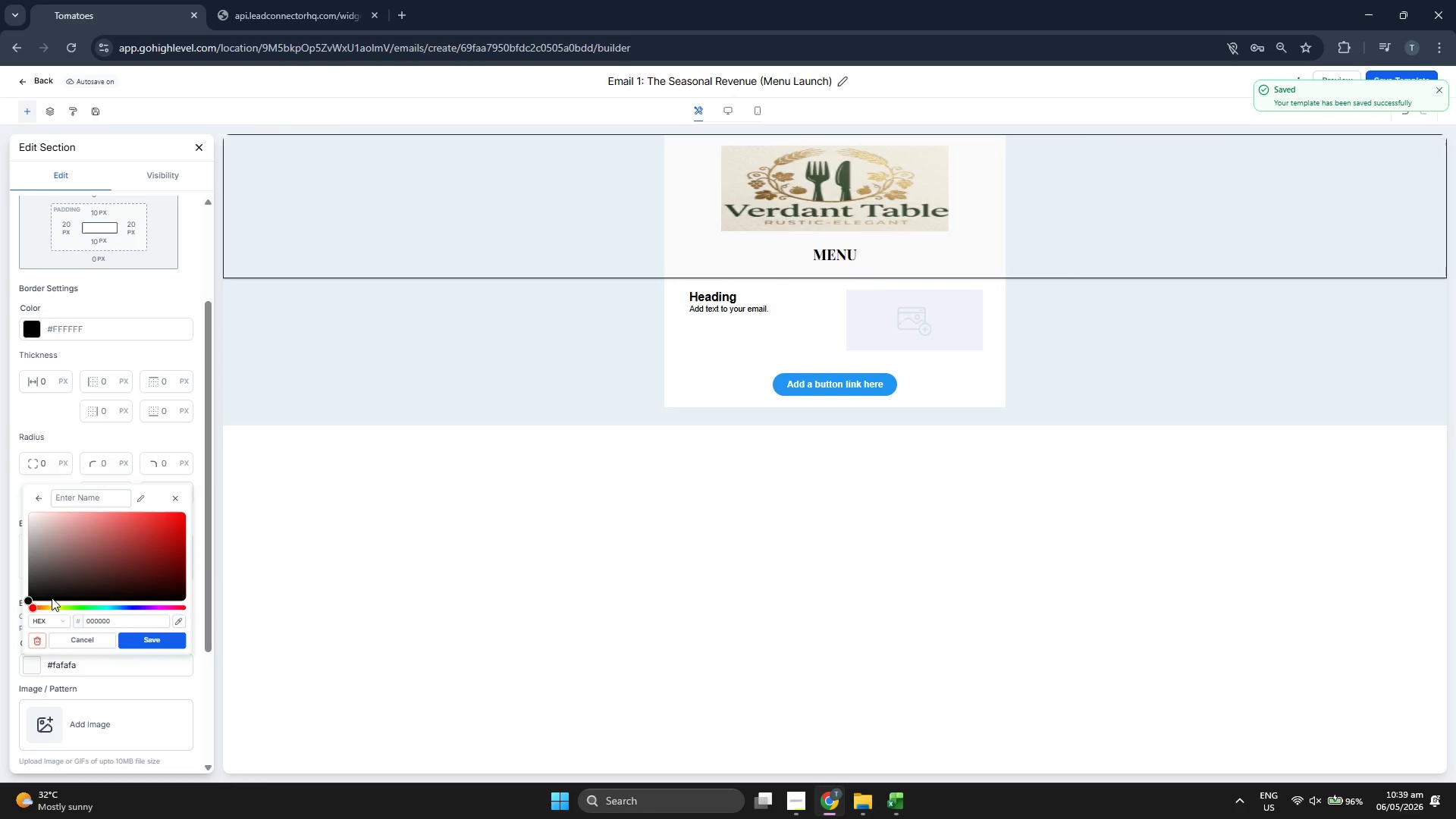 
left_click_drag(start_coordinate=[32, 606], to_coordinate=[47, 606])
 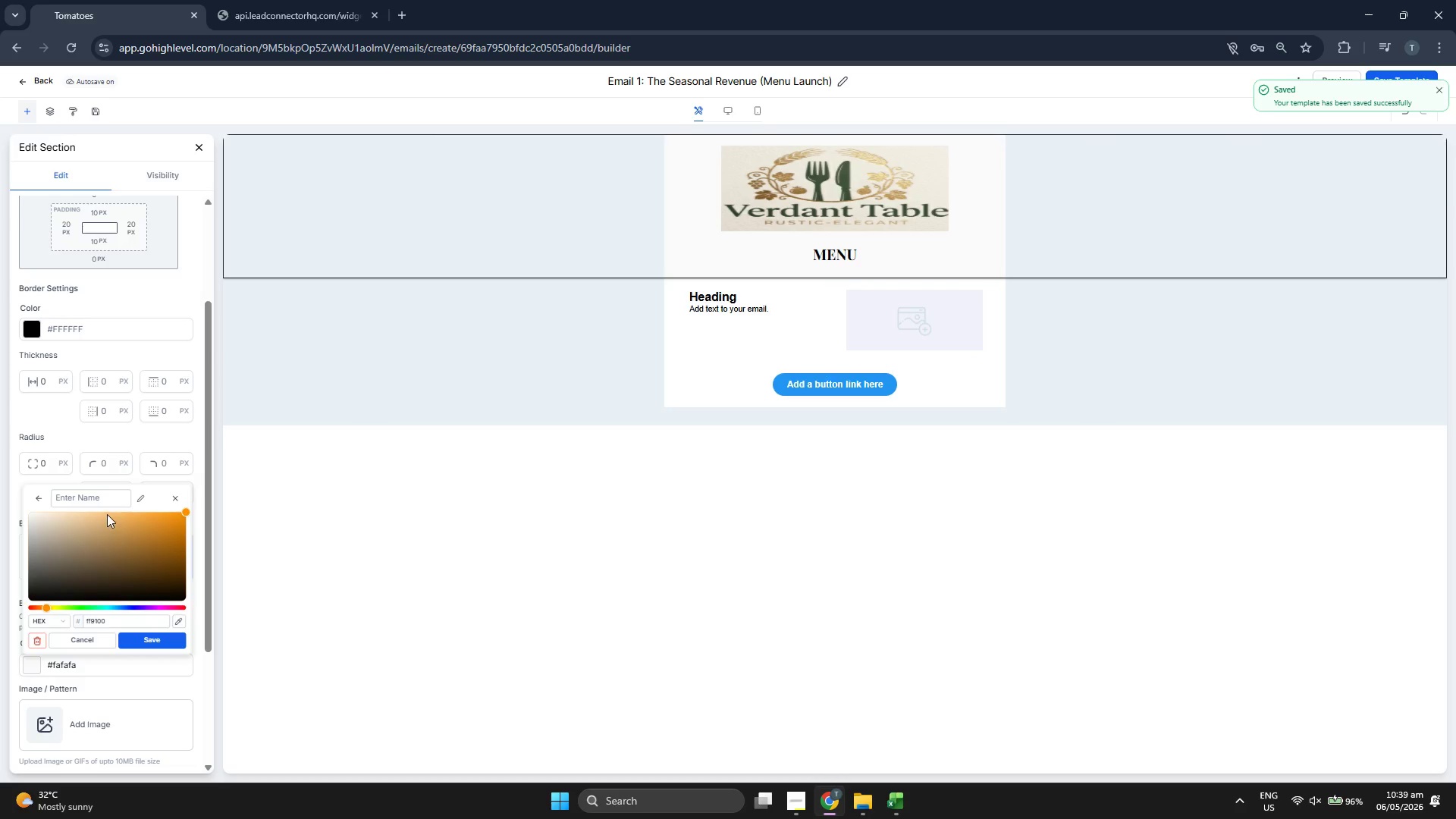 
left_click_drag(start_coordinate=[107, 514], to_coordinate=[64, 532])
 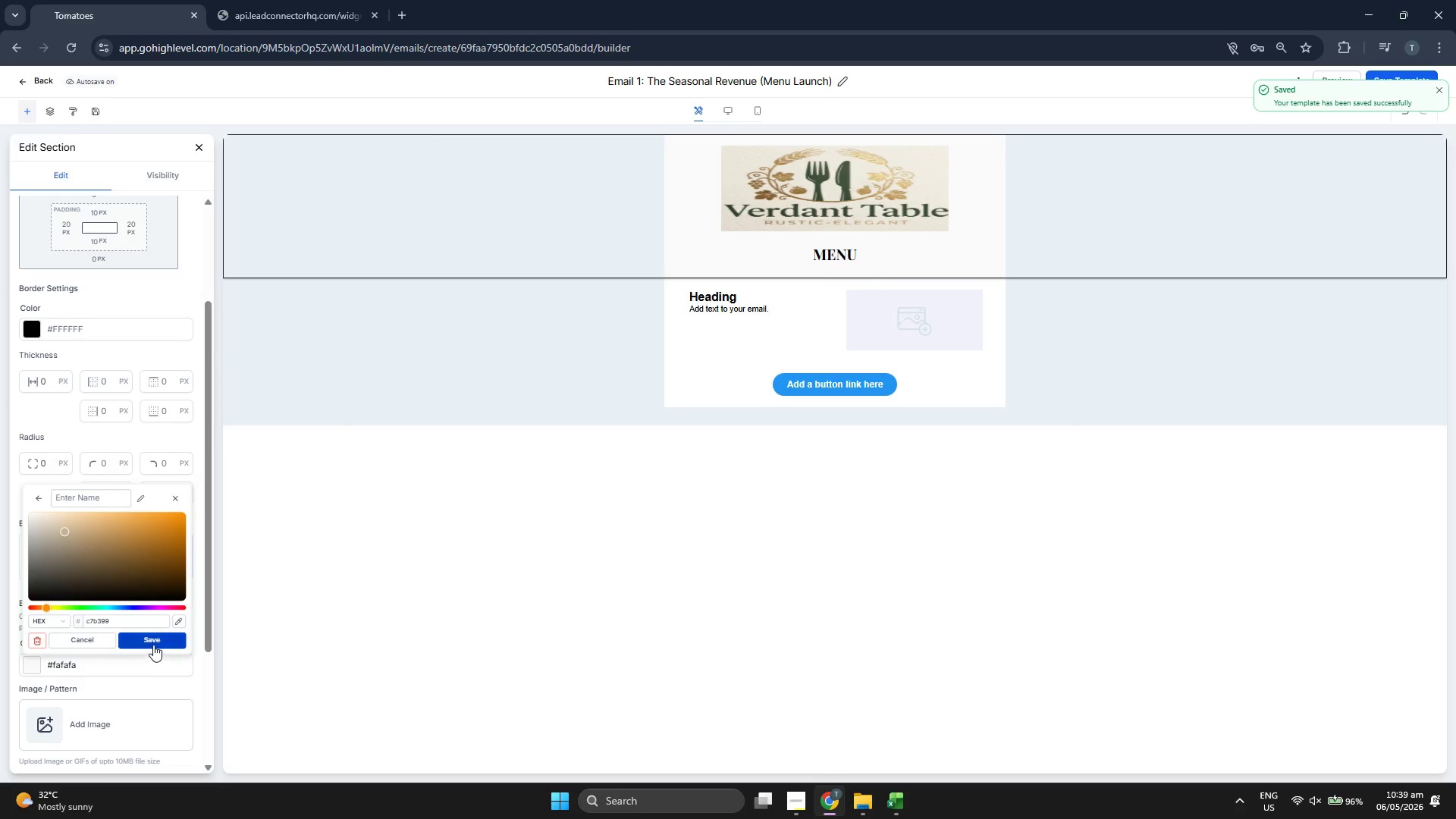 
left_click([153, 642])
 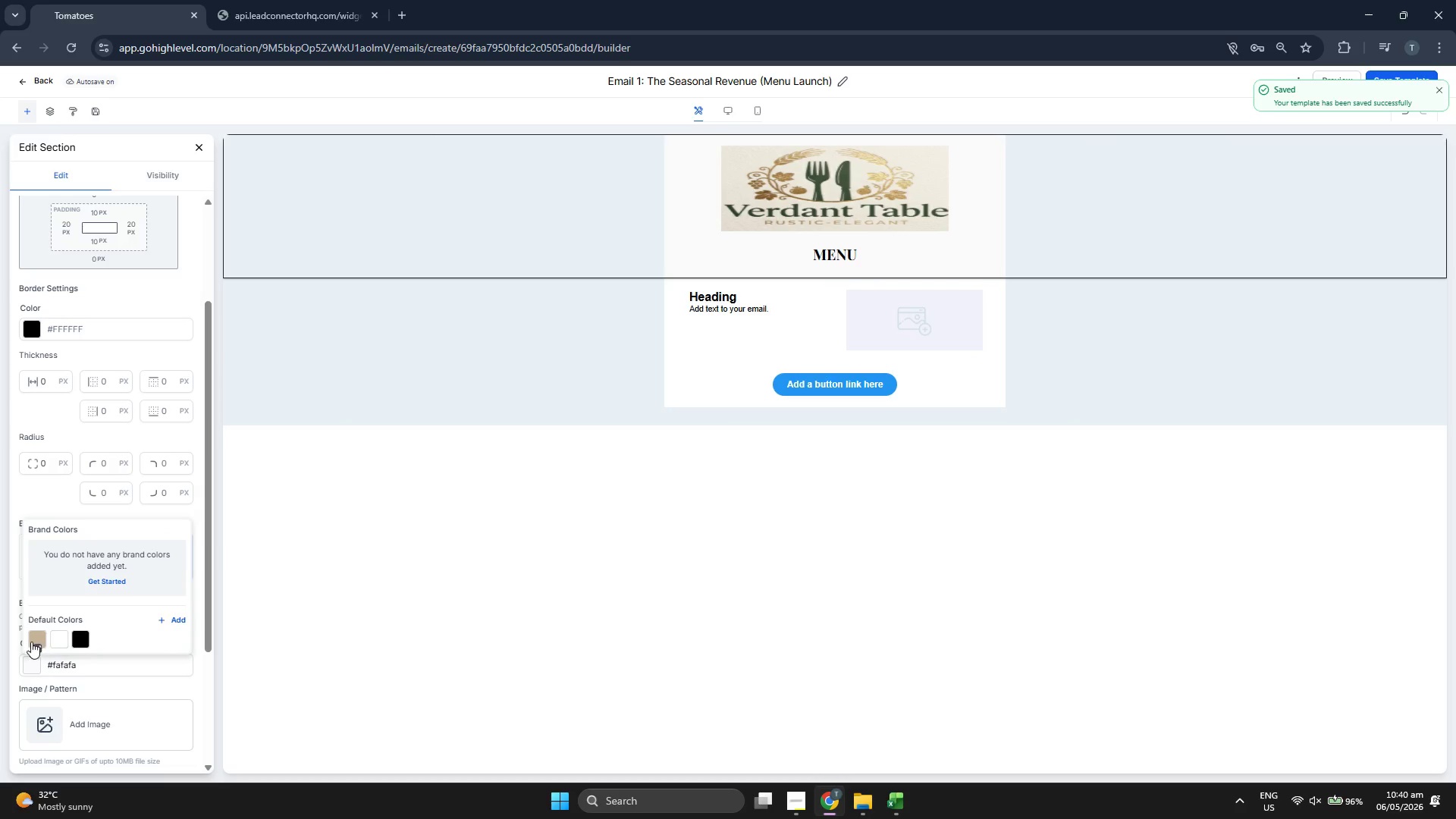 
left_click([35, 633])
 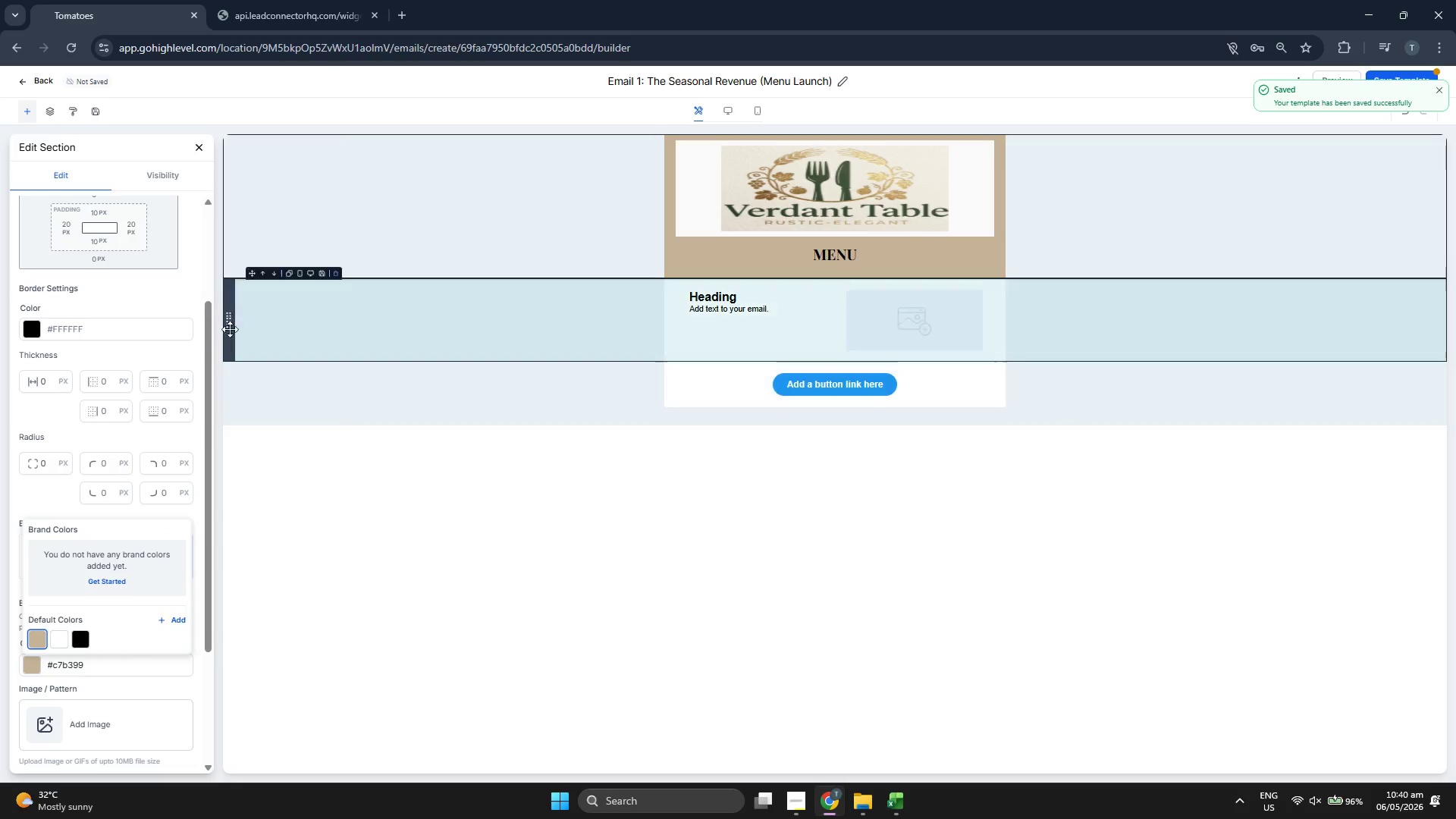 
left_click([789, 177])
 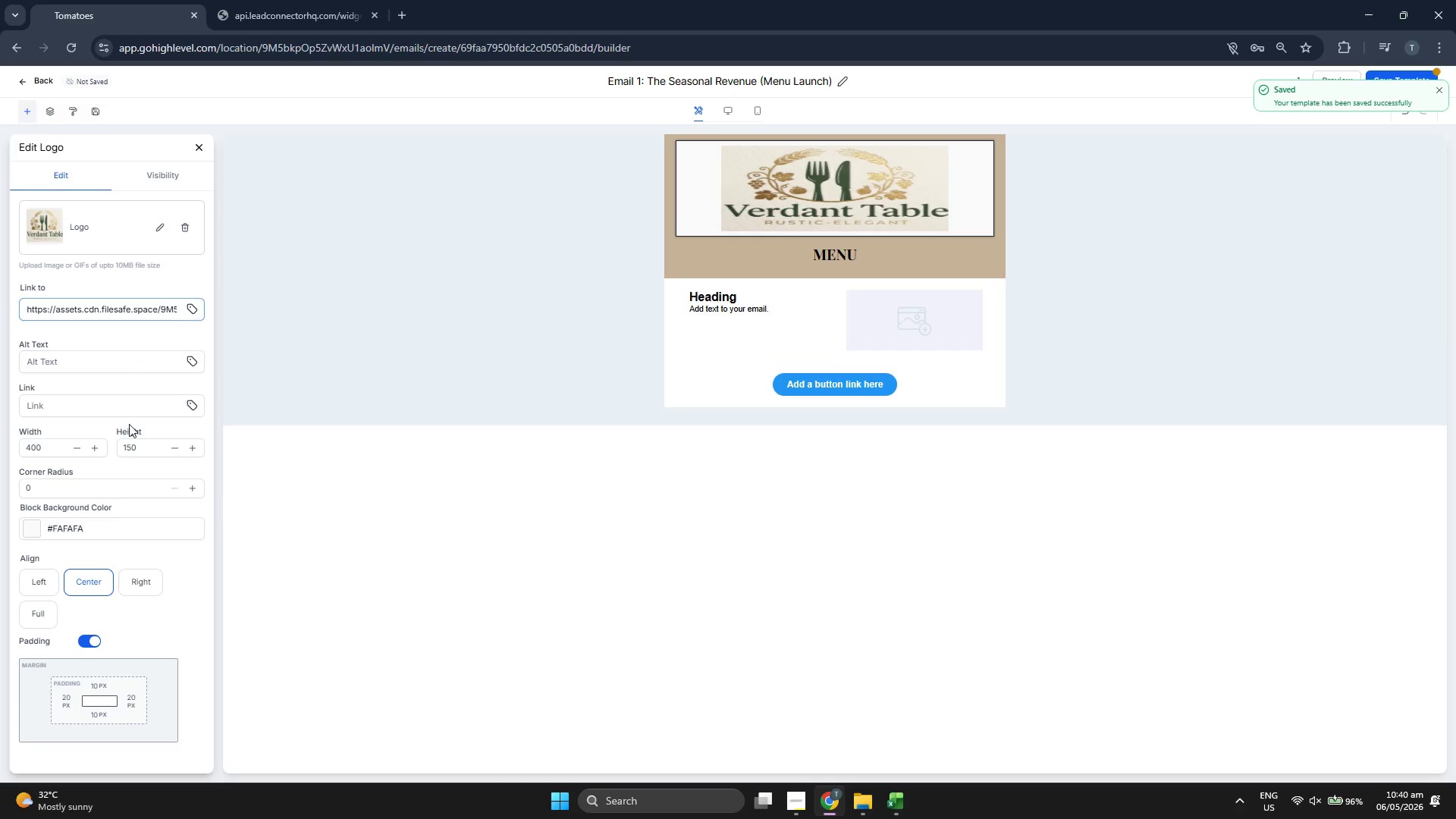 
scroll: coordinate [128, 432], scroll_direction: down, amount: 3.0
 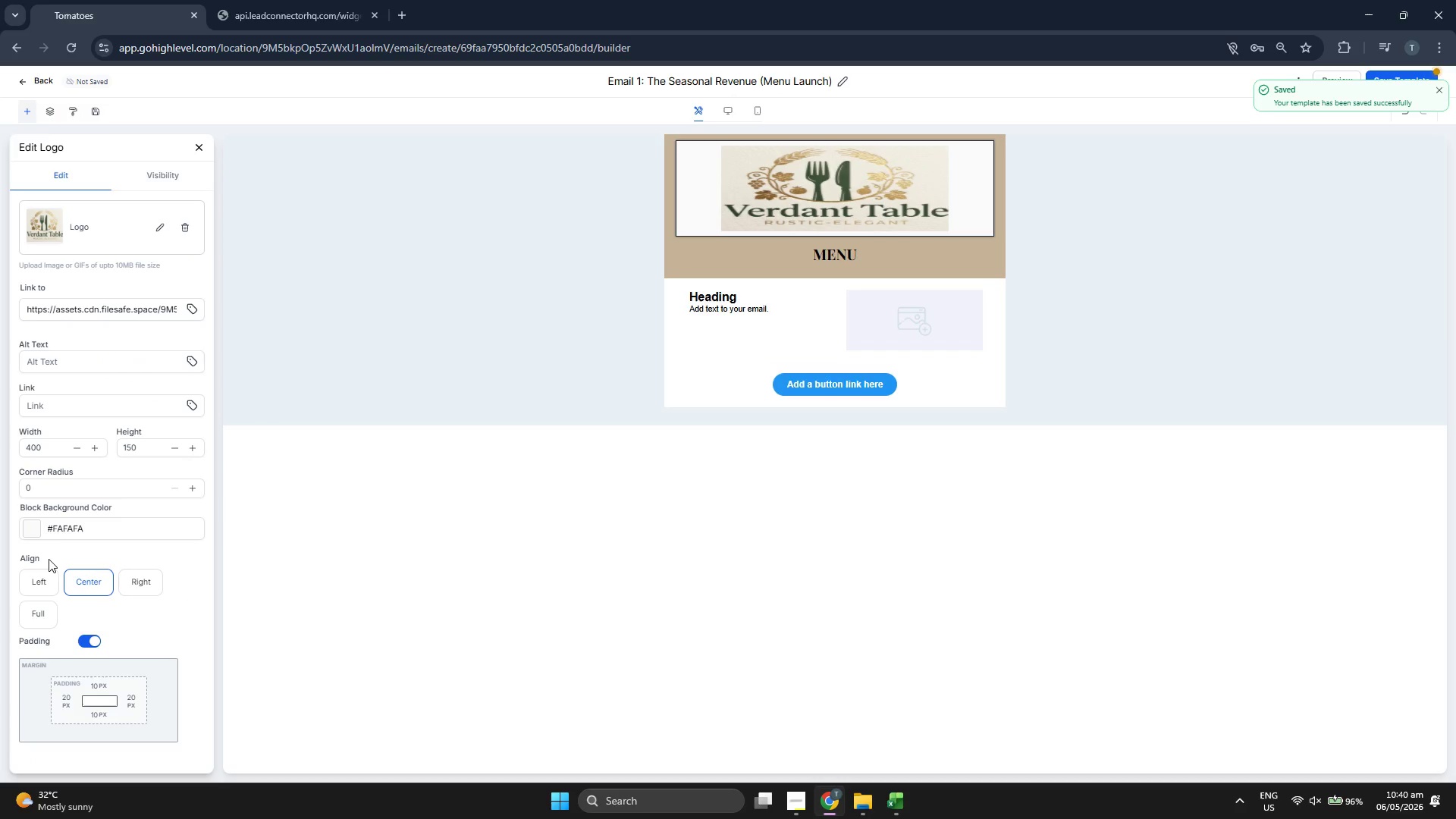 
scroll: coordinate [59, 539], scroll_direction: up, amount: 1.0
 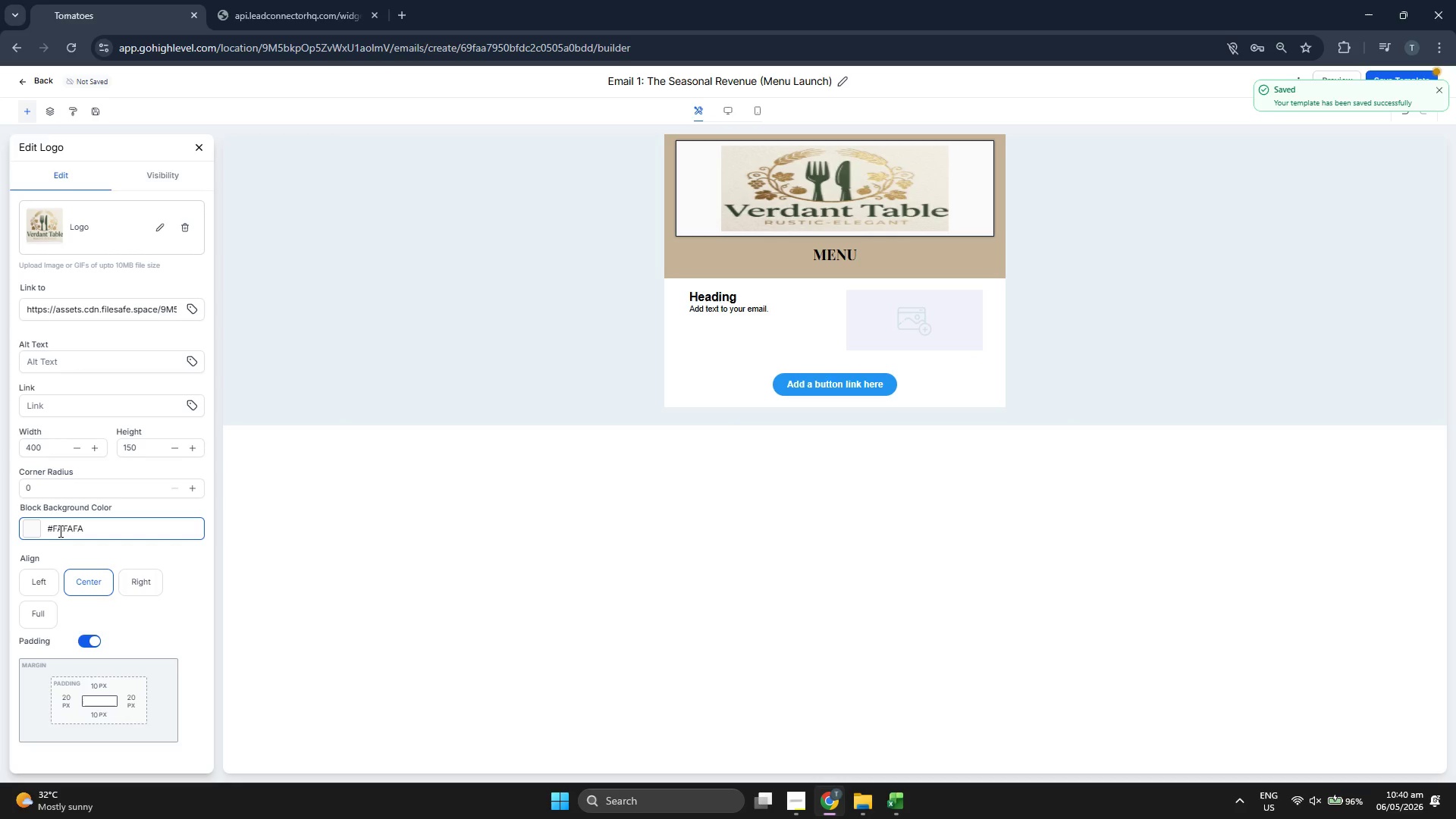 
left_click([29, 531])
 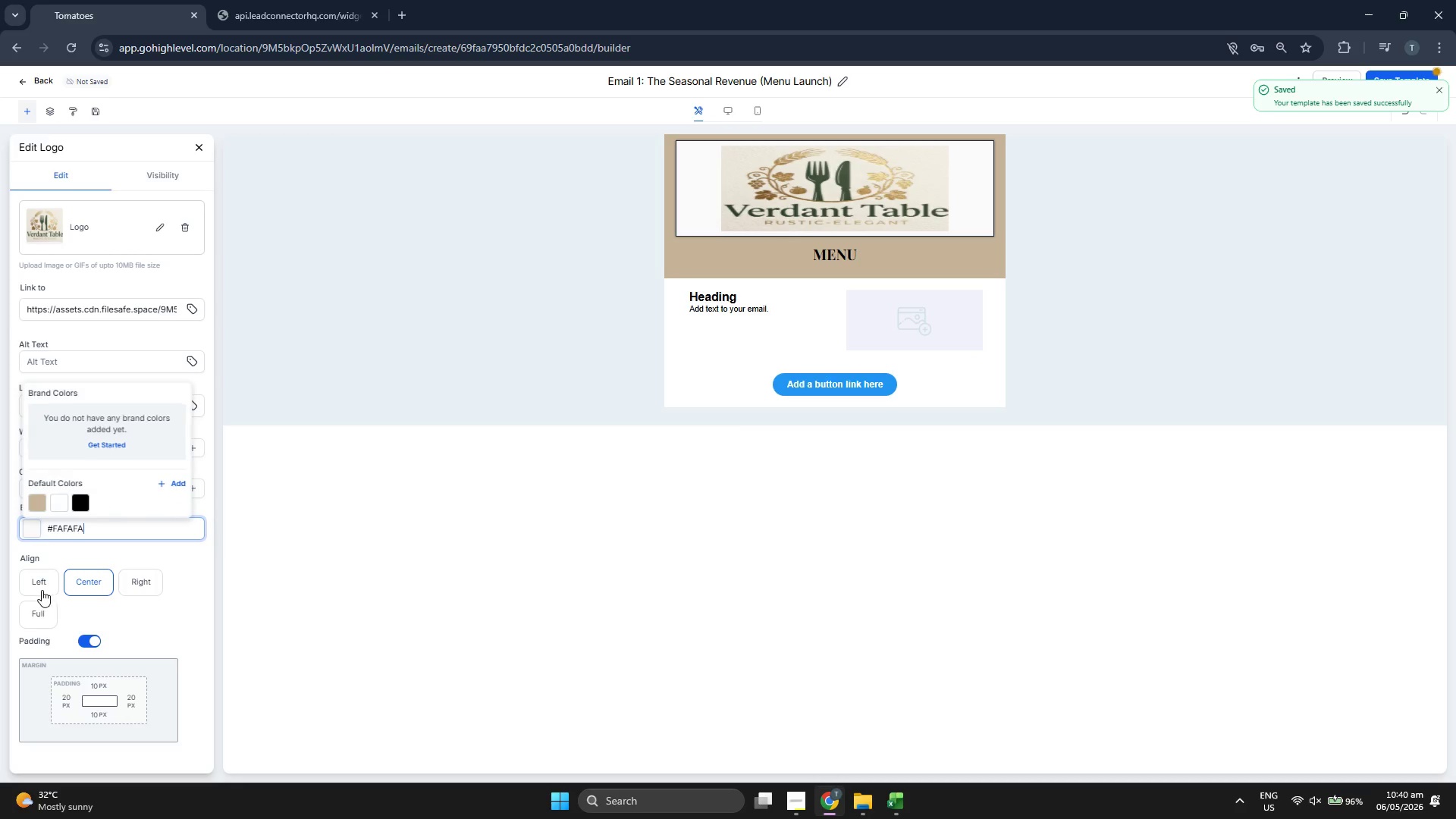 
mouse_move([40, 496])
 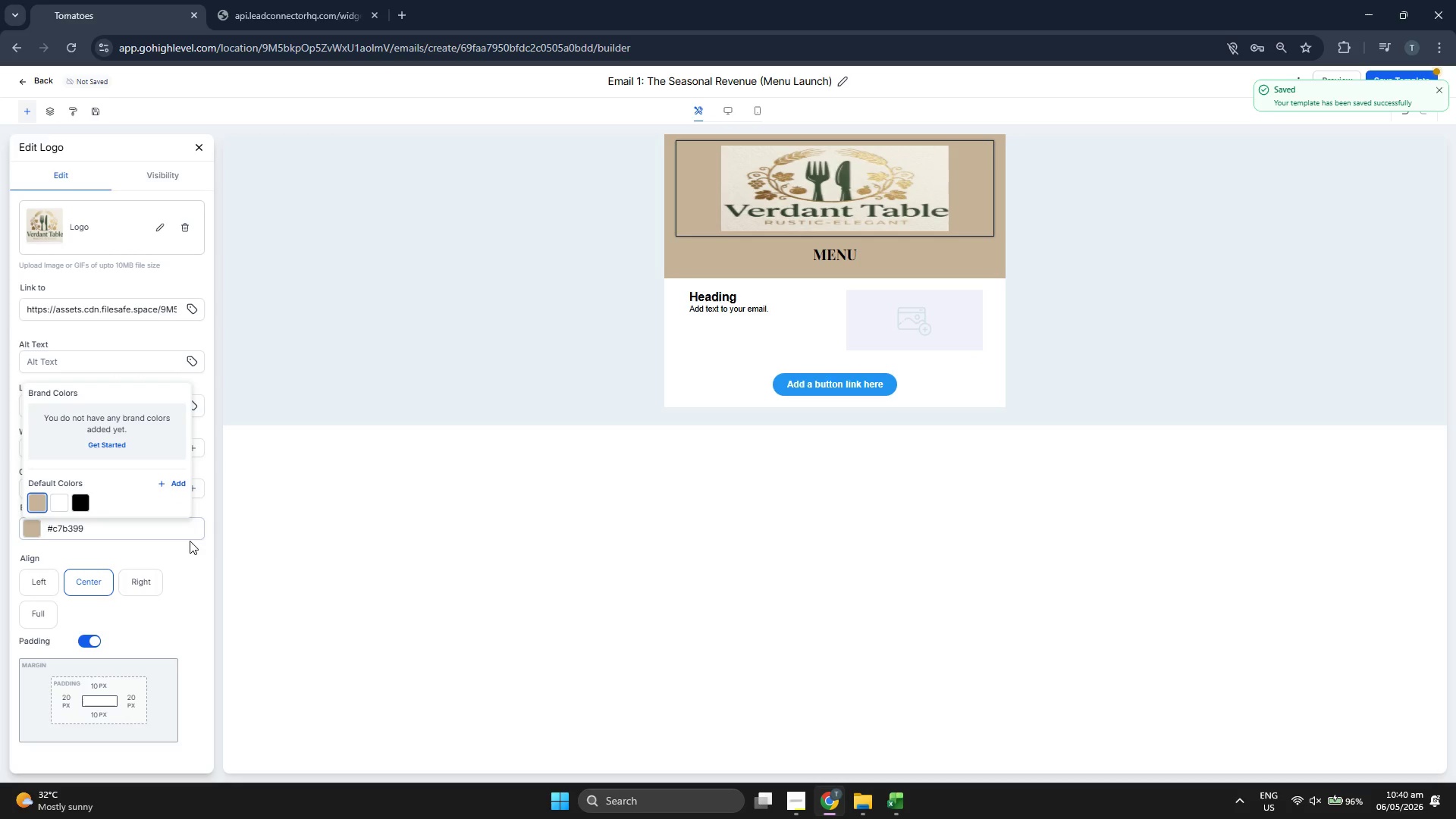 
left_click([193, 548])
 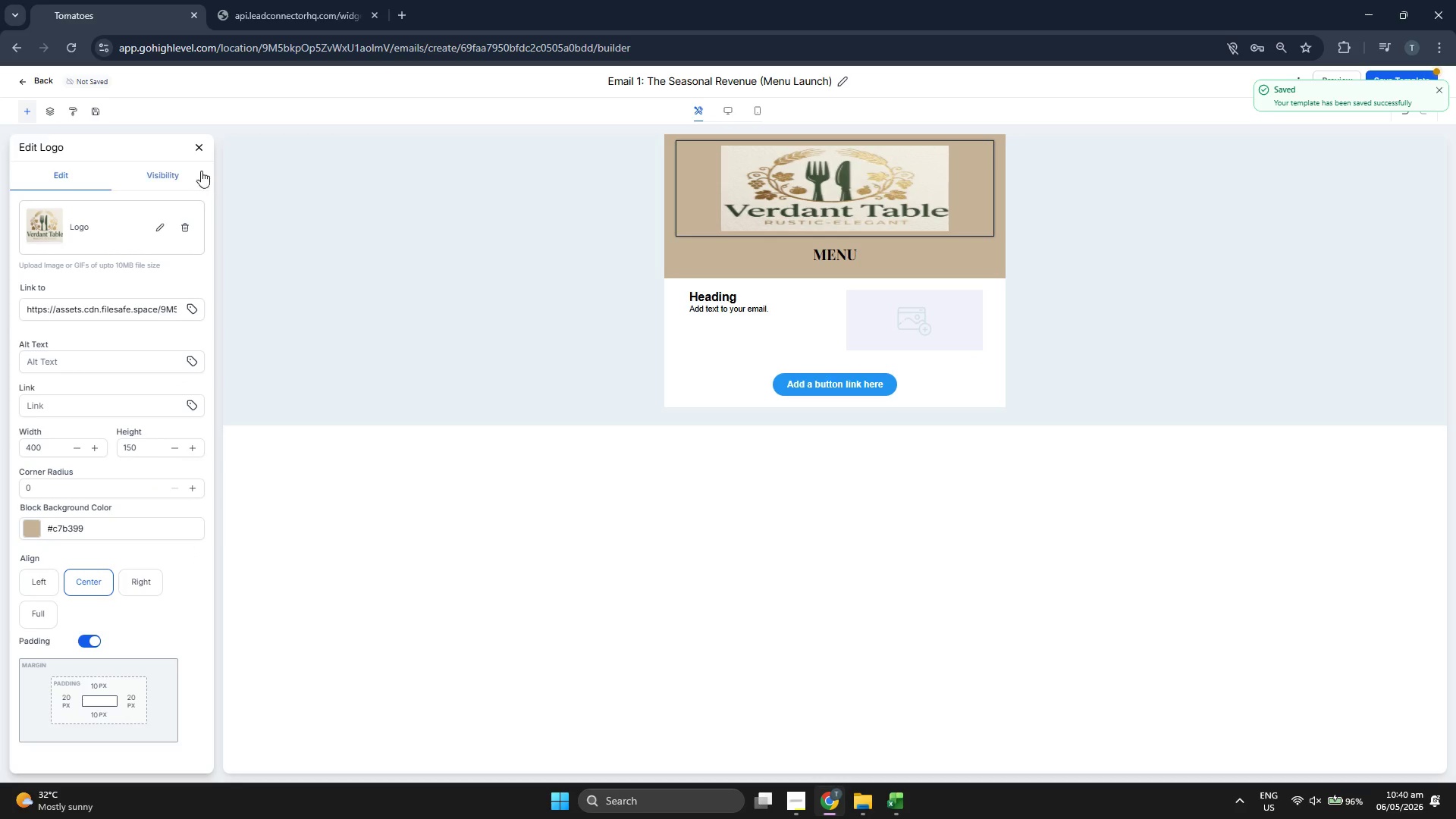 
left_click([198, 150])
 